 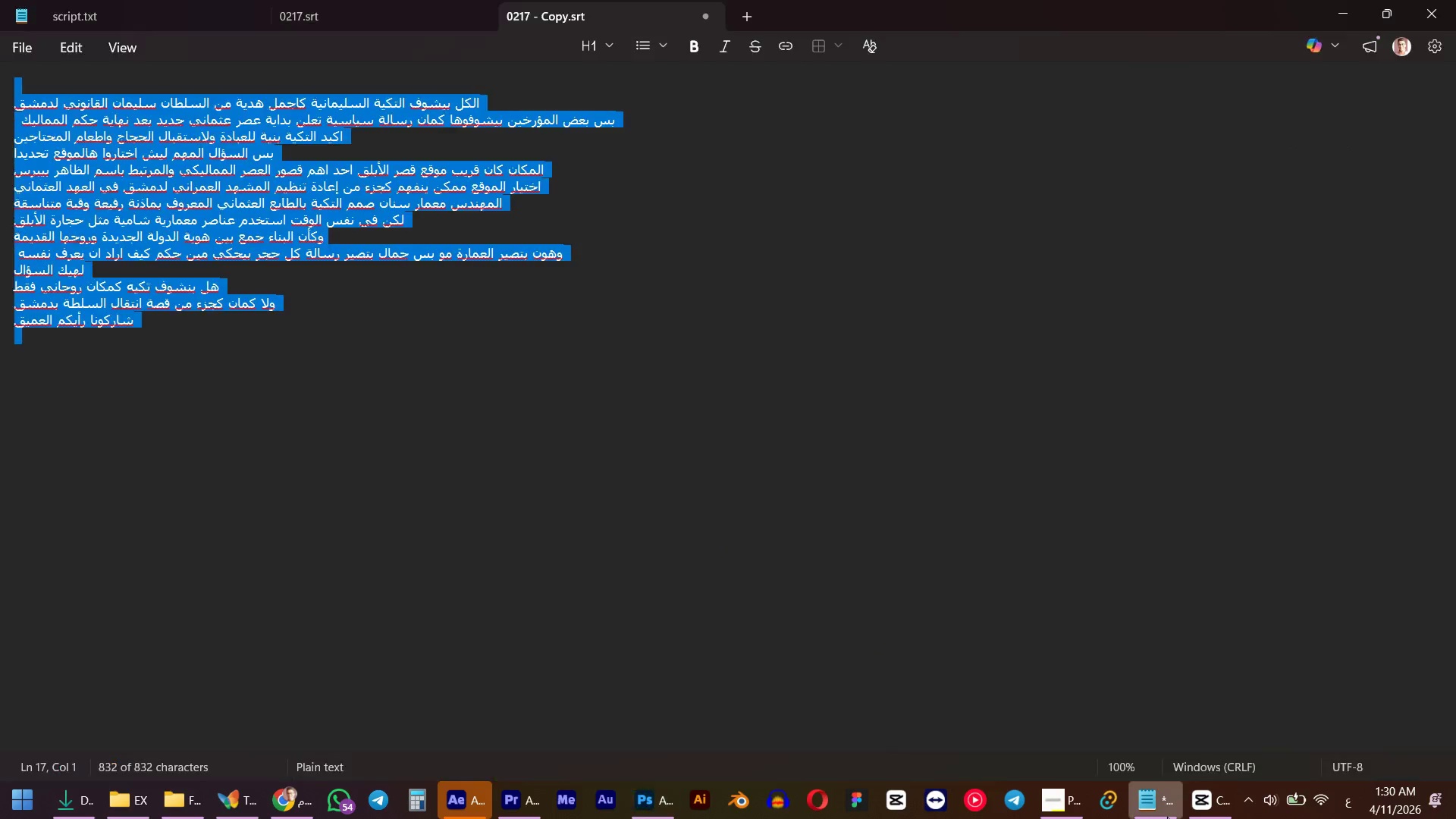 
left_click([1167, 817])
 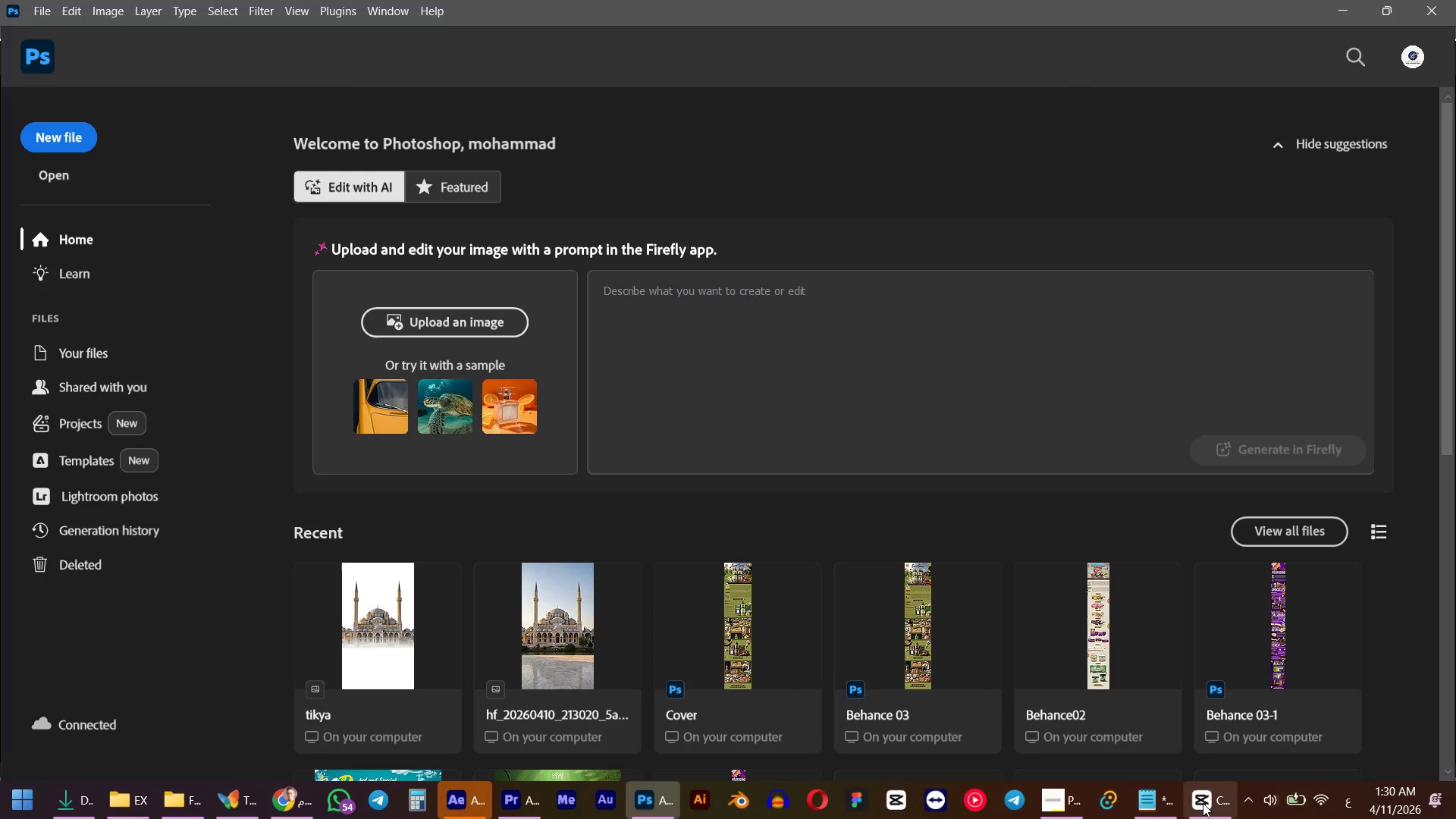 
left_click([1226, 798])
 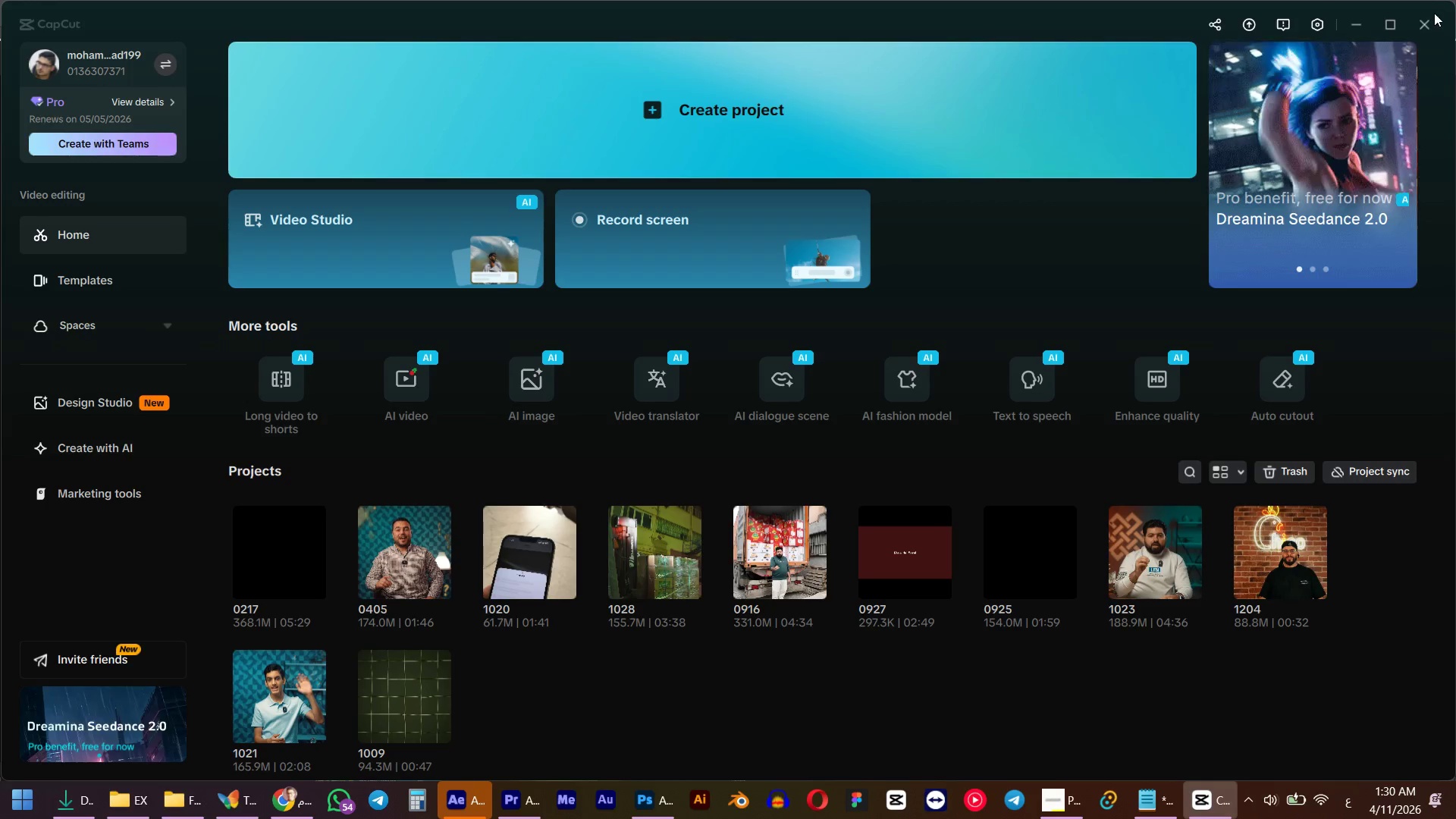 
left_click([1432, 17])
 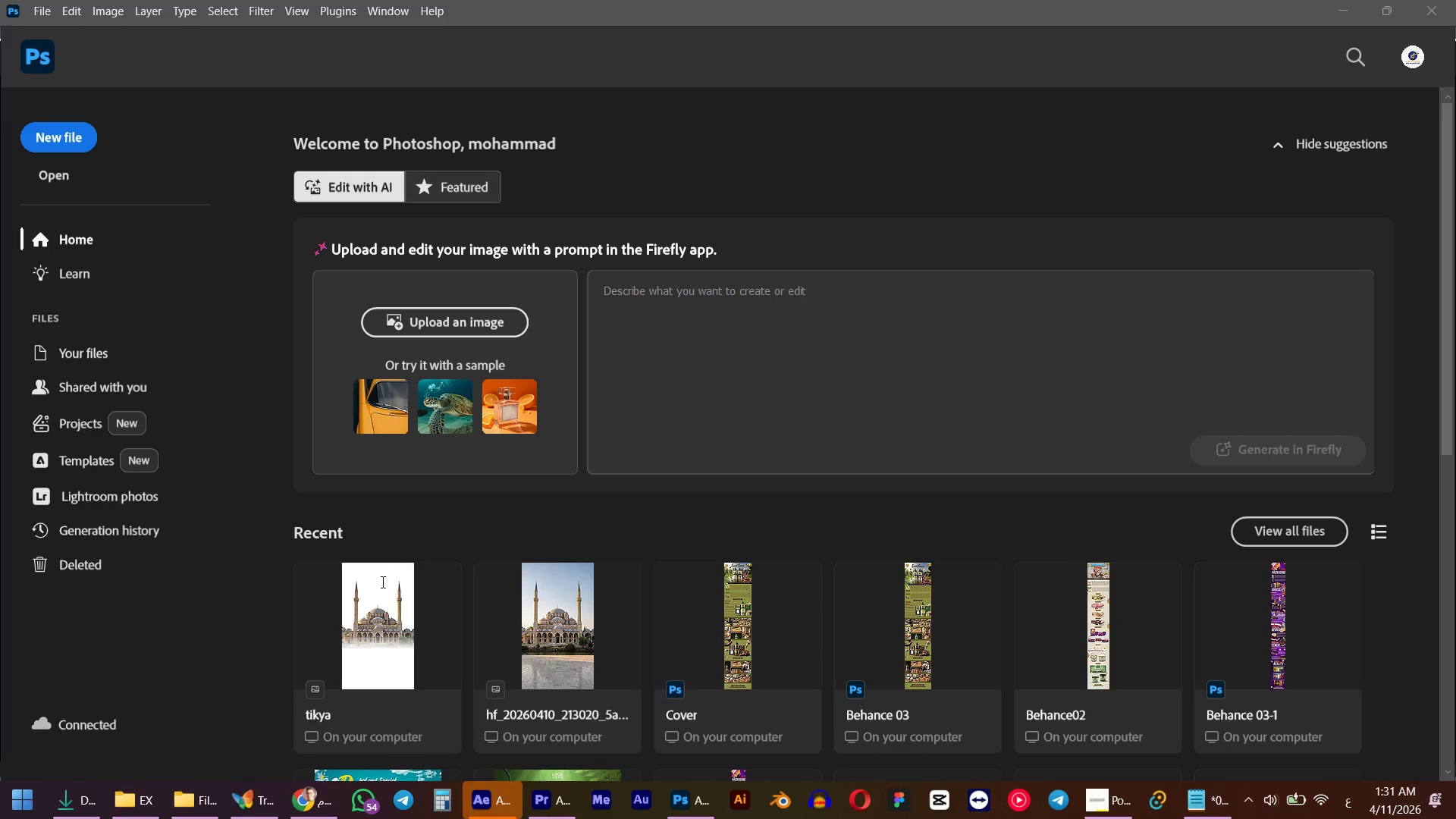 
key(Alt+Tab)
 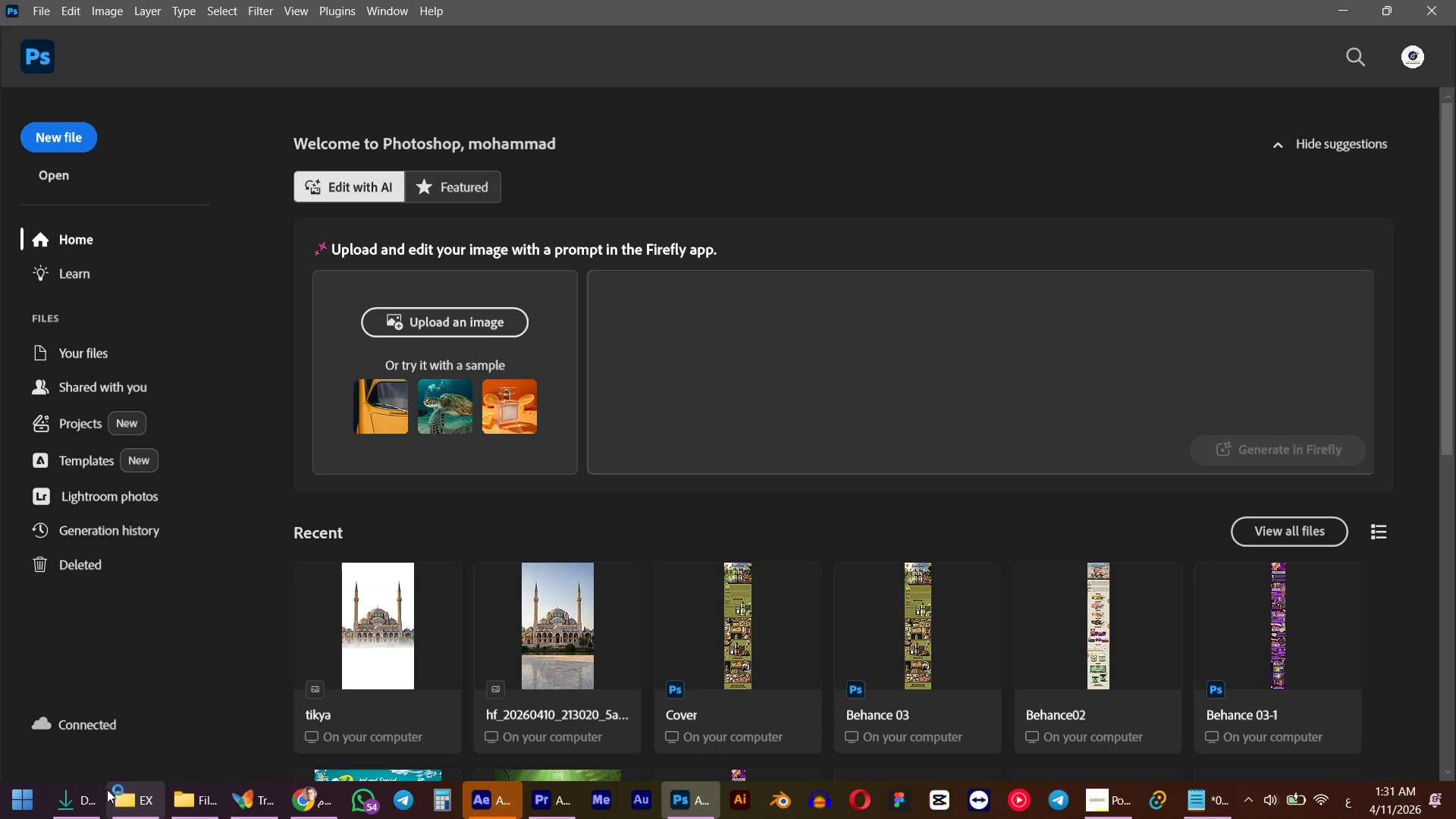 
key(Alt+AltLeft)
 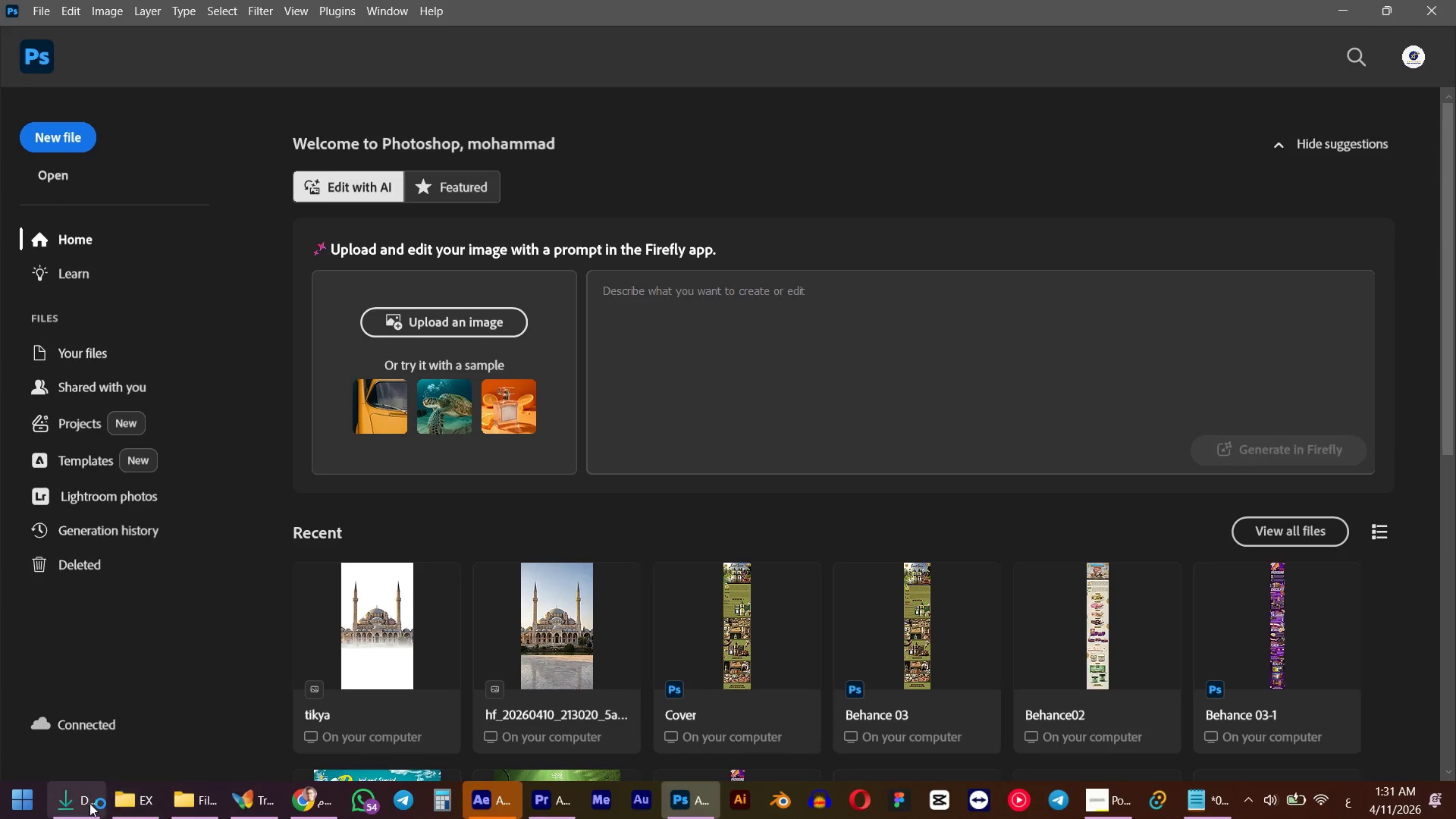 
left_click([85, 805])
 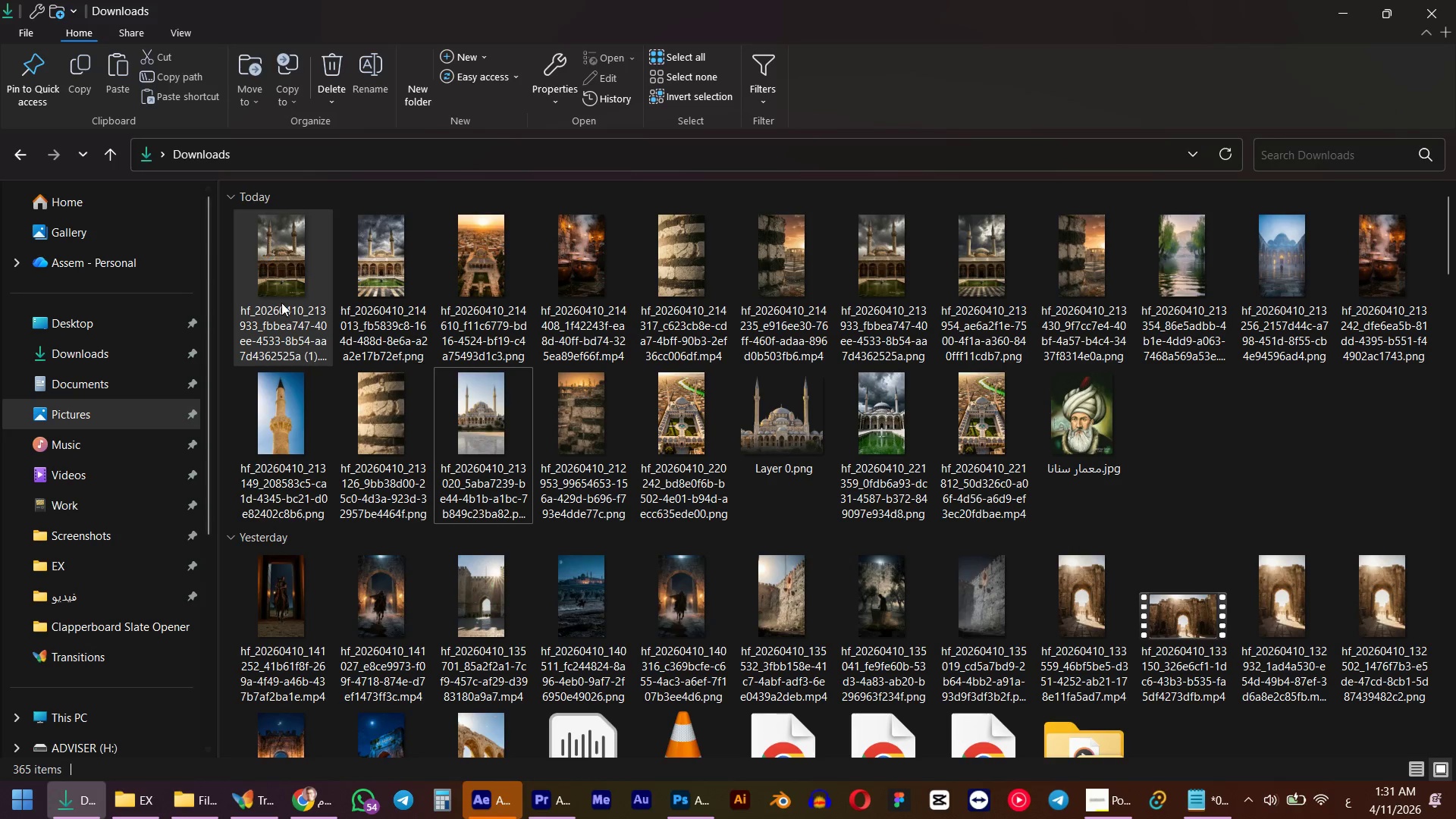 
scroll: coordinate [311, 372], scroll_direction: up, amount: 5.0
 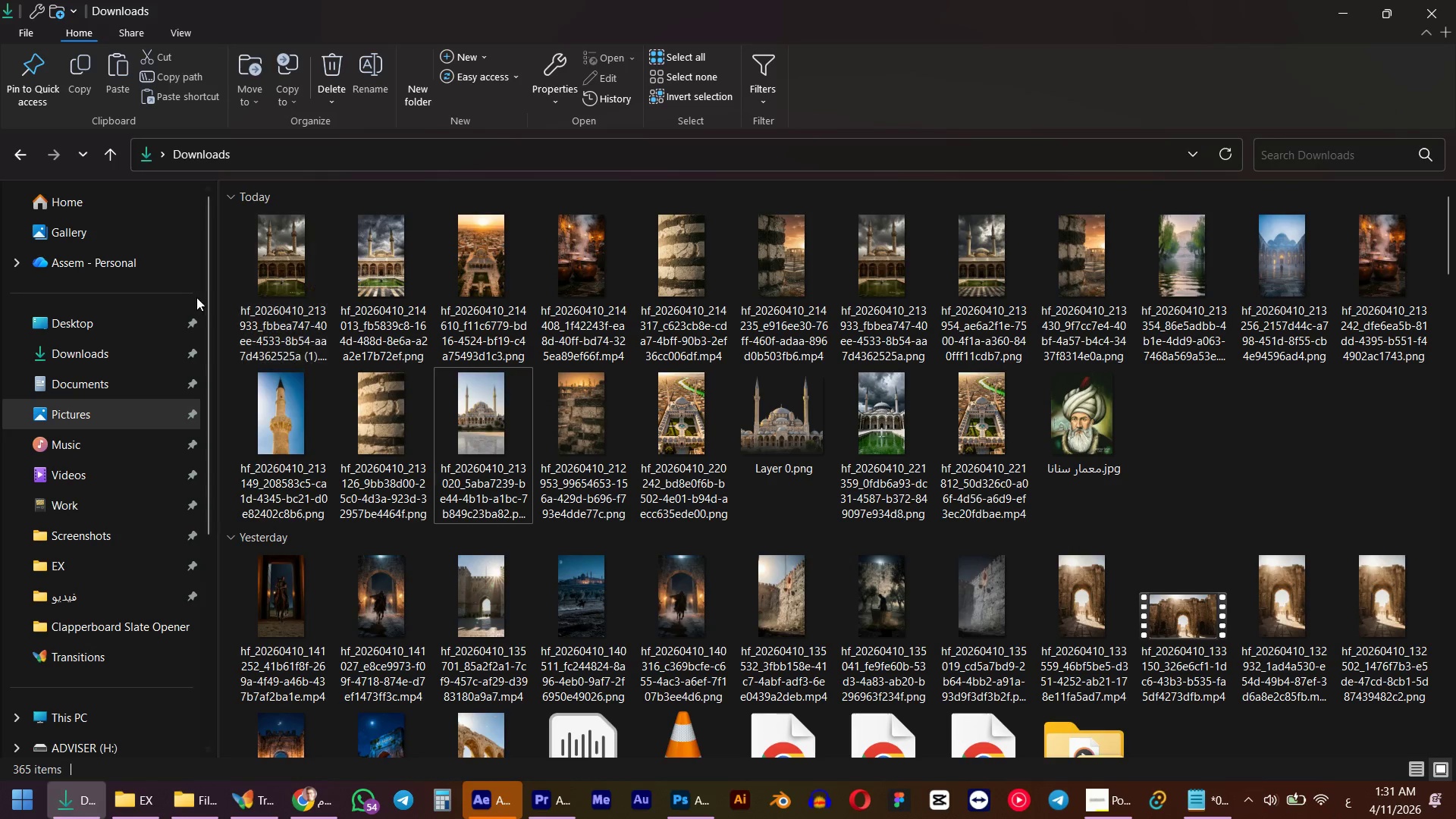 
left_click([81, 352])
 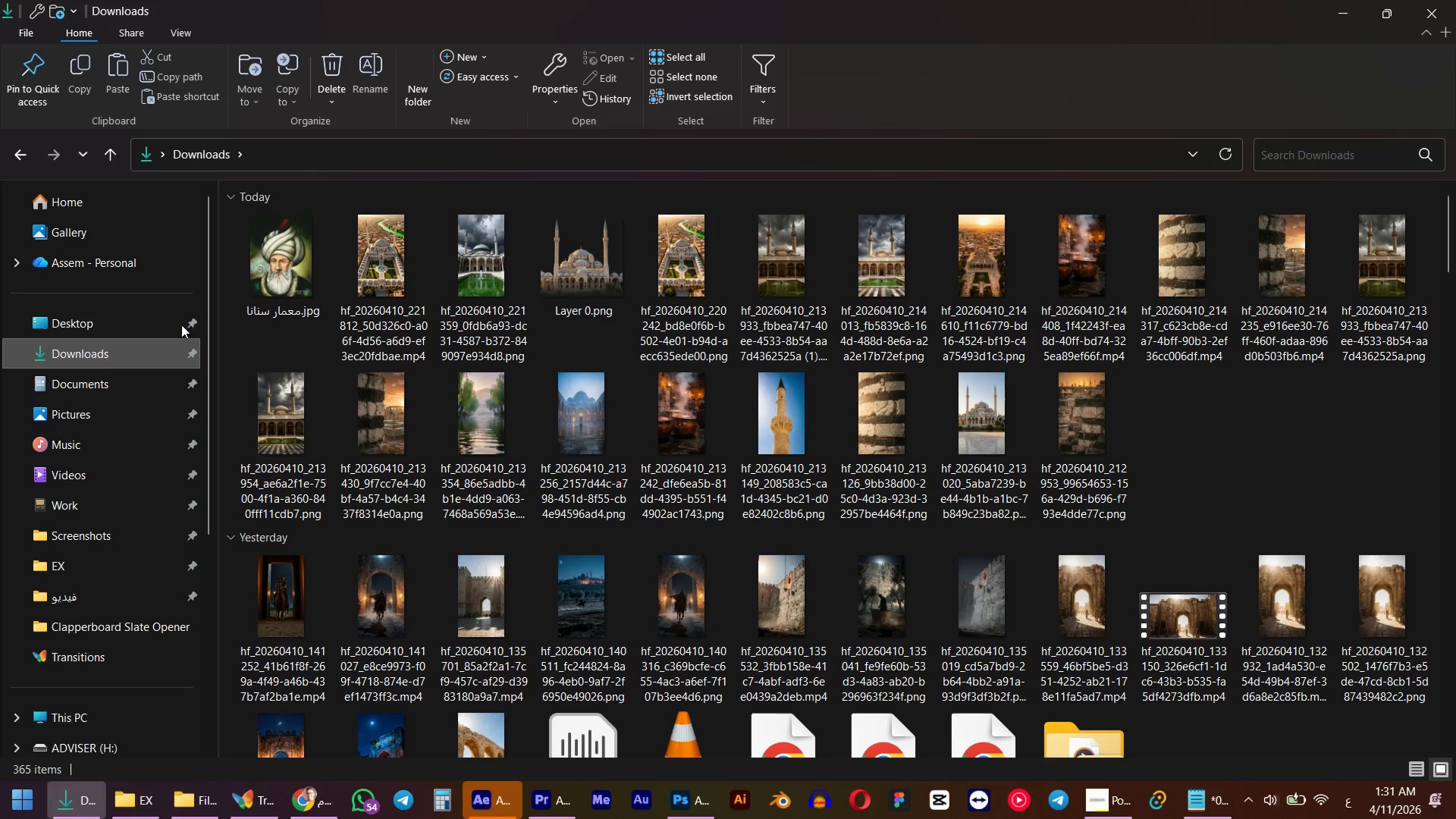 
left_click([290, 259])
 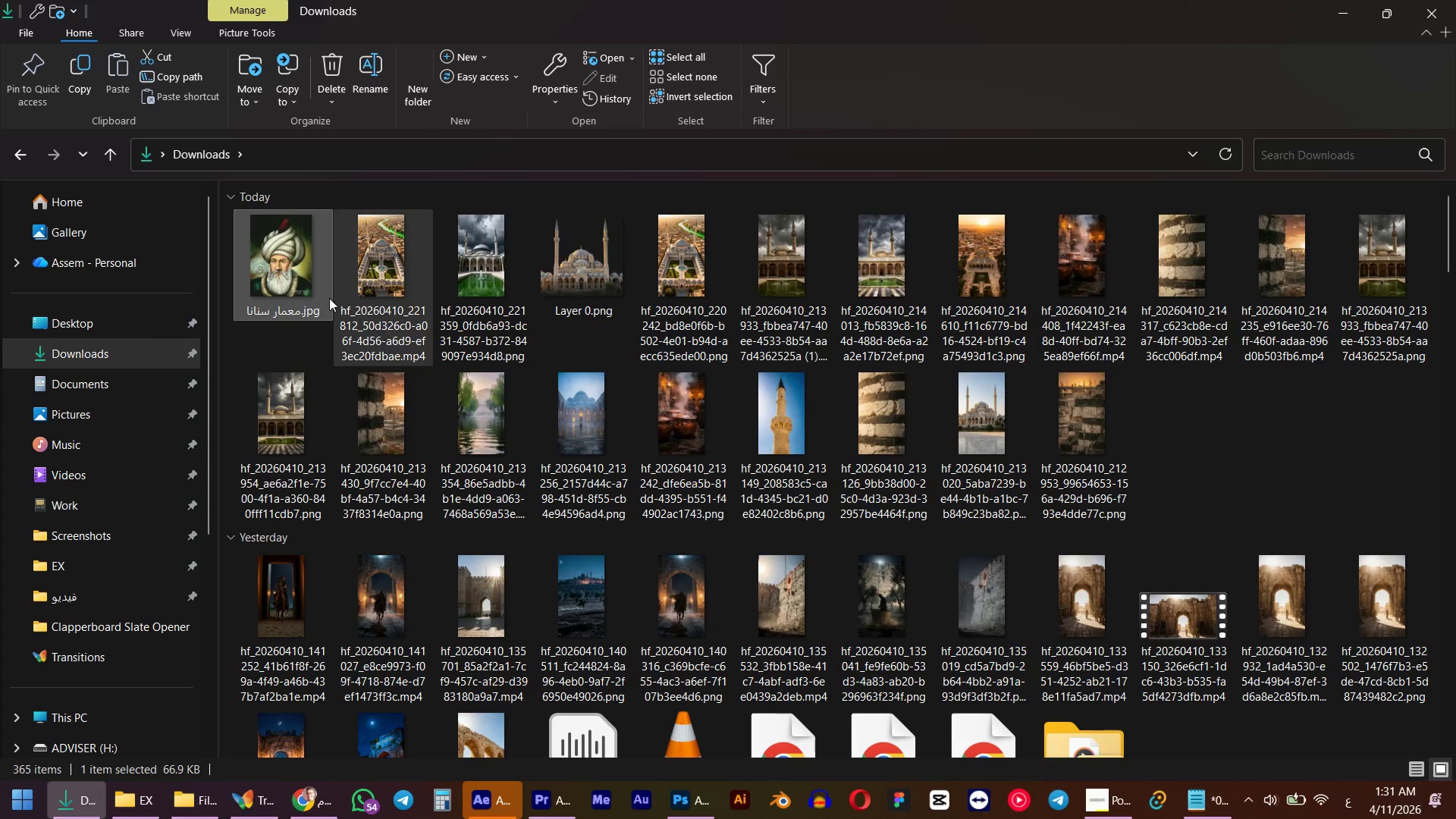 
left_click_drag(start_coordinate=[284, 252], to_coordinate=[483, 537])
 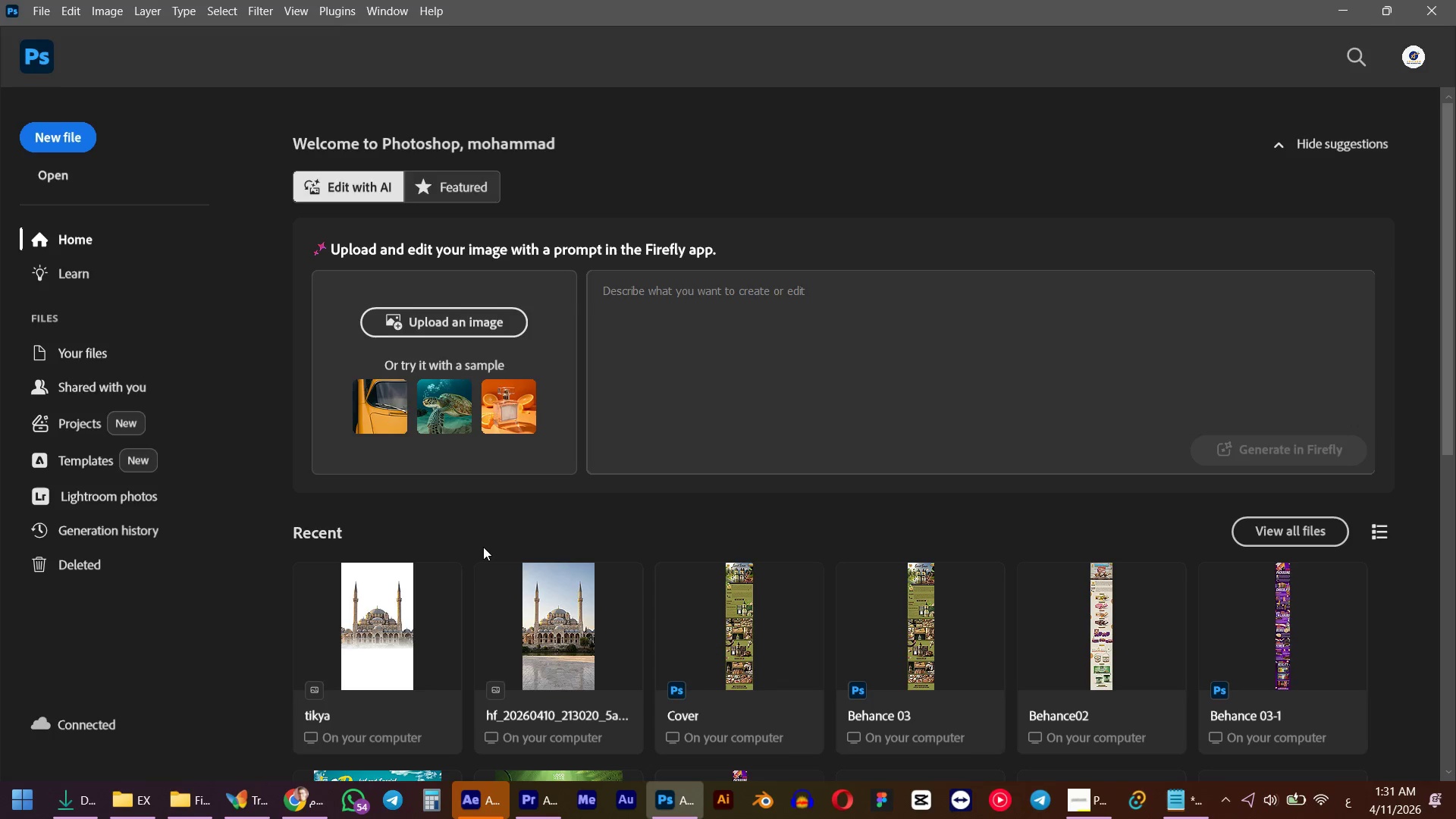 
key(Alt+Tab)
 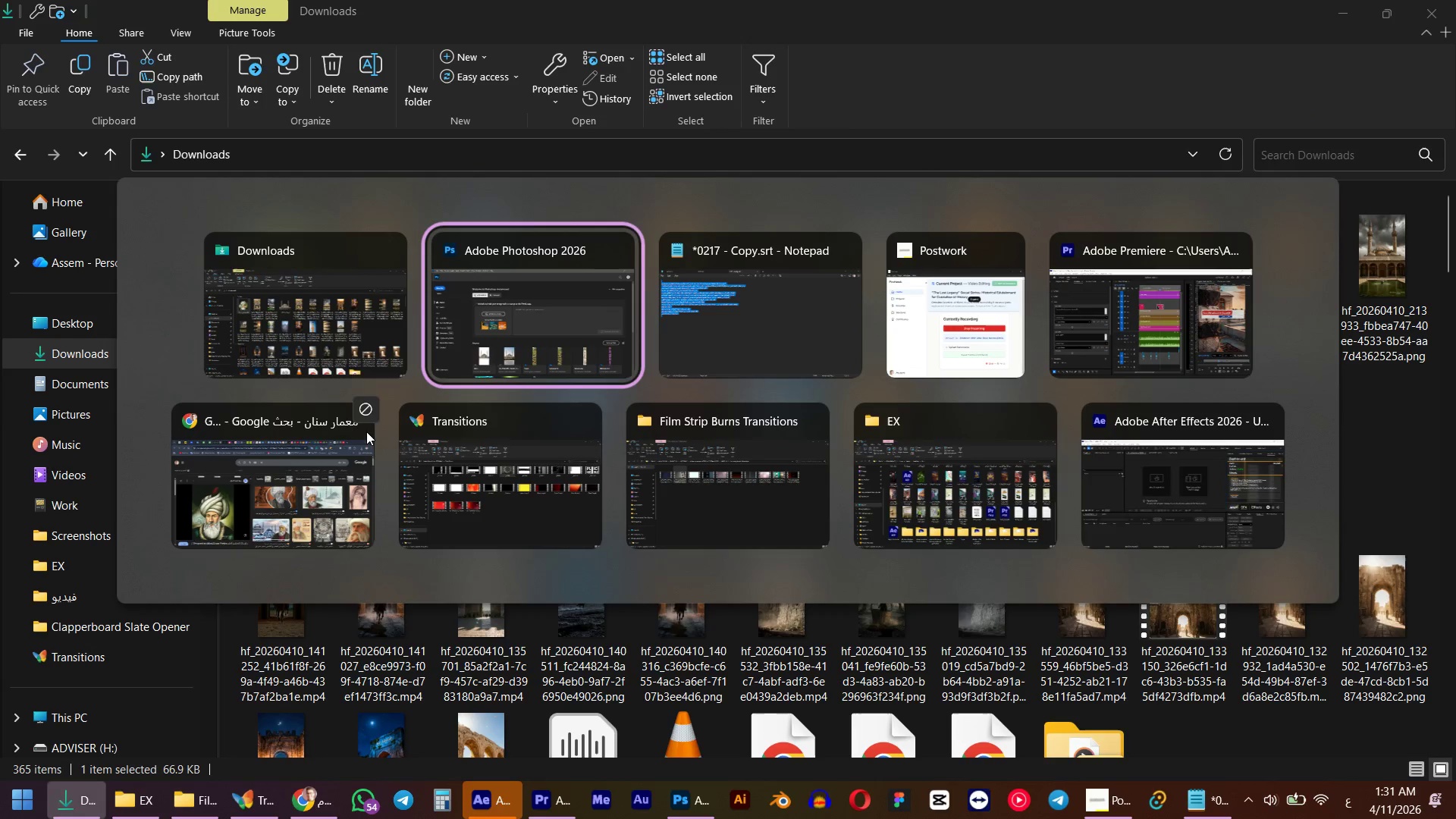 
key(Alt+Tab)
 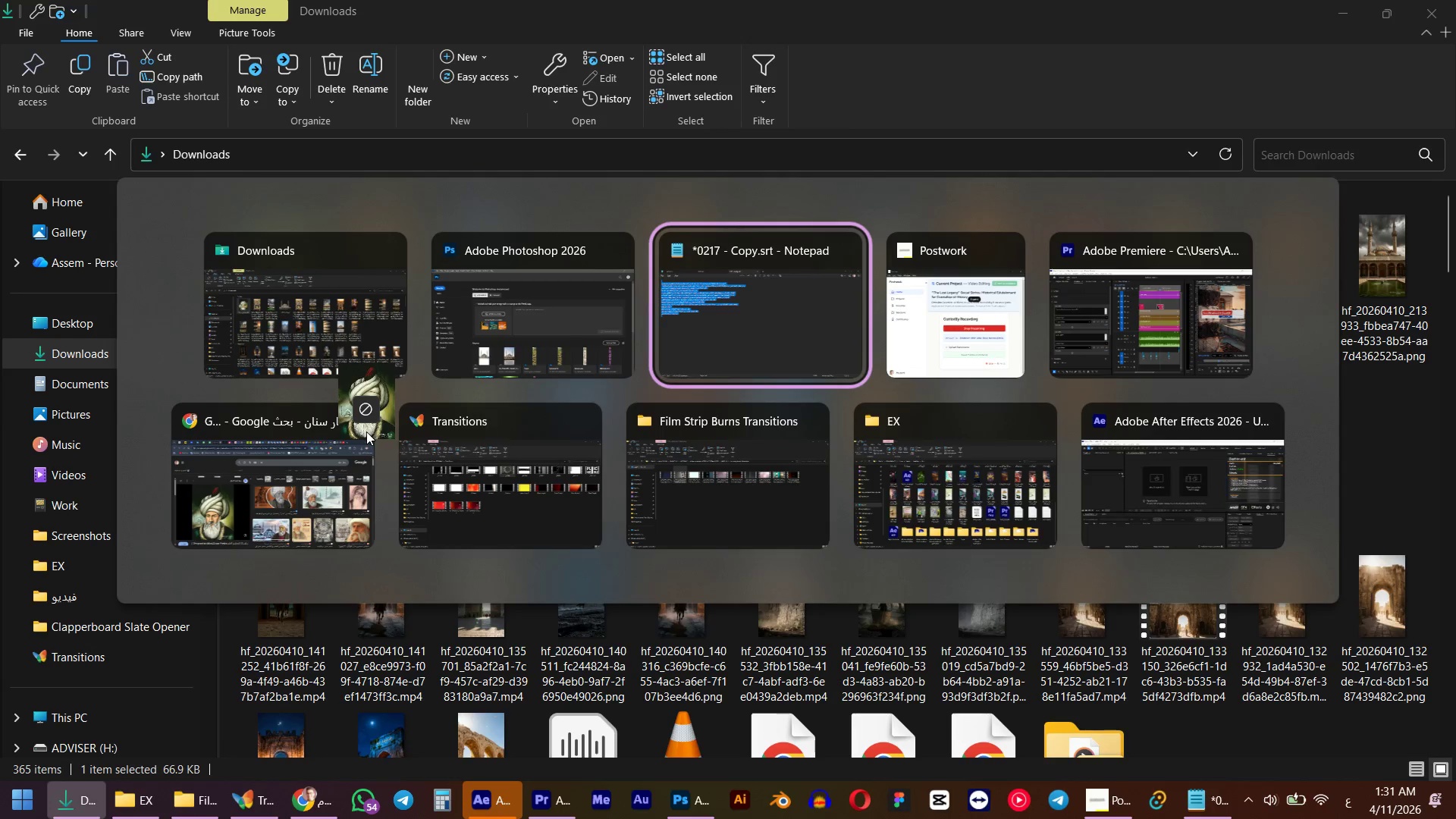 
key(Alt+Shift+ShiftLeft)
 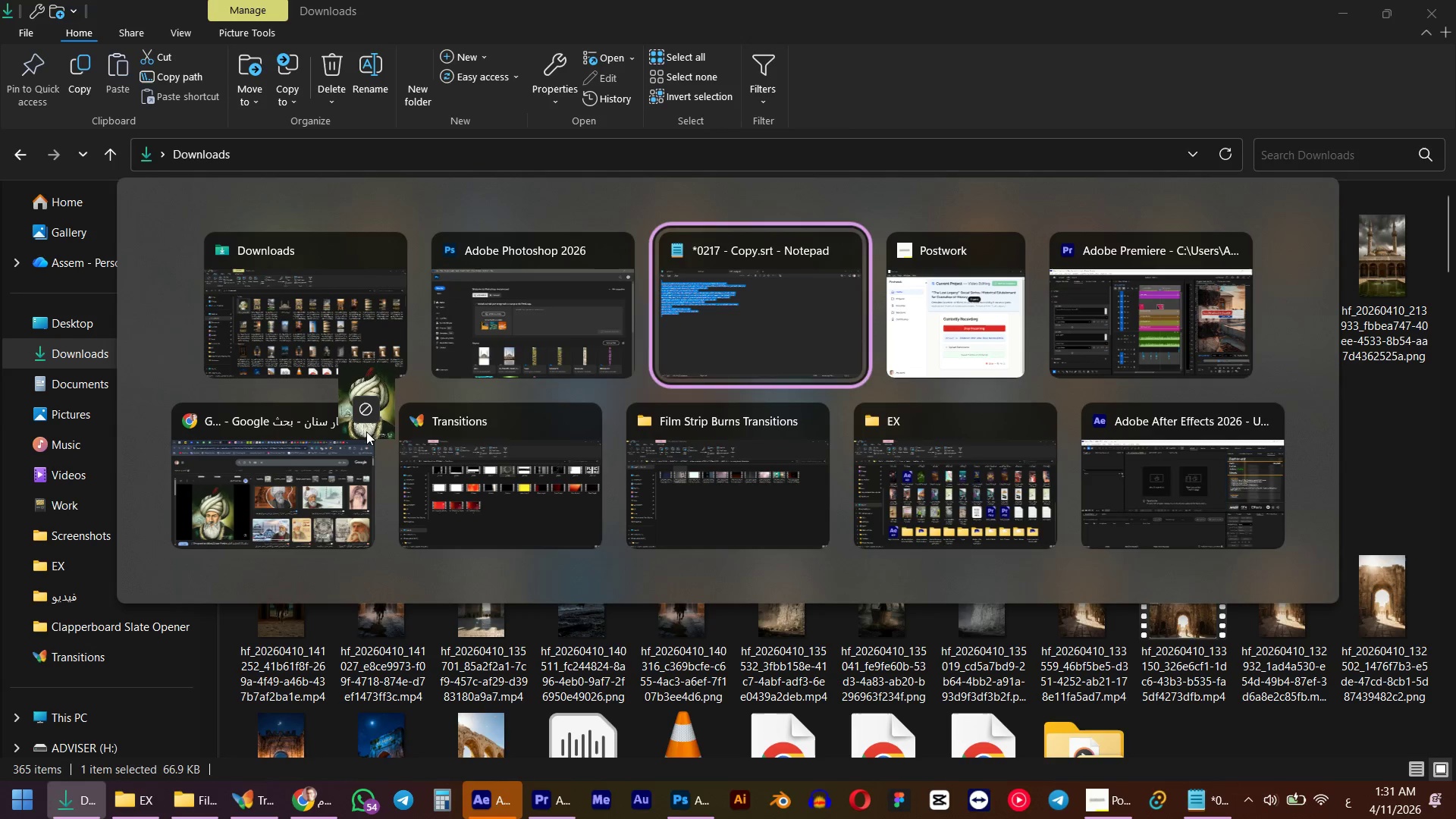 
key(Alt+Shift+Tab)
 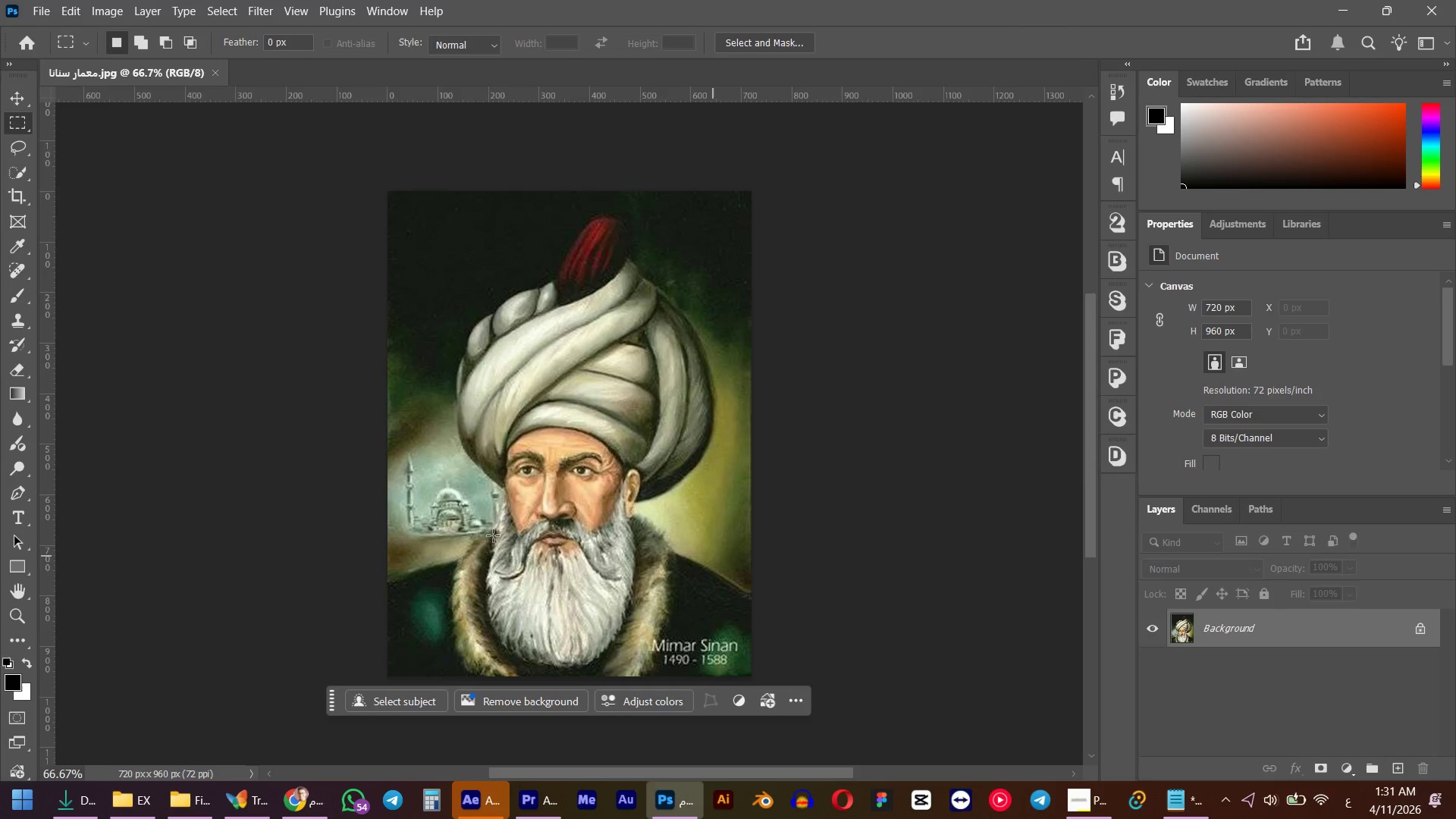 
left_click([105, 17])
 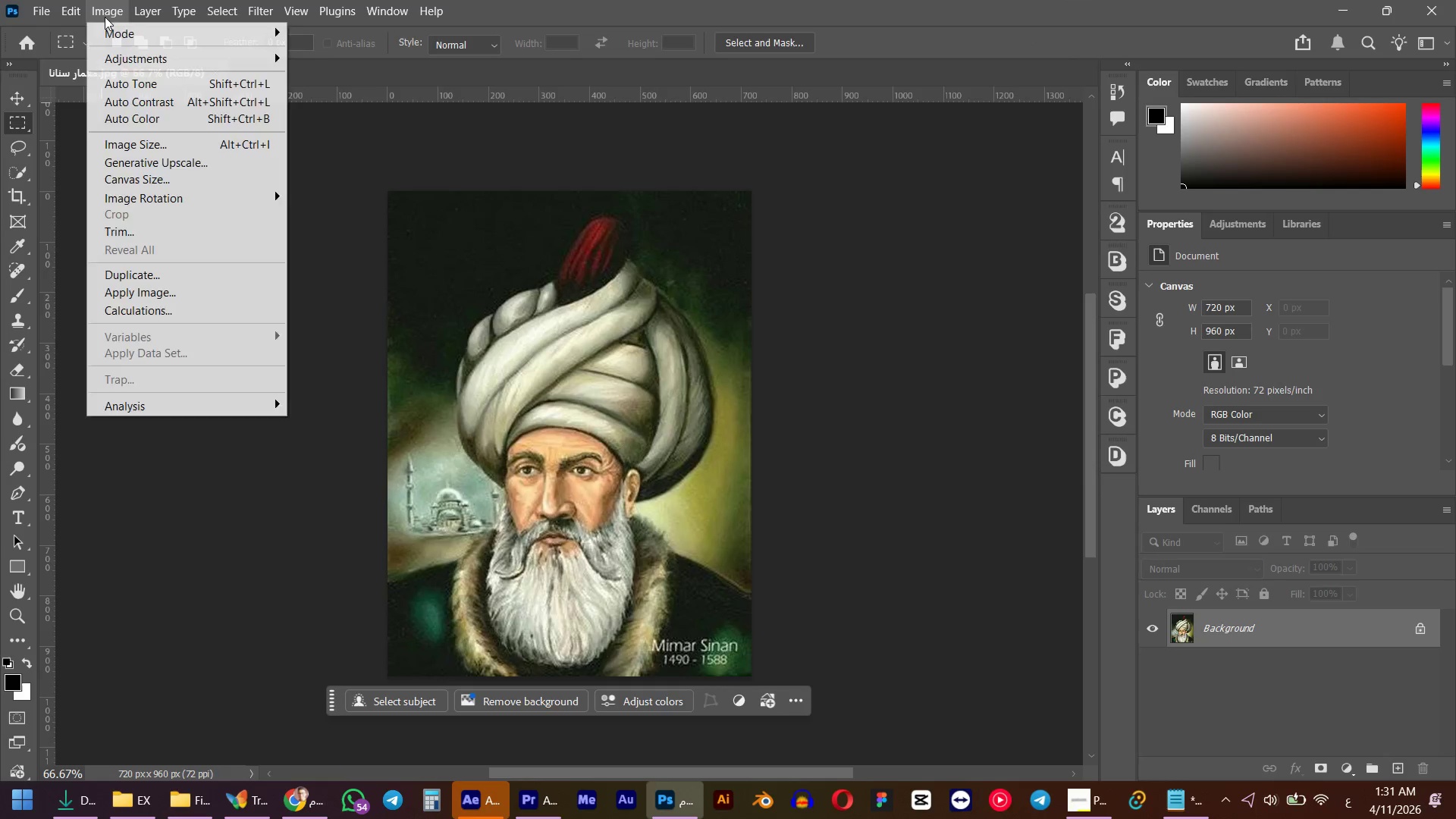 
left_click([105, 17])
 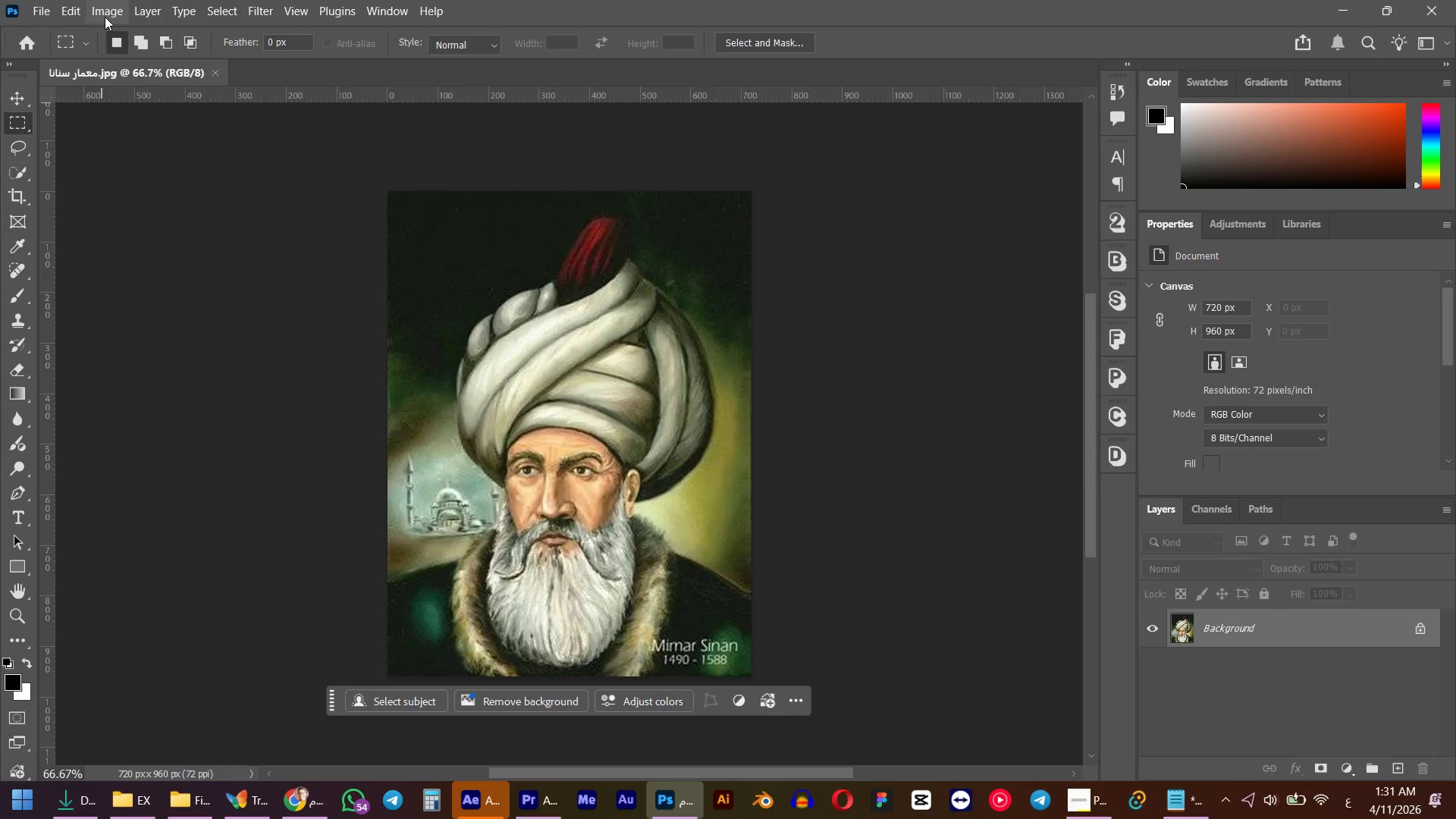 
left_click([105, 17])
 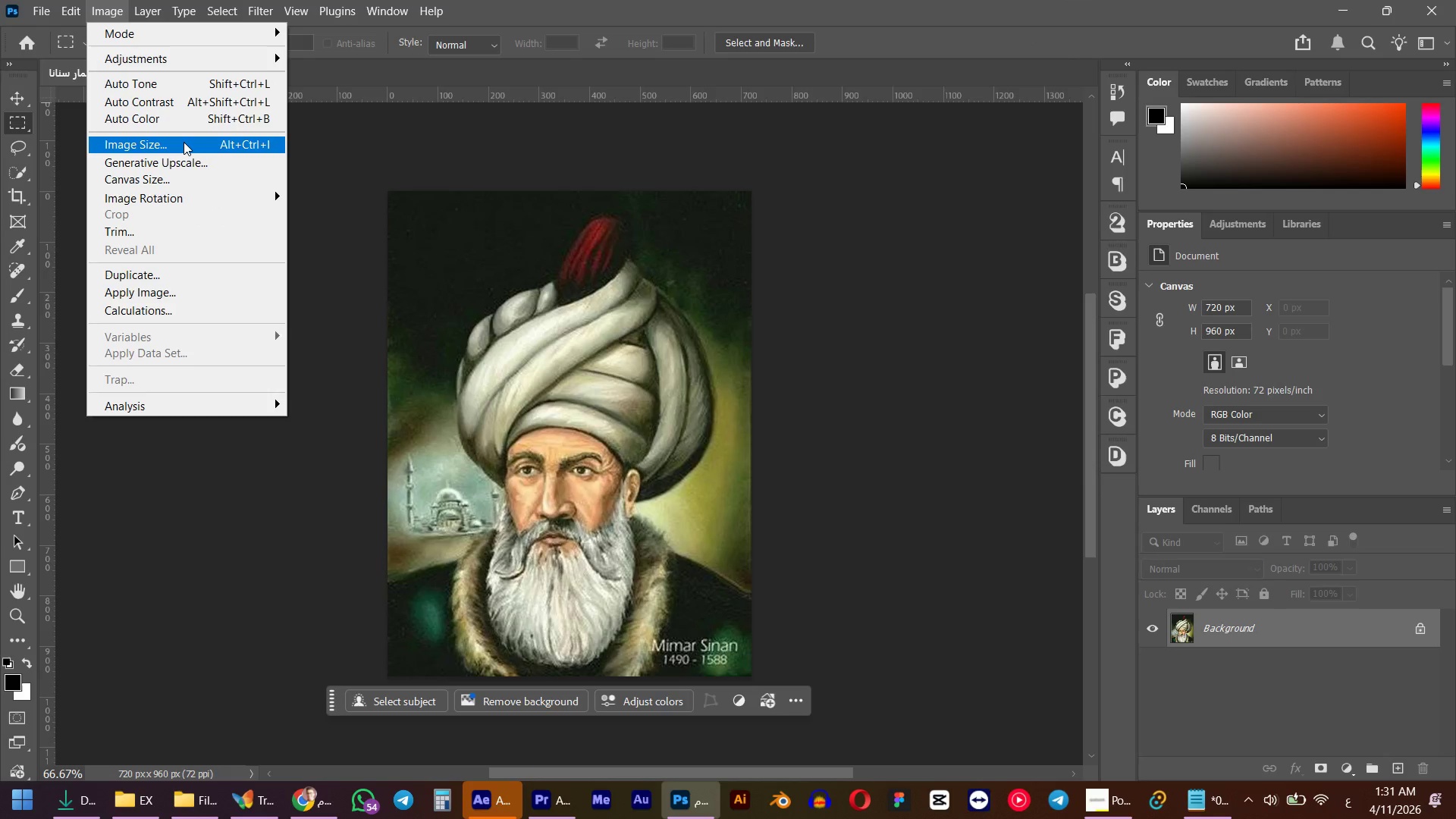 
wait(7.34)
 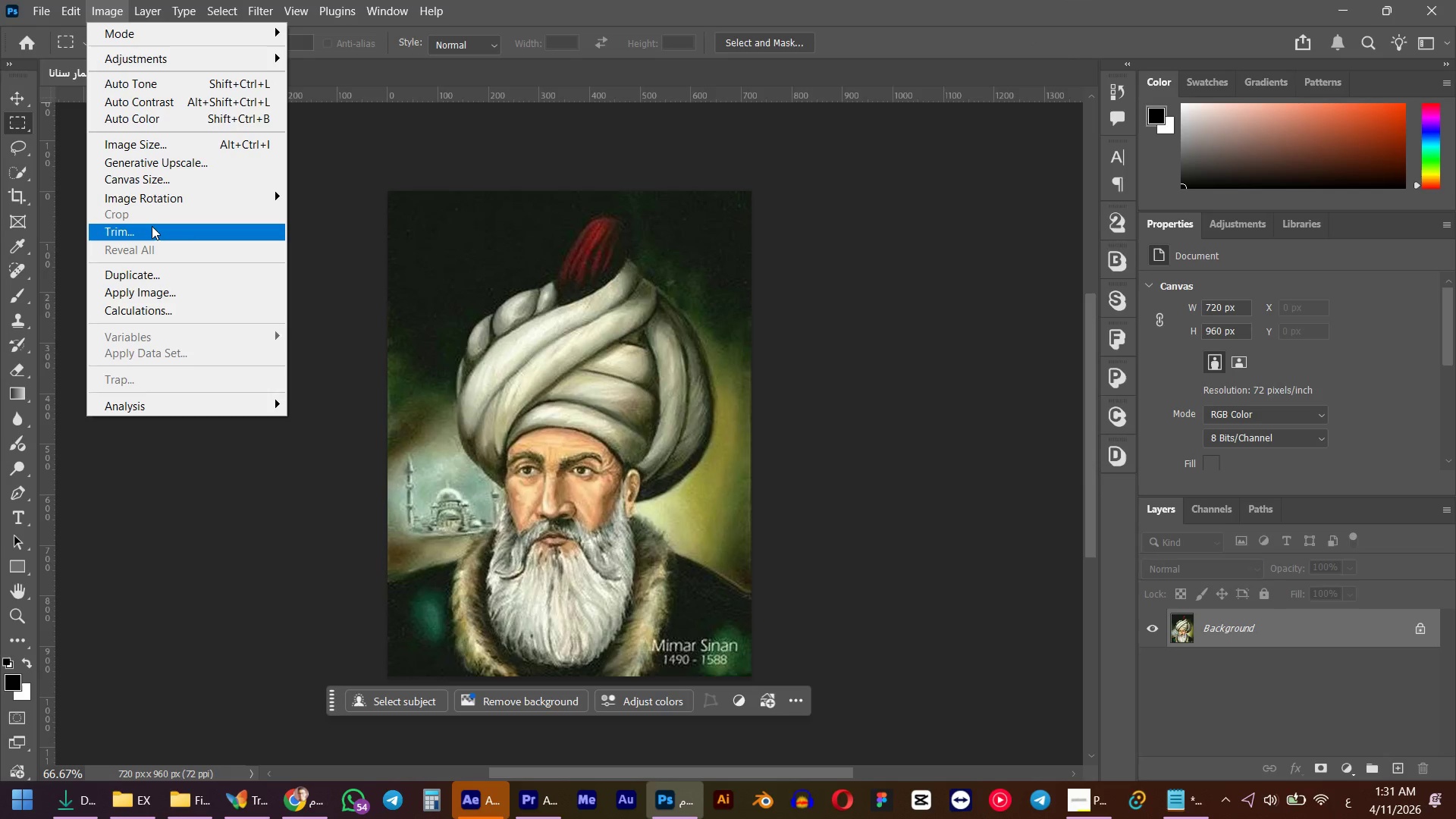 
left_click([1422, 622])
 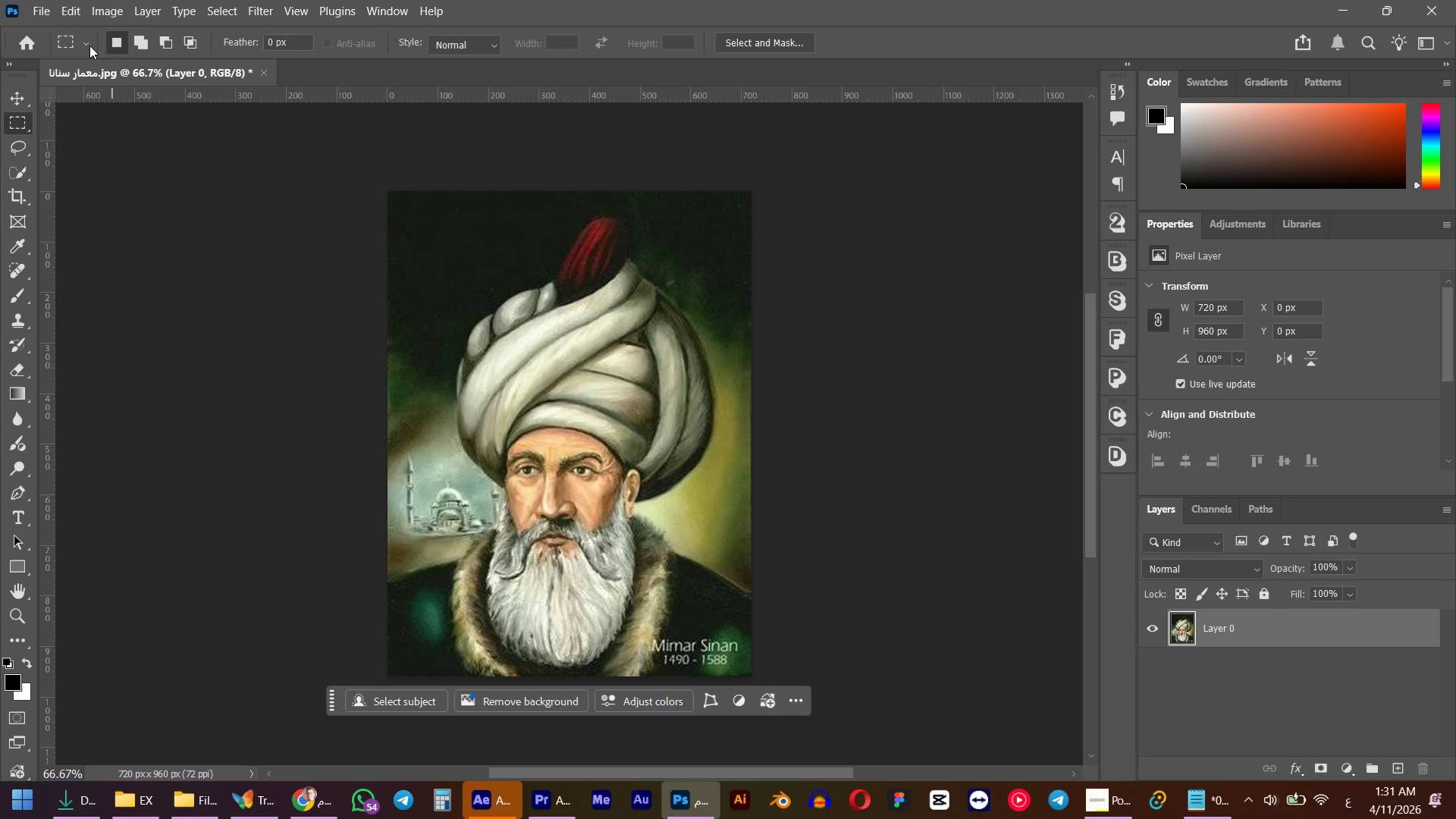 
left_click([103, 11])
 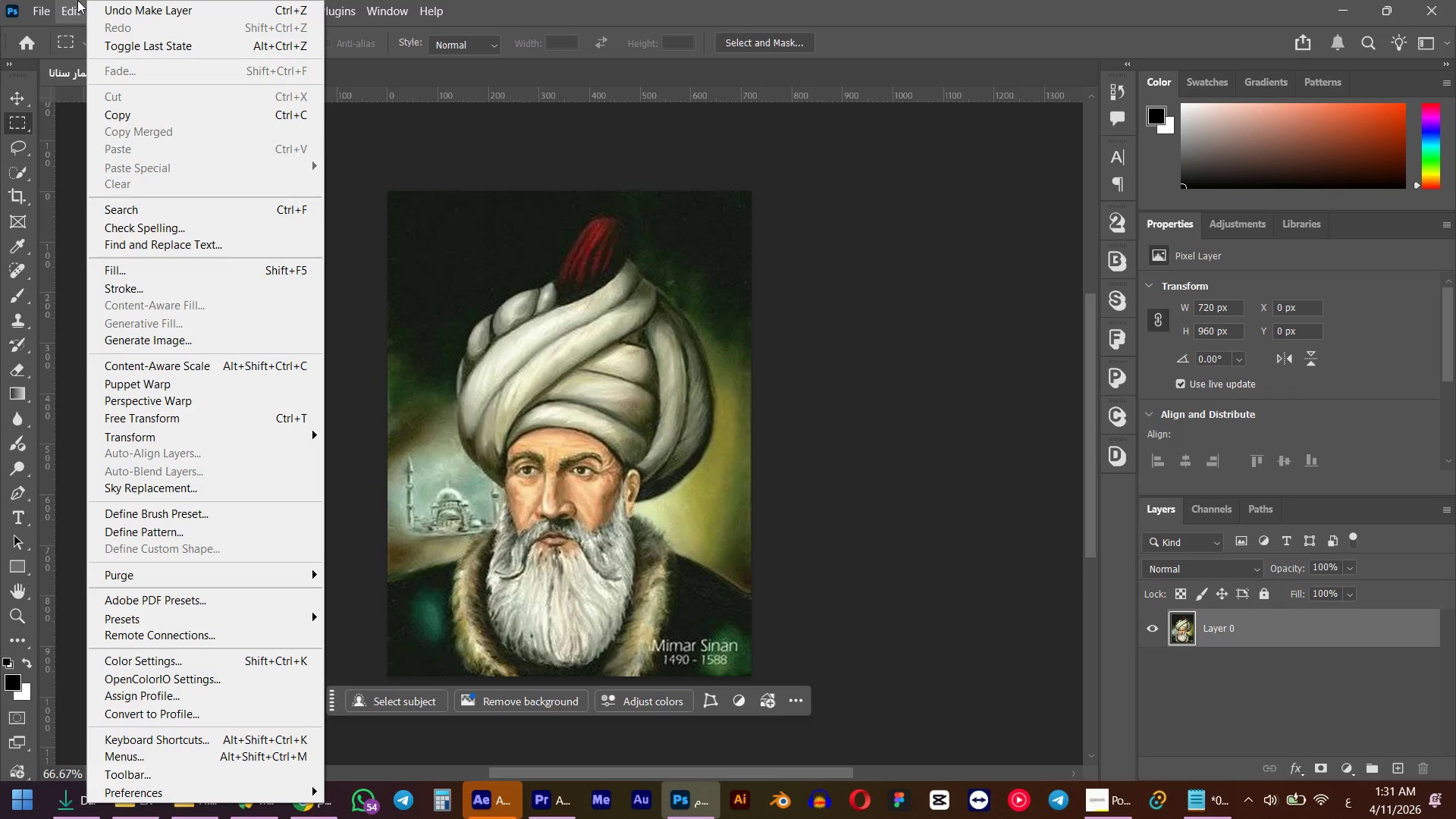 
wait(8.5)
 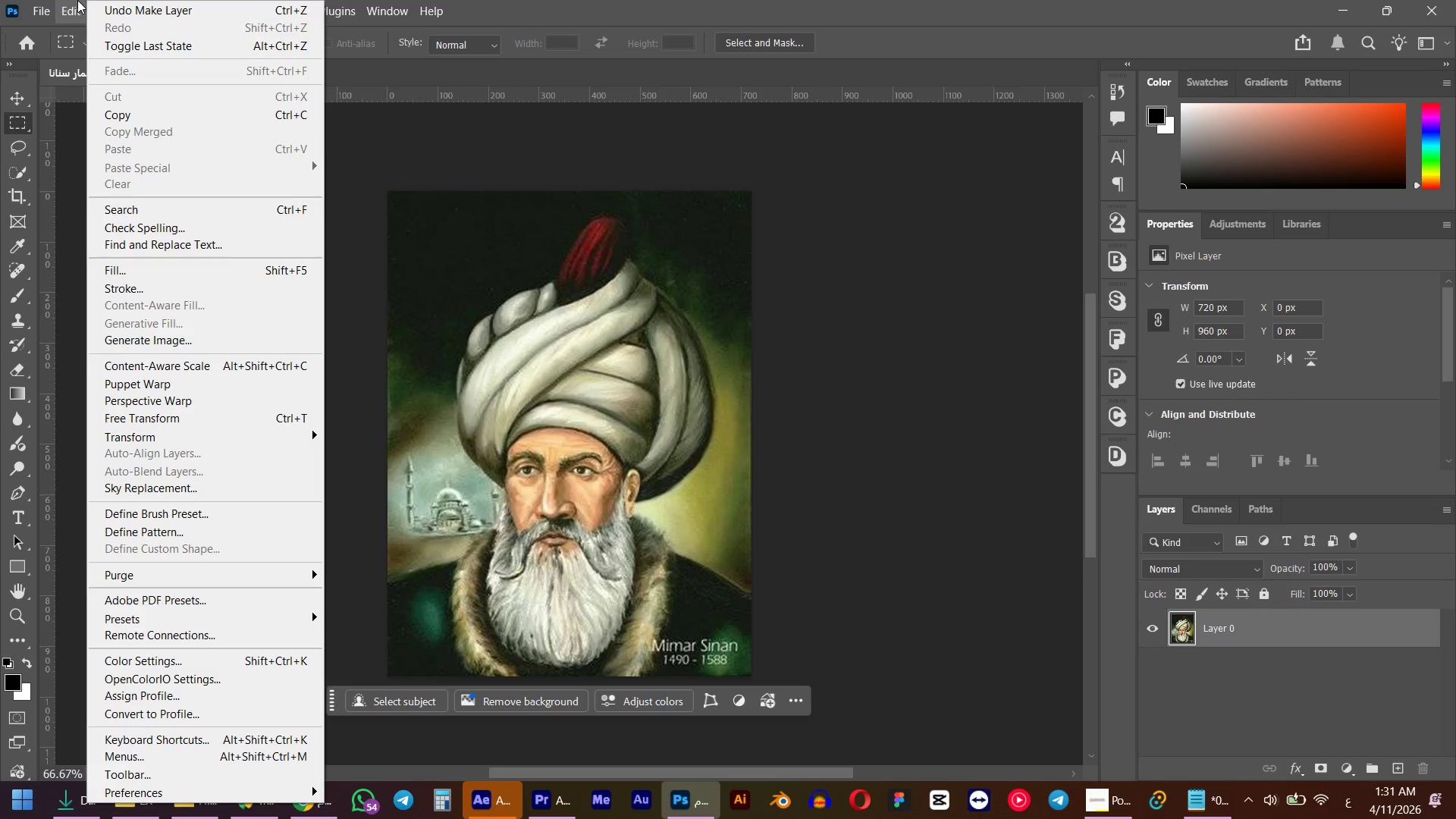 
left_click([204, 370])
 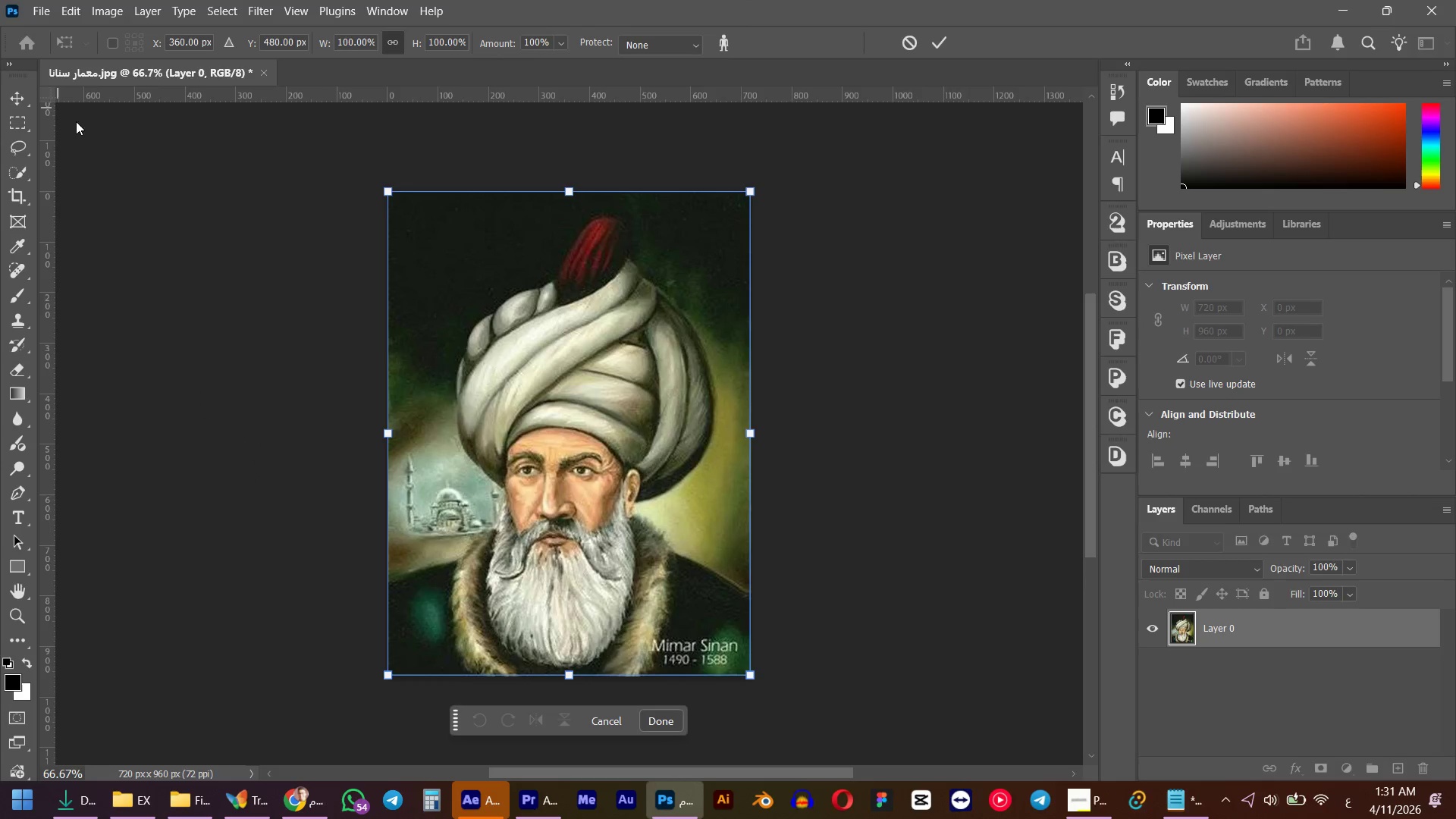 
key(Escape)
 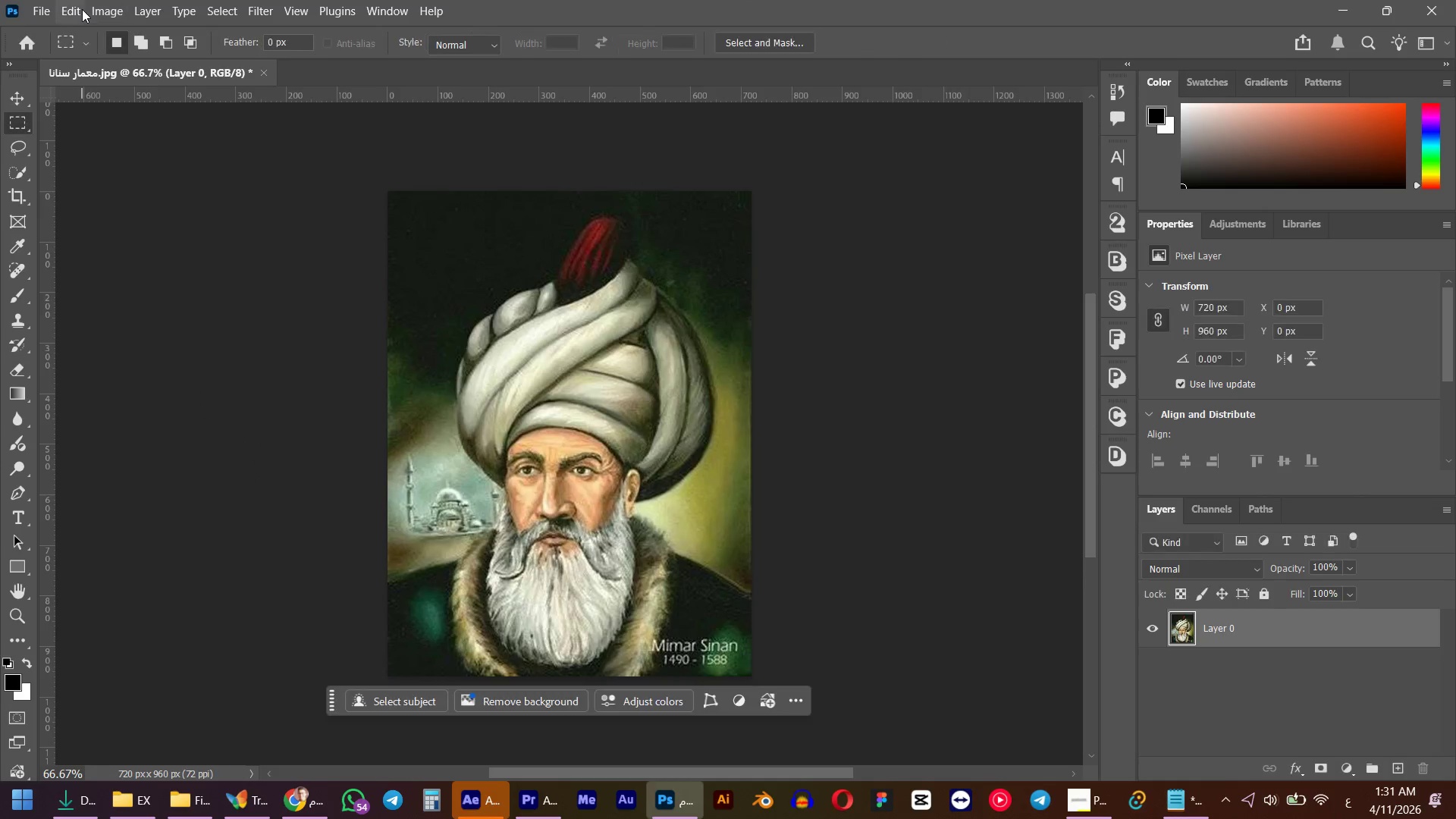 
left_click([82, 9])
 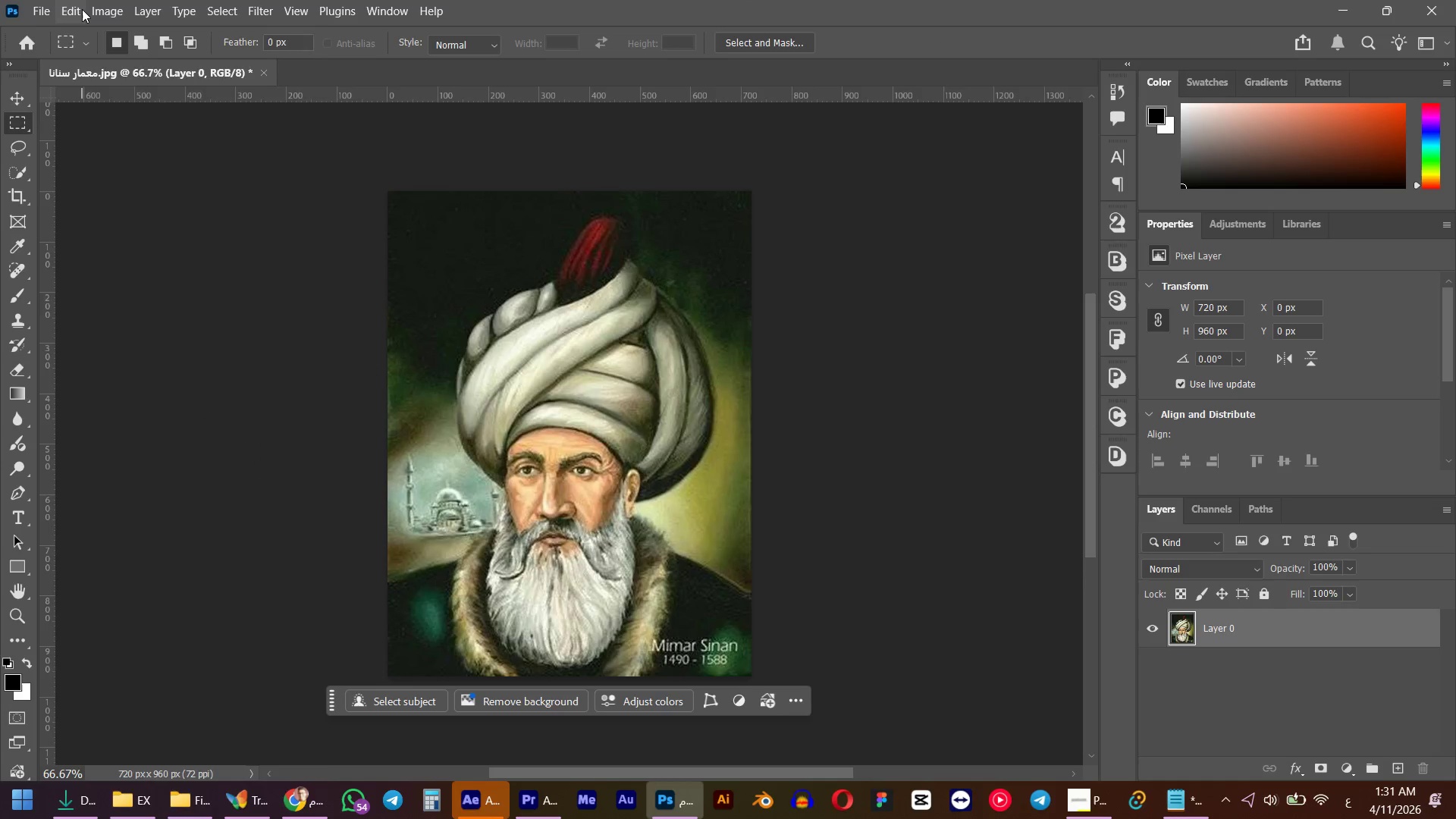 
mouse_move([99, 17])
 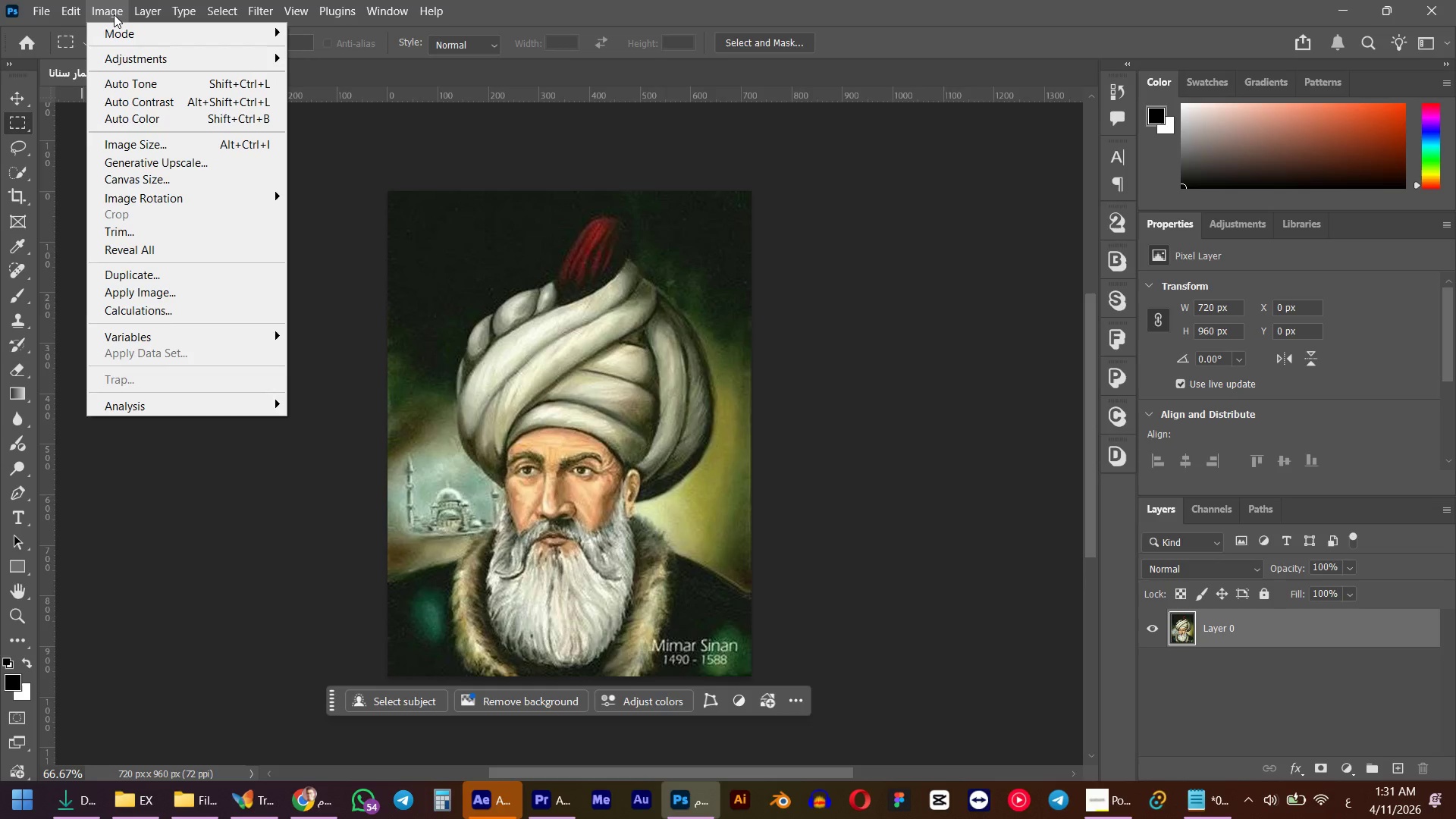 
wait(9.1)
 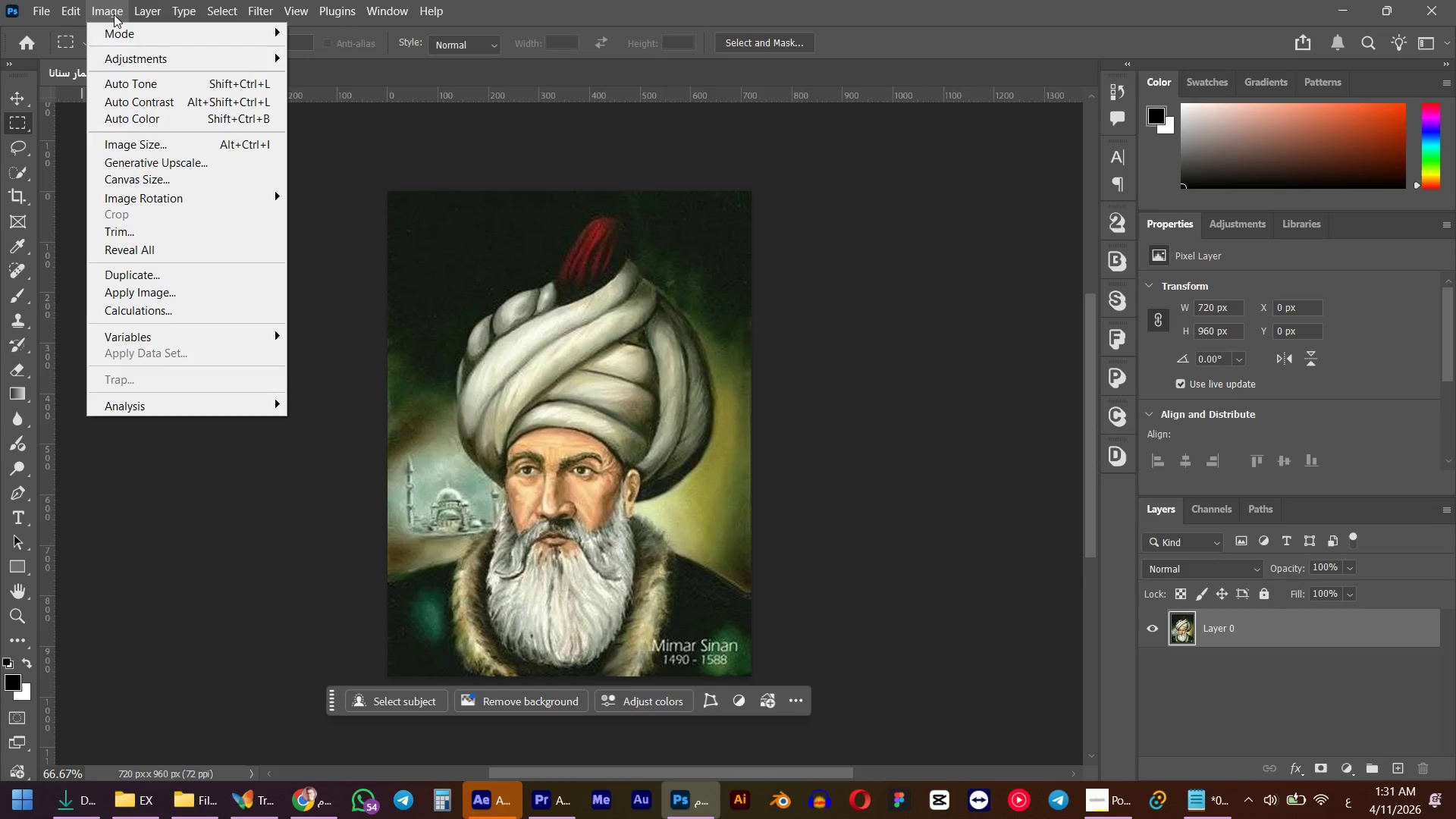 
left_click([228, 156])
 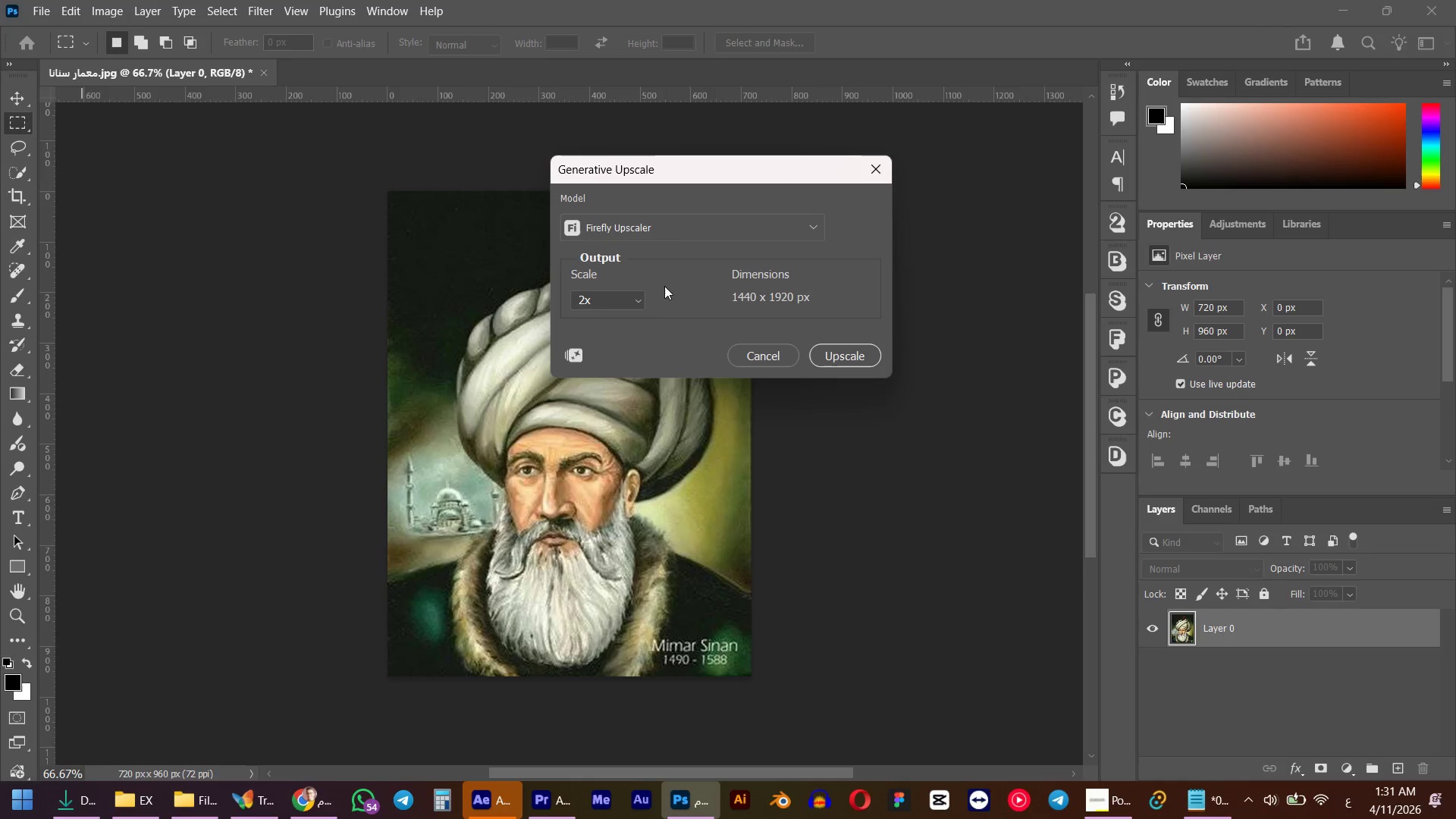 
left_click([629, 306])
 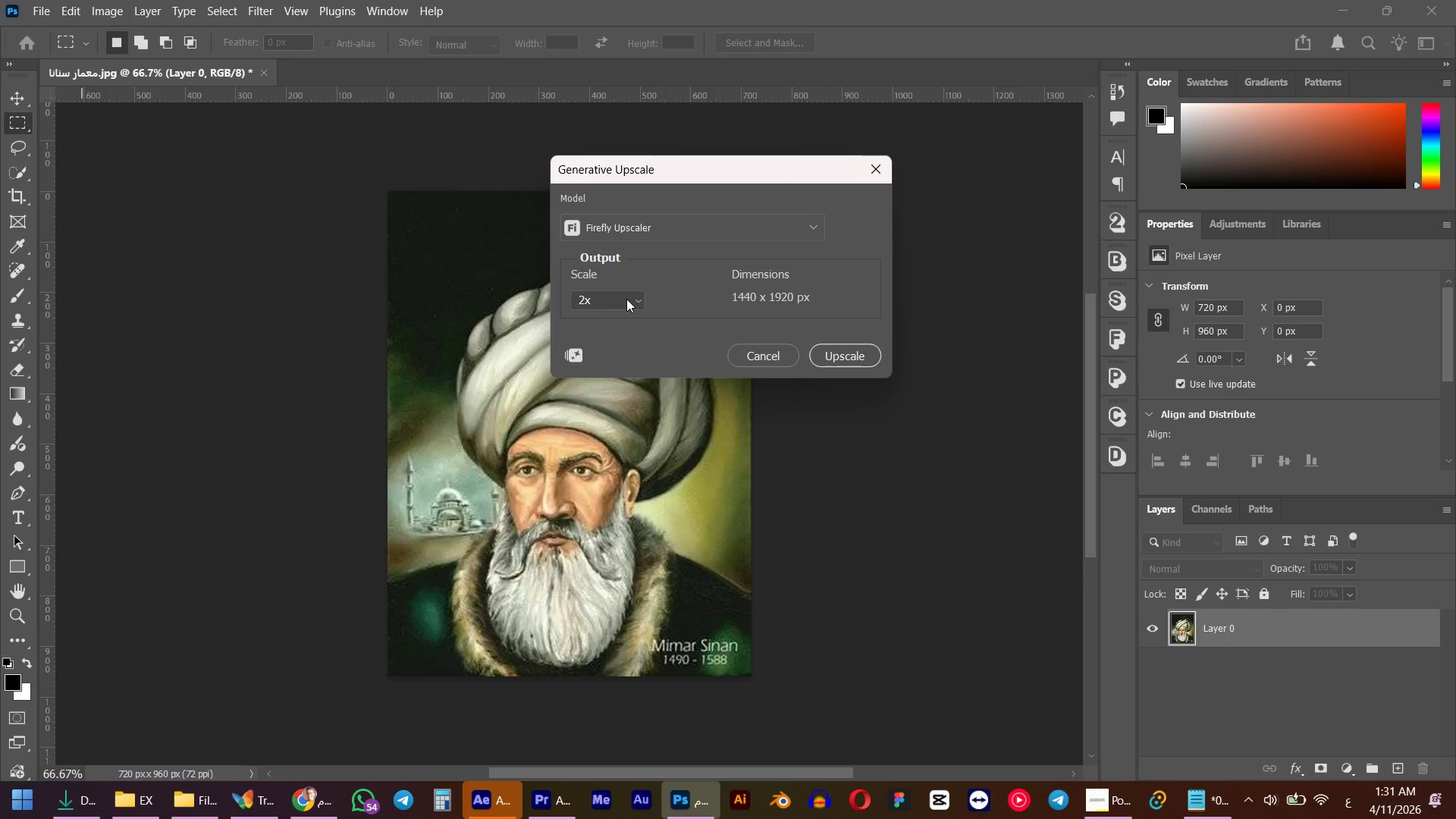 
left_click([623, 293])
 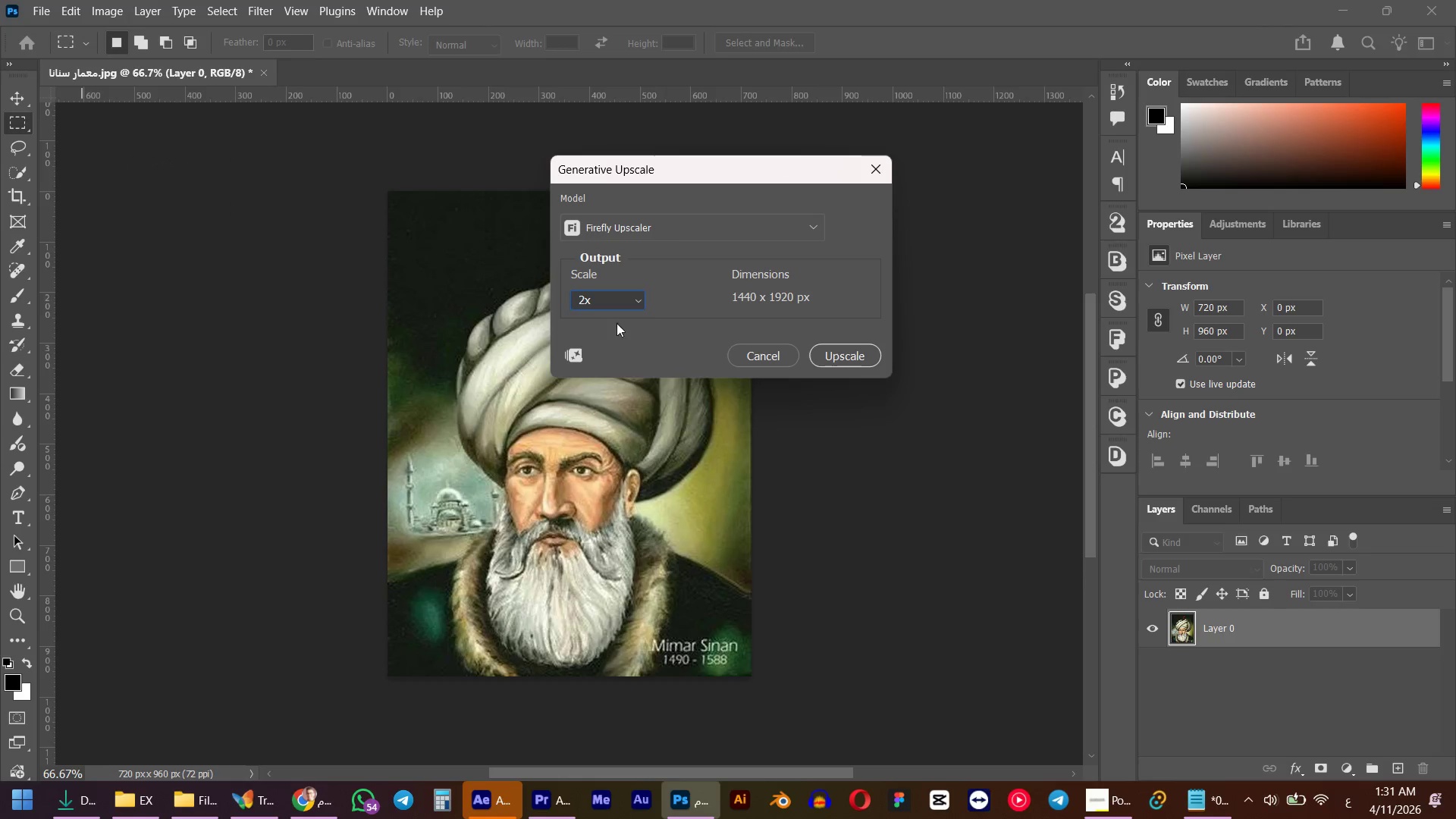 
left_click([616, 303])
 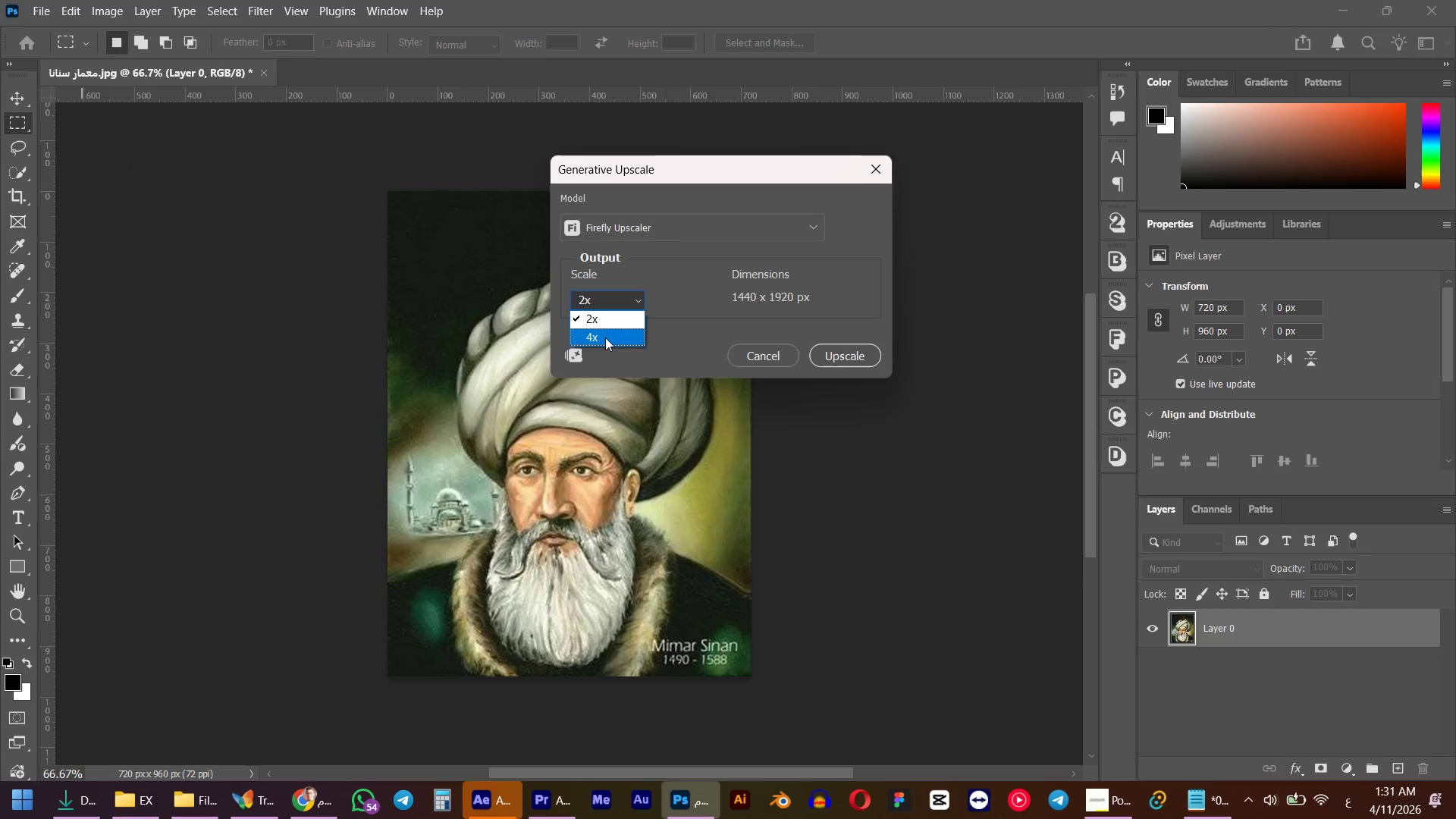 
left_click([603, 339])
 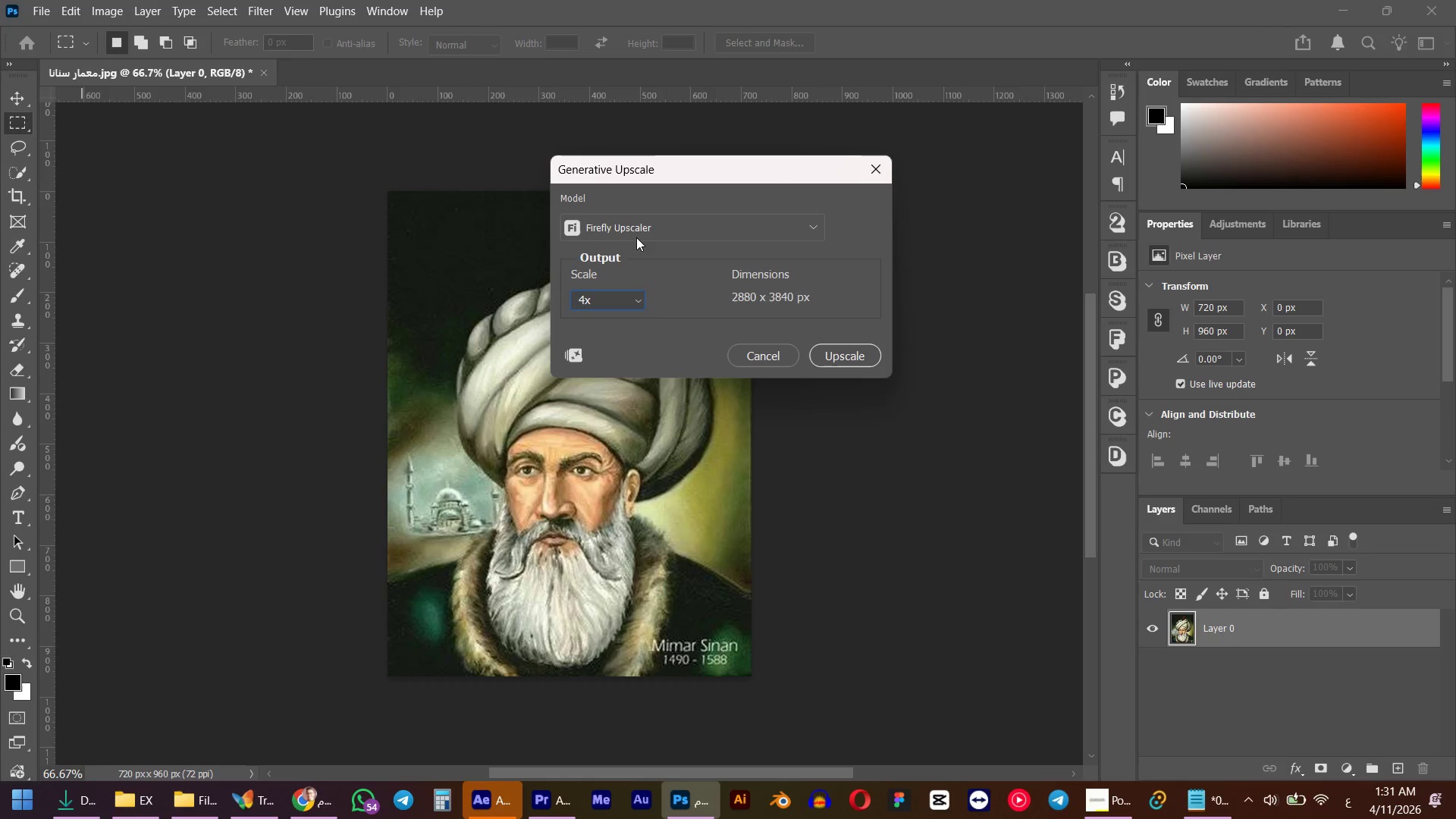 
left_click([639, 228])
 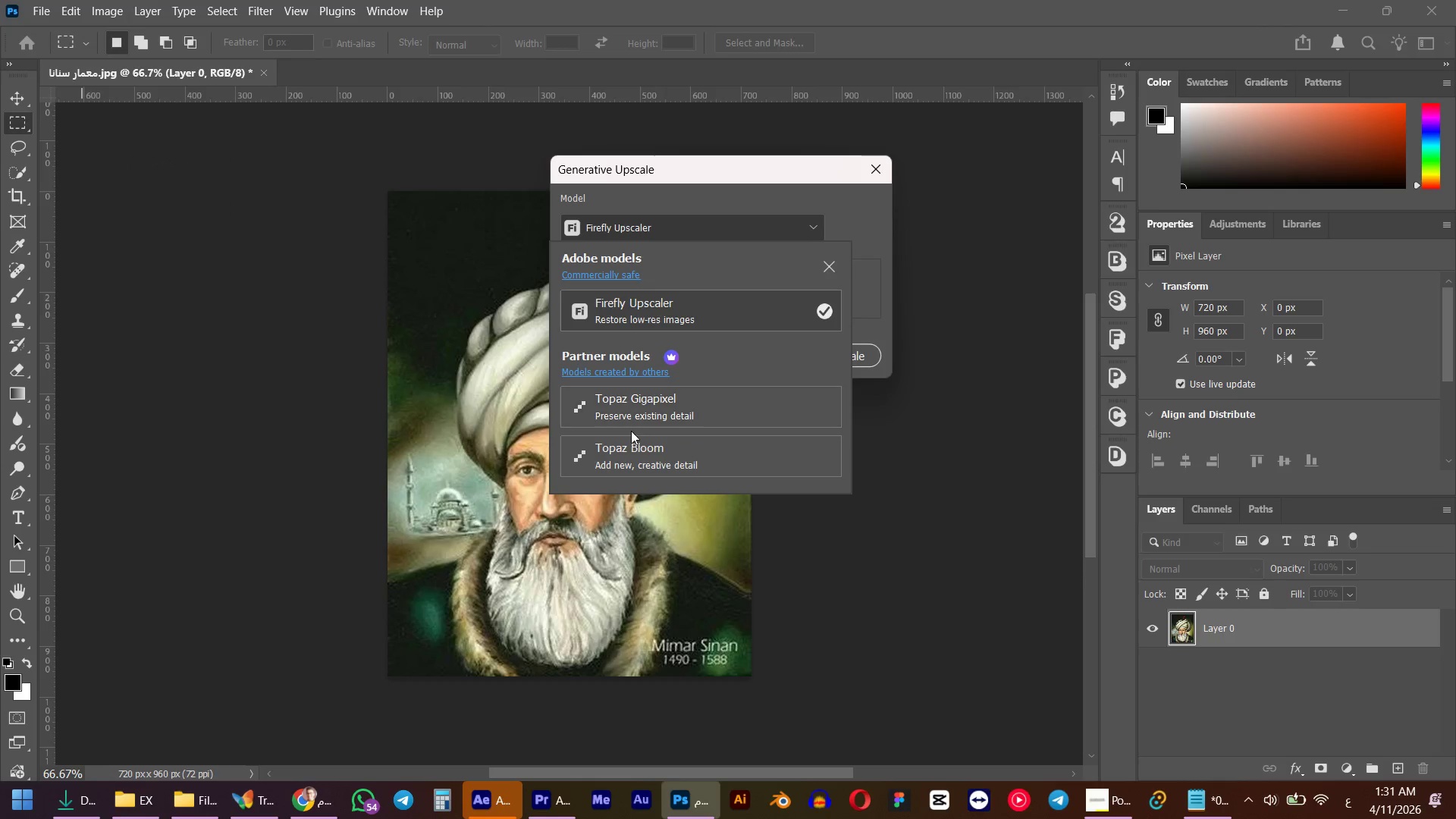 
left_click([635, 413])
 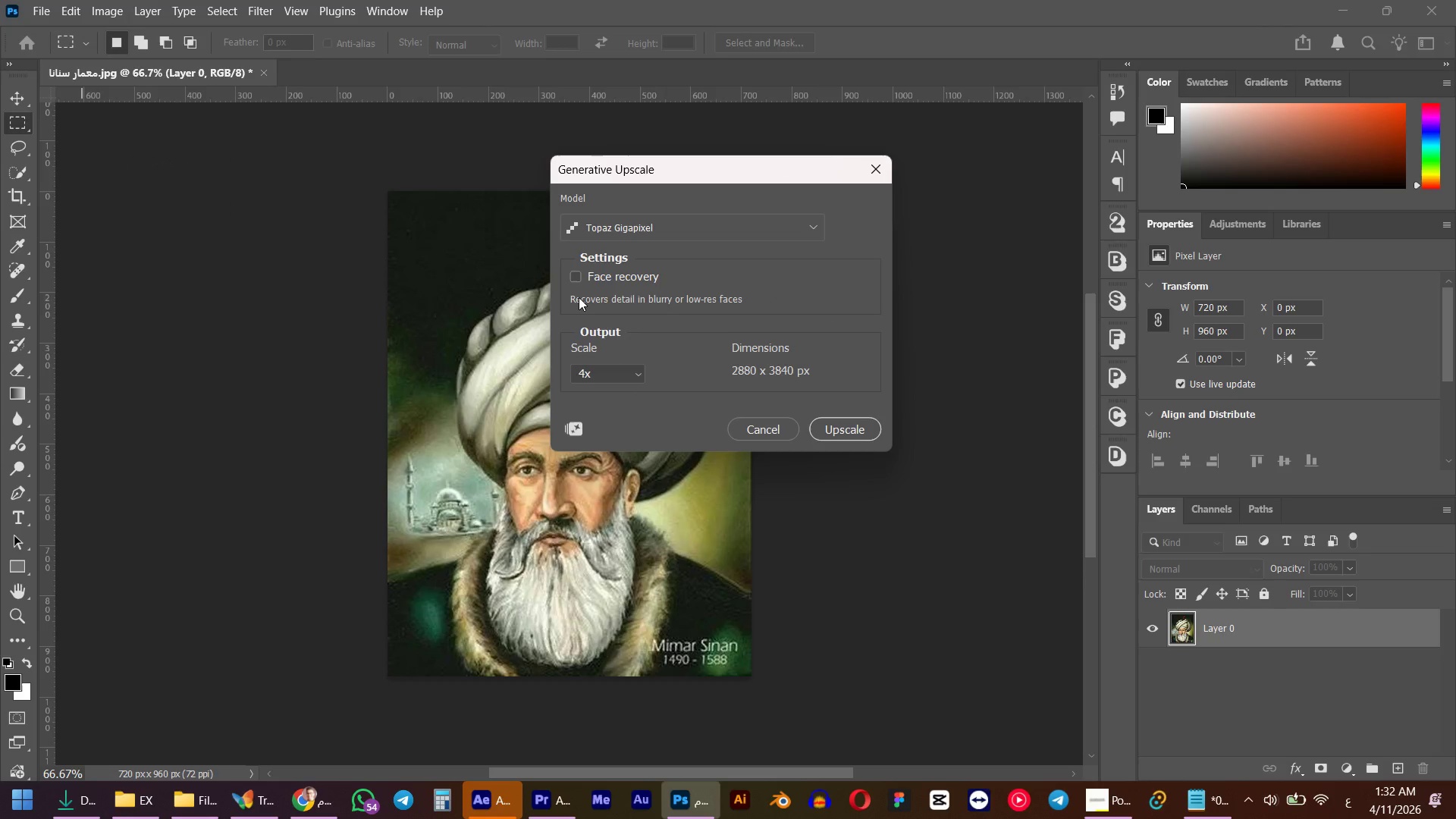 
left_click([580, 274])
 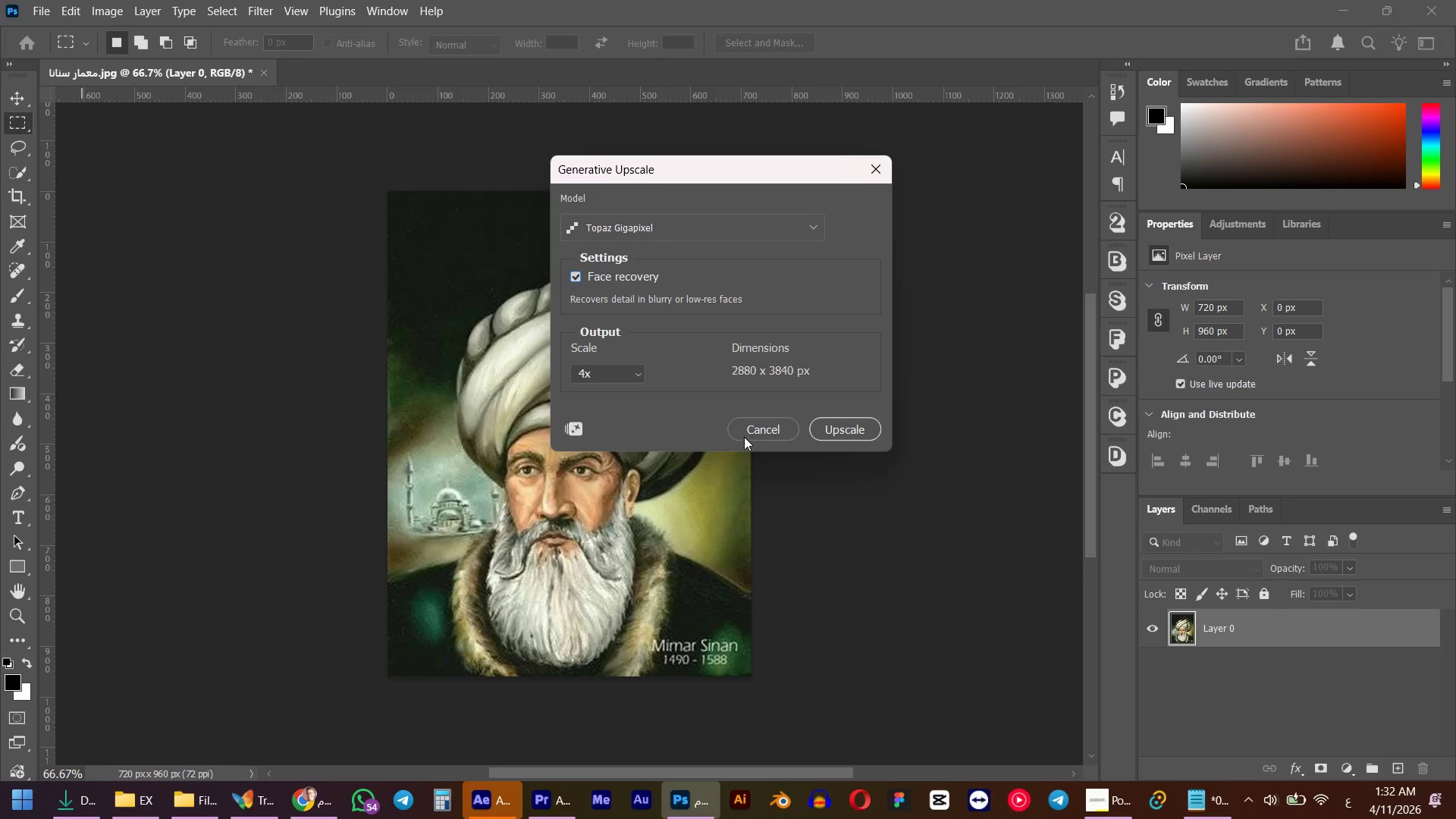 
wait(5.84)
 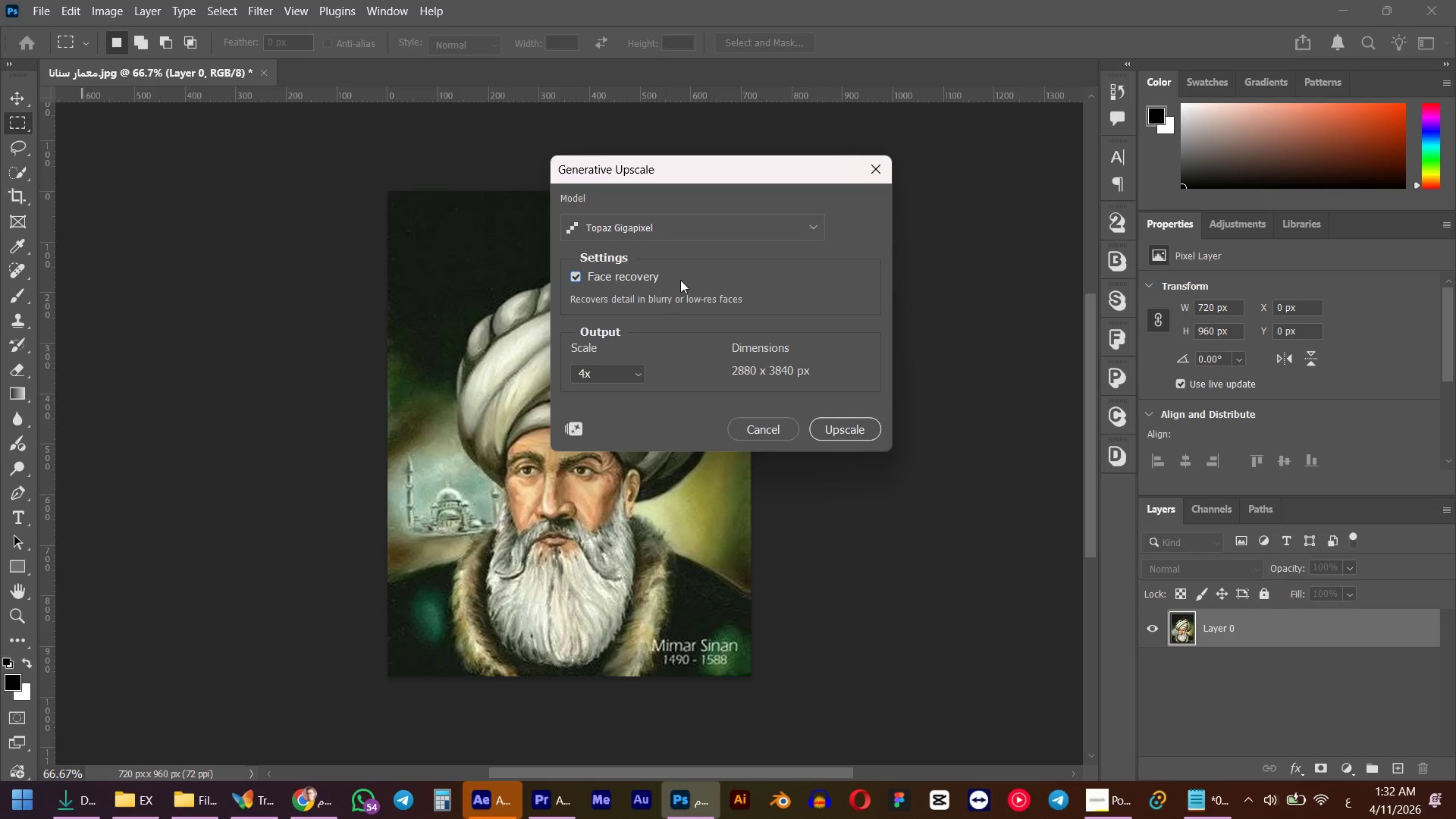 
left_click([845, 428])
 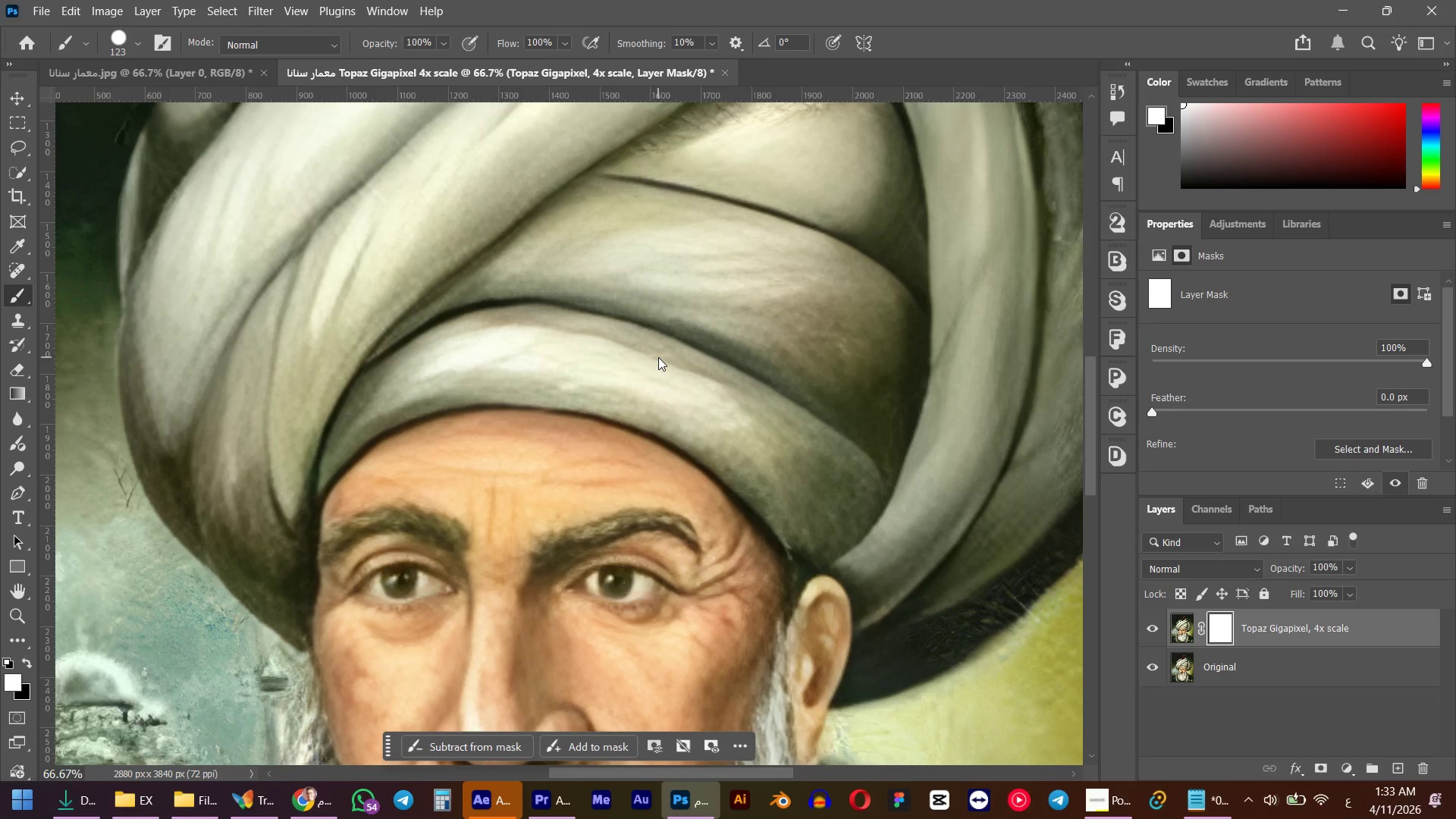 
wait(107.89)
 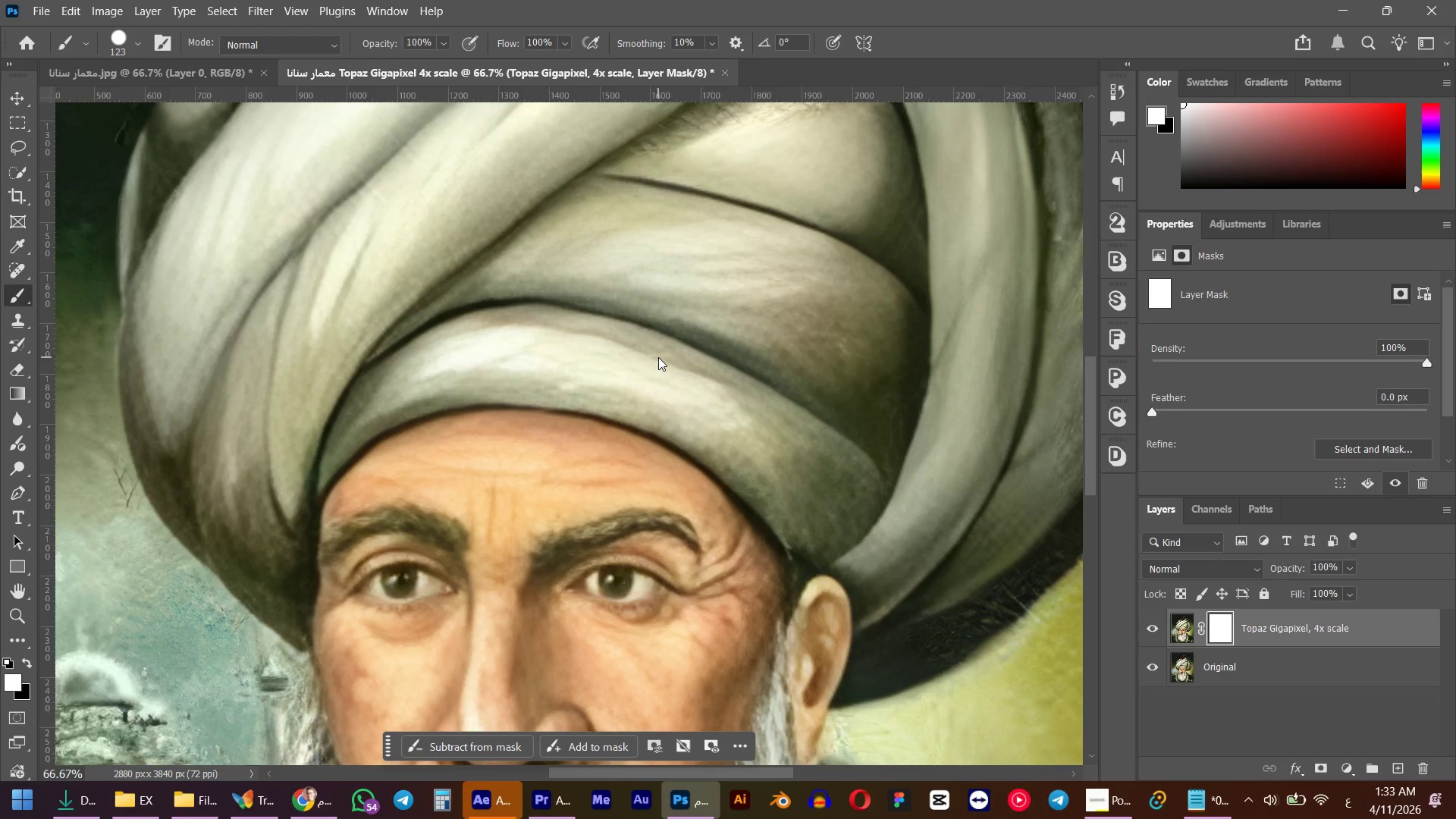 
hold_key(key=AltLeft, duration=0.88)
 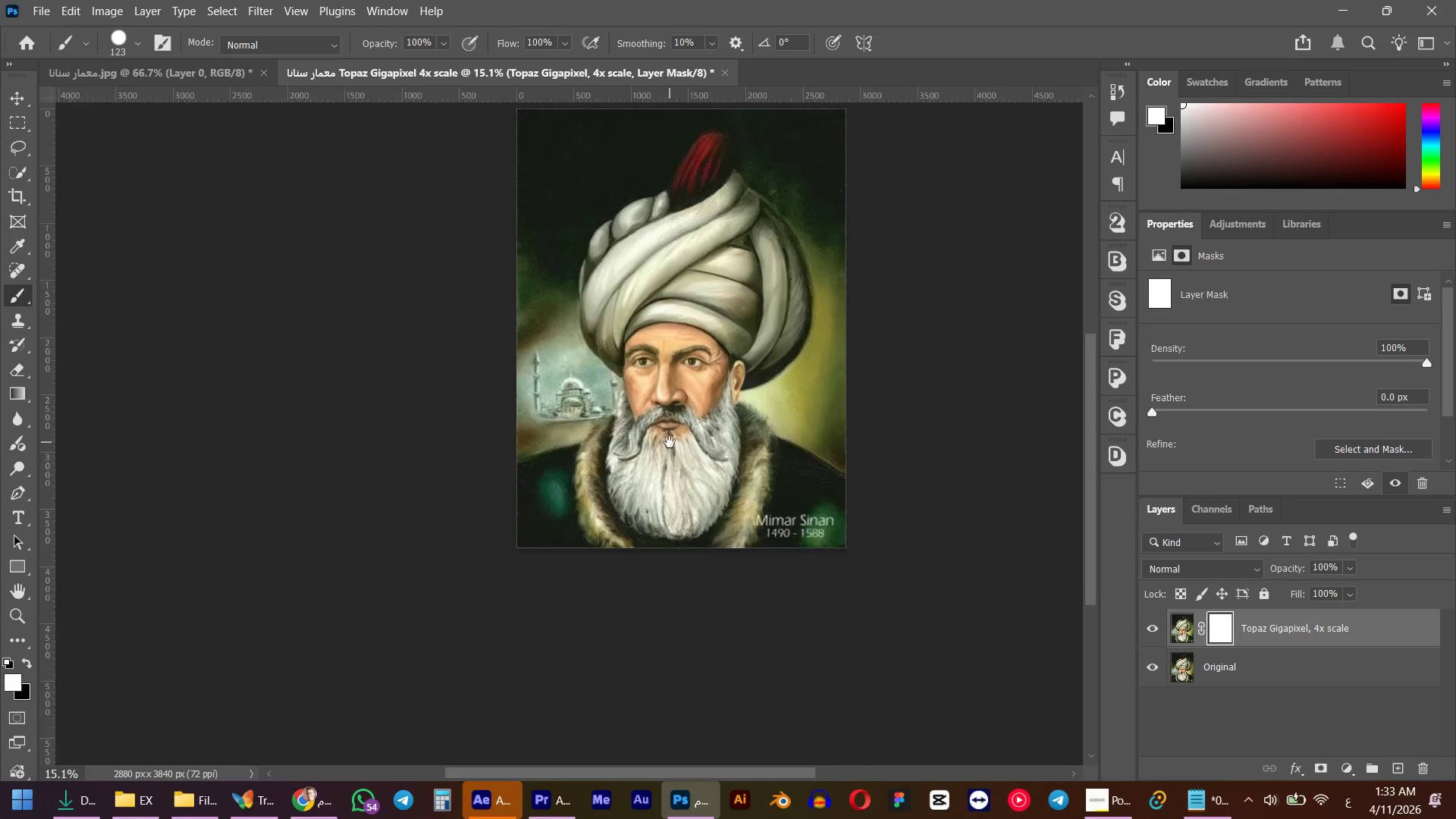 
hold_key(key=Space, duration=0.55)
 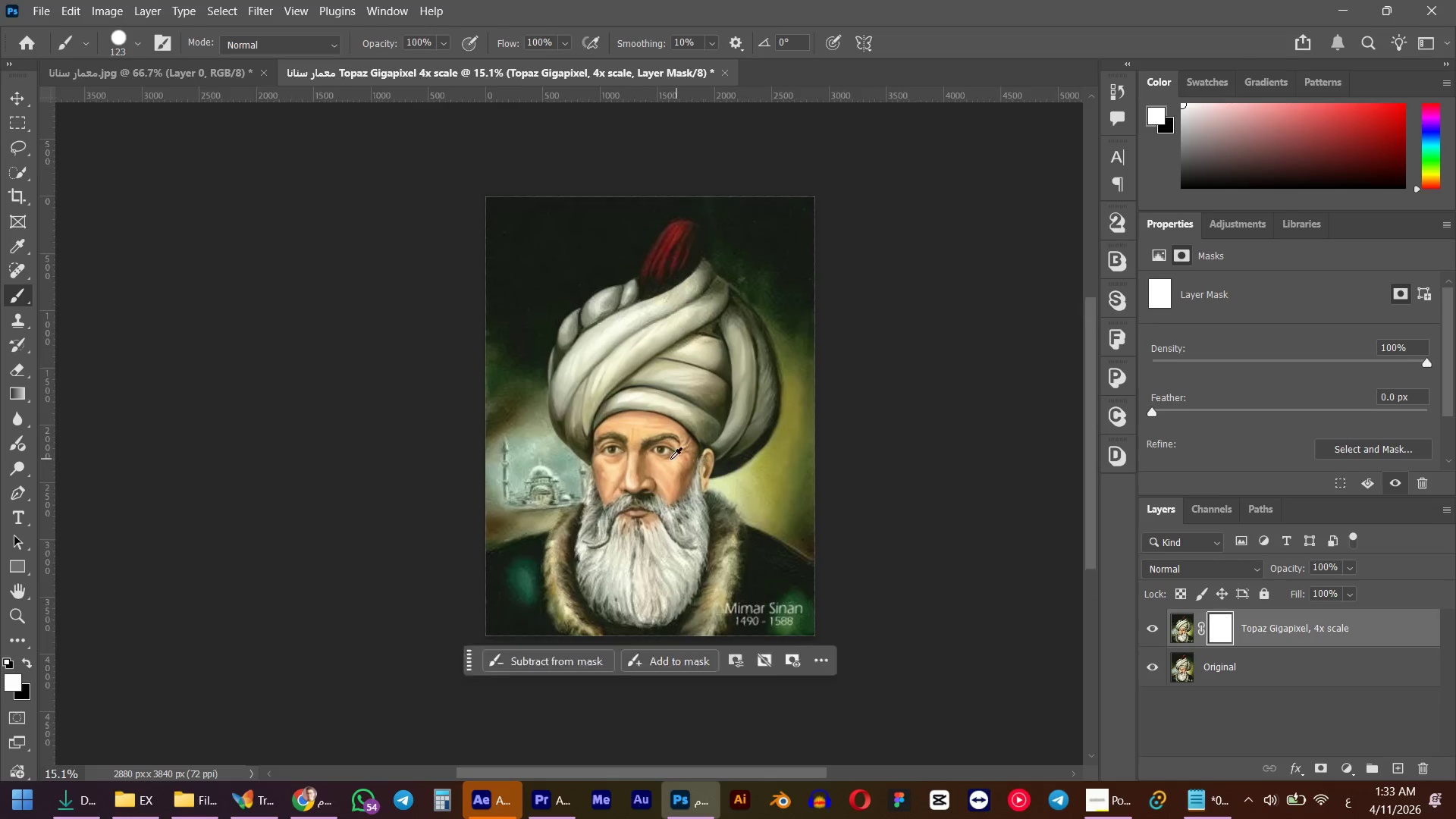 
left_click_drag(start_coordinate=[544, 532], to_coordinate=[658, 474])
 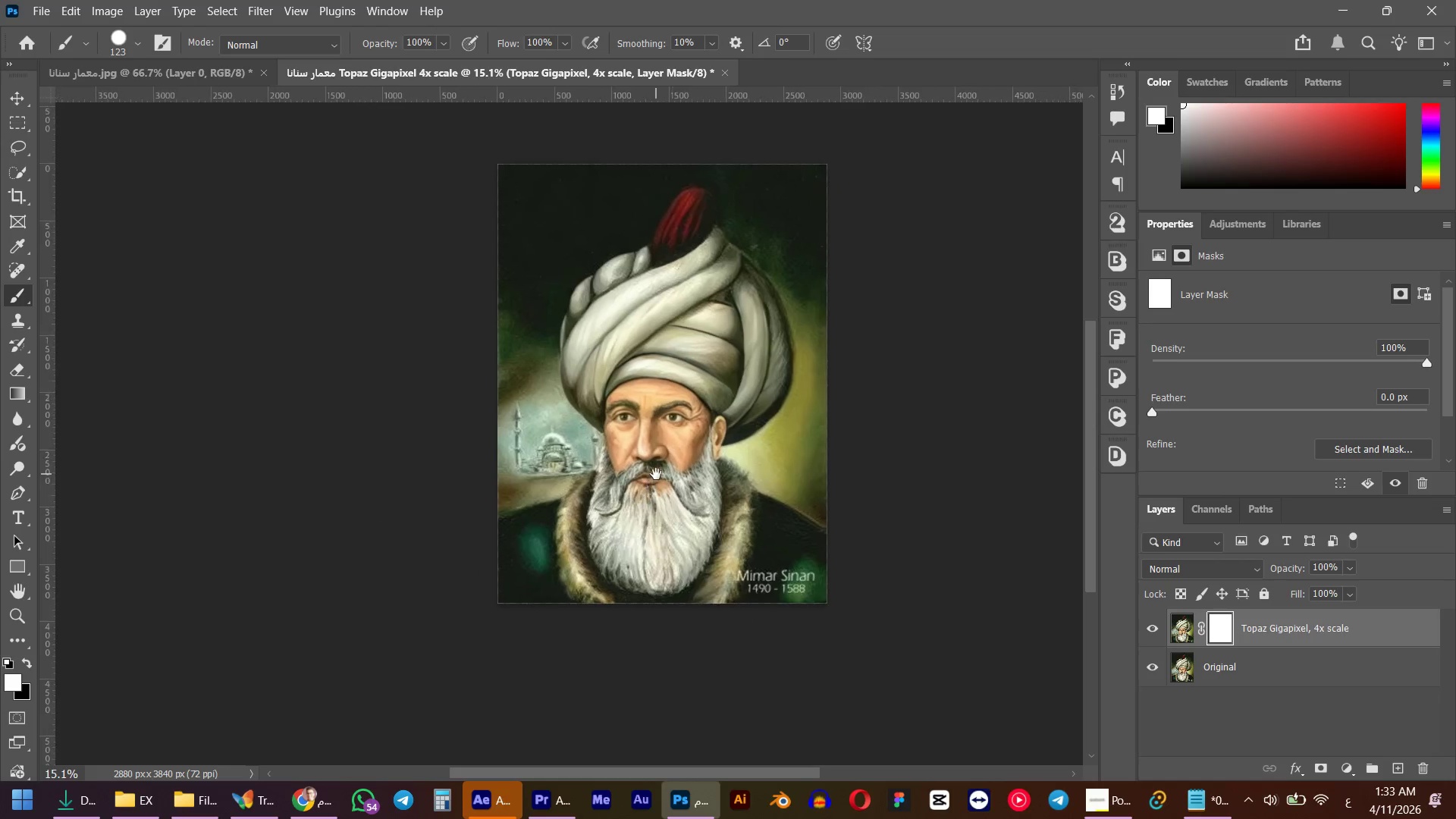 
hold_key(key=AltLeft, duration=0.7)
 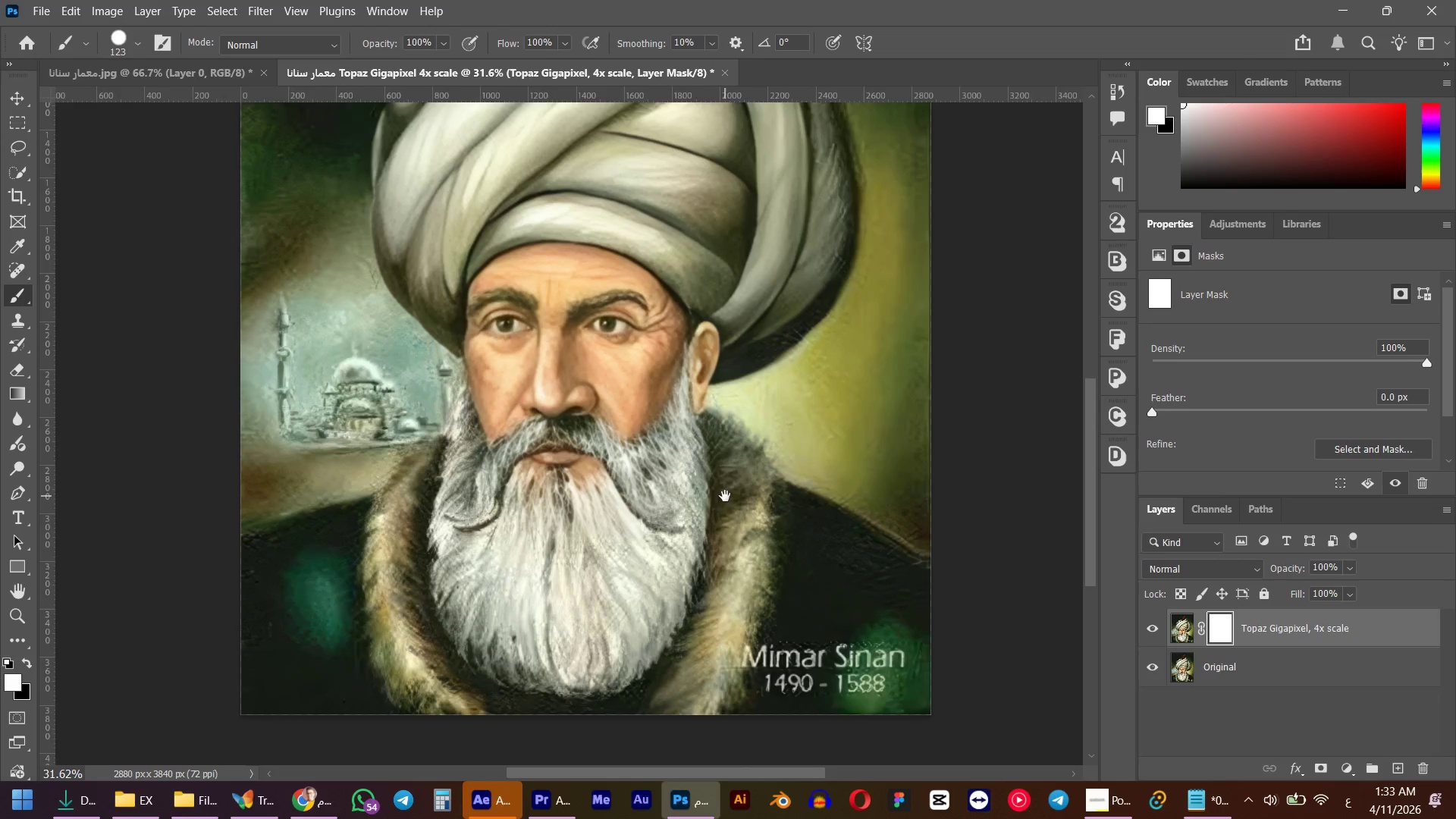 
scroll: coordinate [544, 413], scroll_direction: down, amount: 16.0
 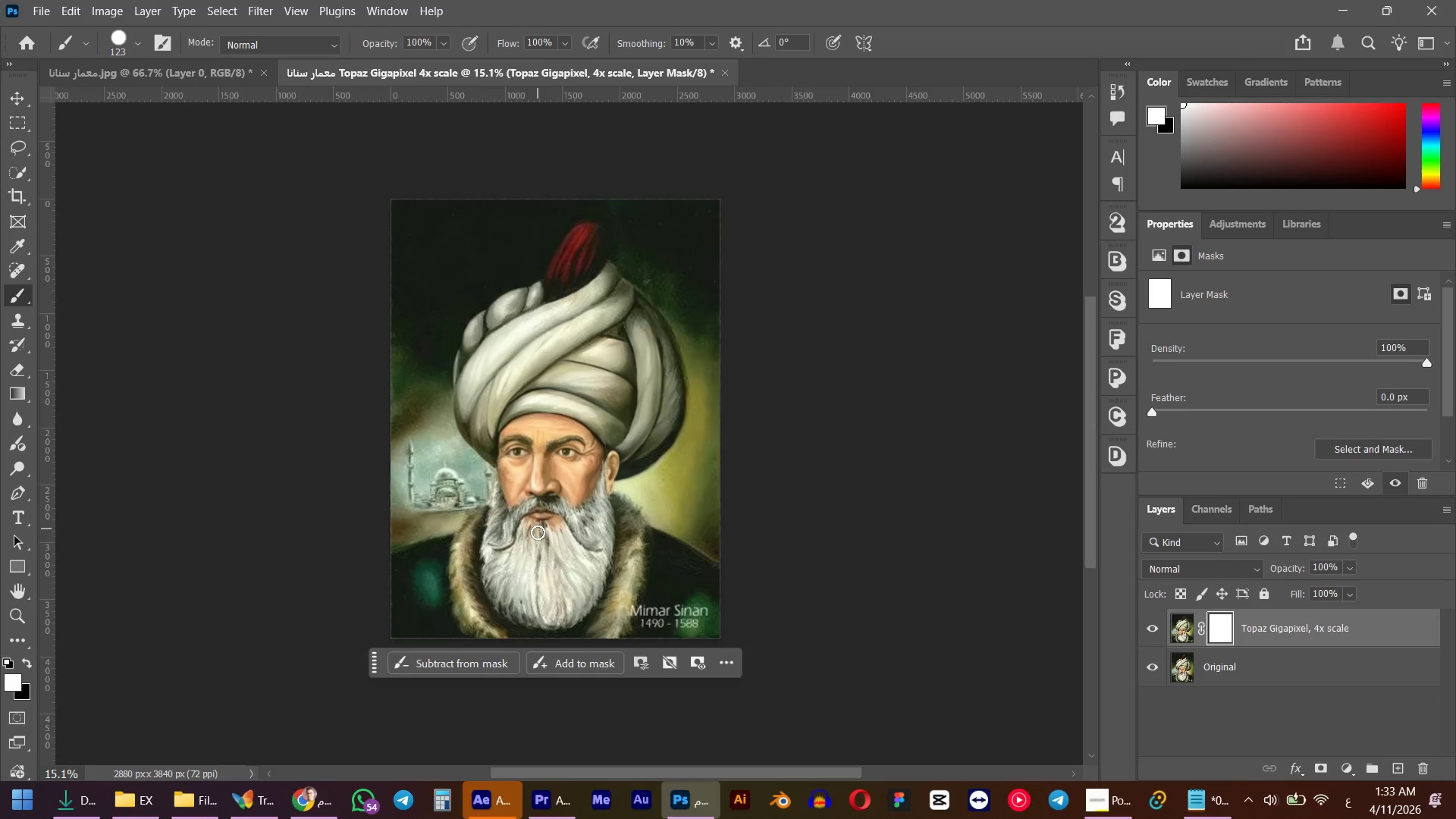 
hold_key(key=Space, duration=0.78)
 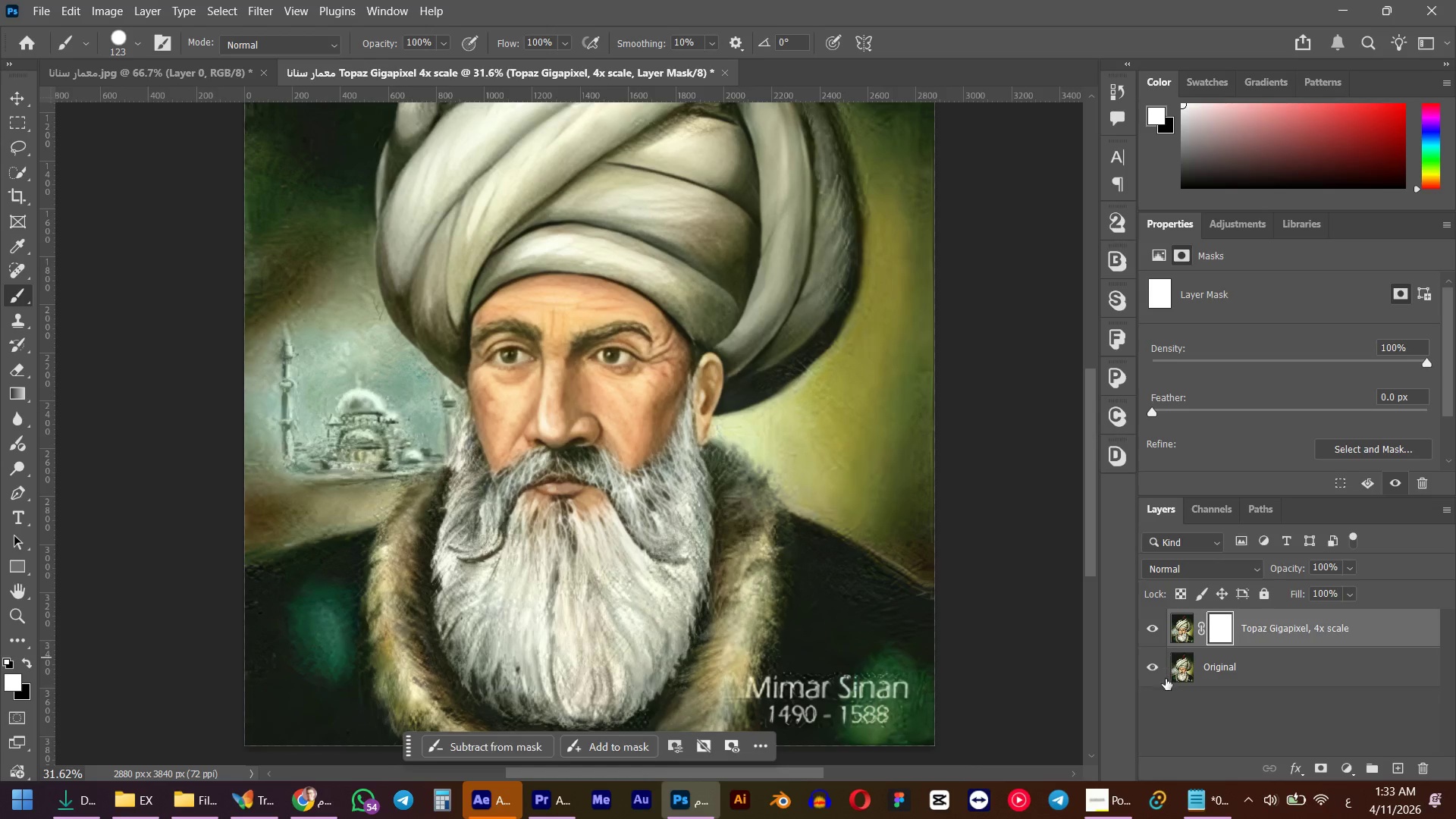 
left_click_drag(start_coordinate=[746, 604], to_coordinate=[729, 527])
 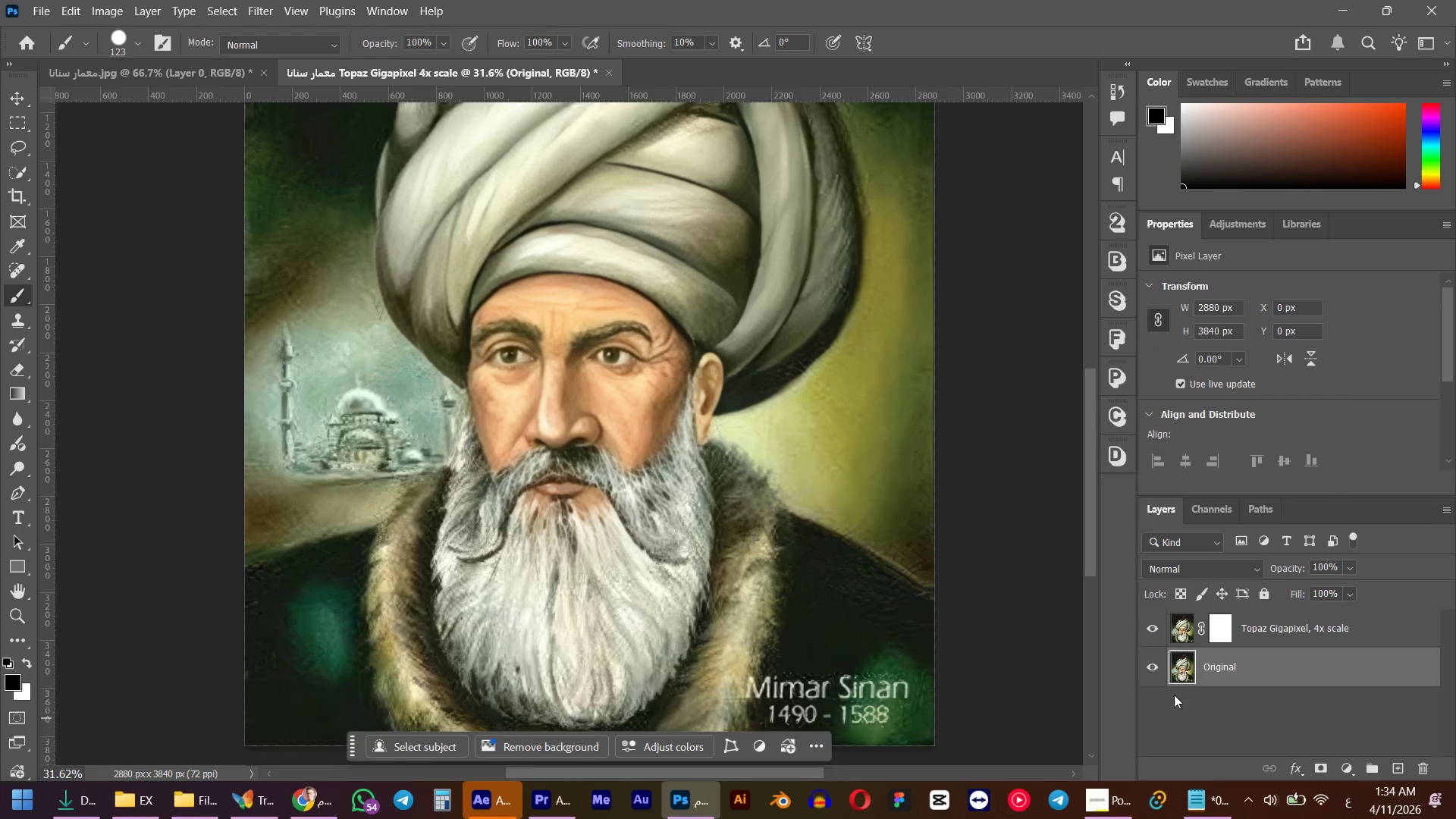 
scroll: coordinate [658, 477], scroll_direction: up, amount: 8.0
 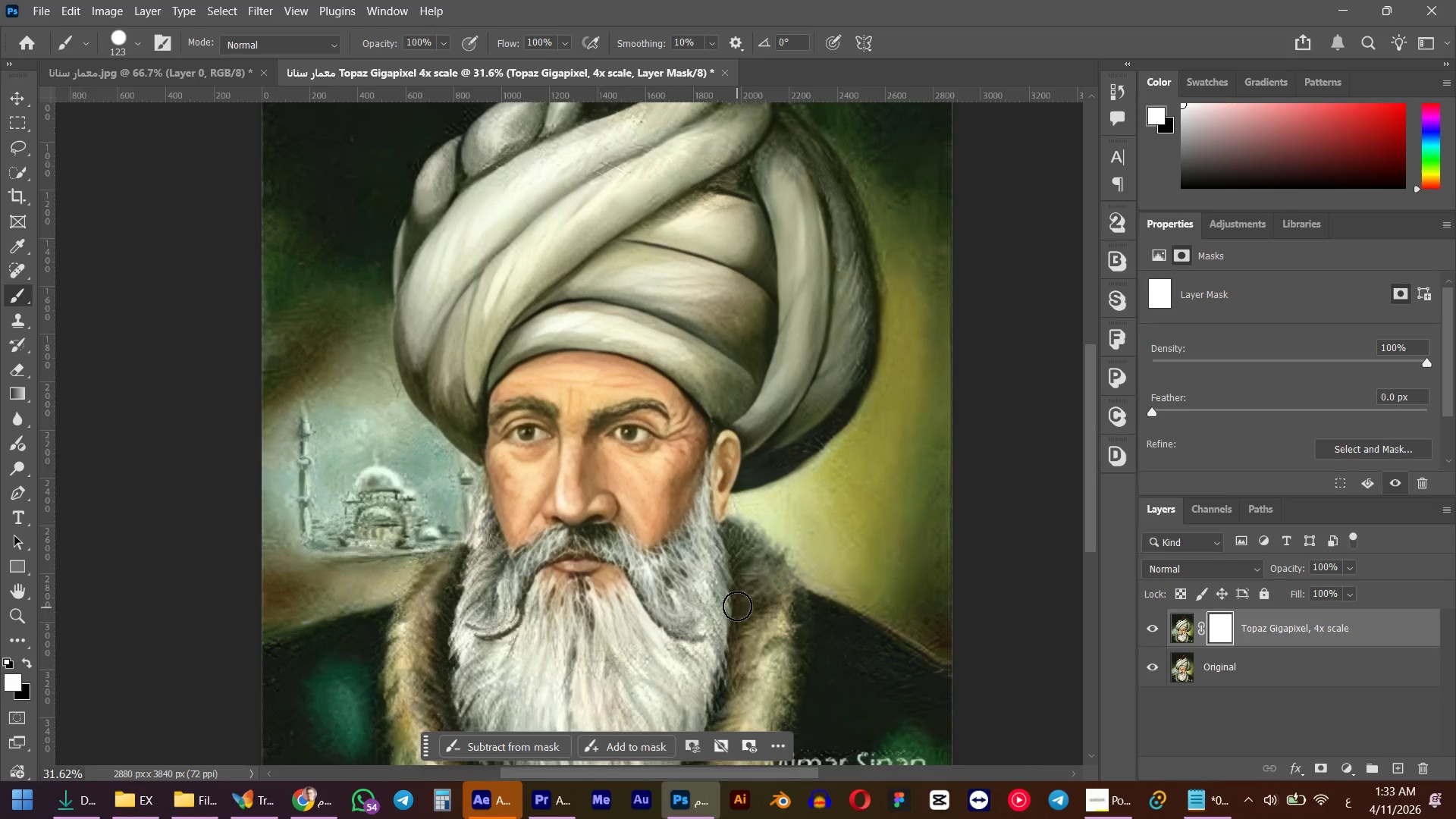 
left_click([1147, 635])
 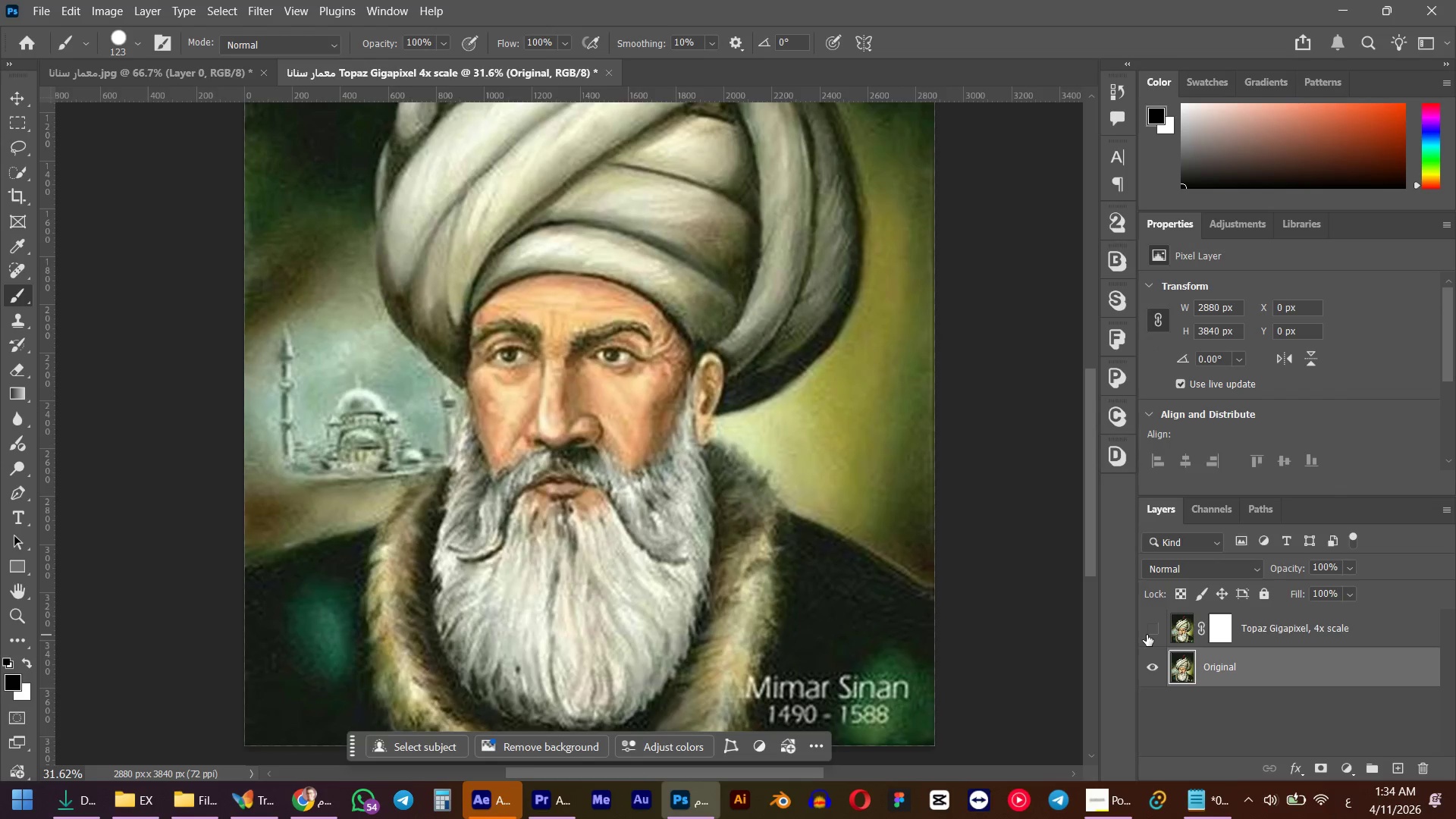 
left_click([1147, 635])
 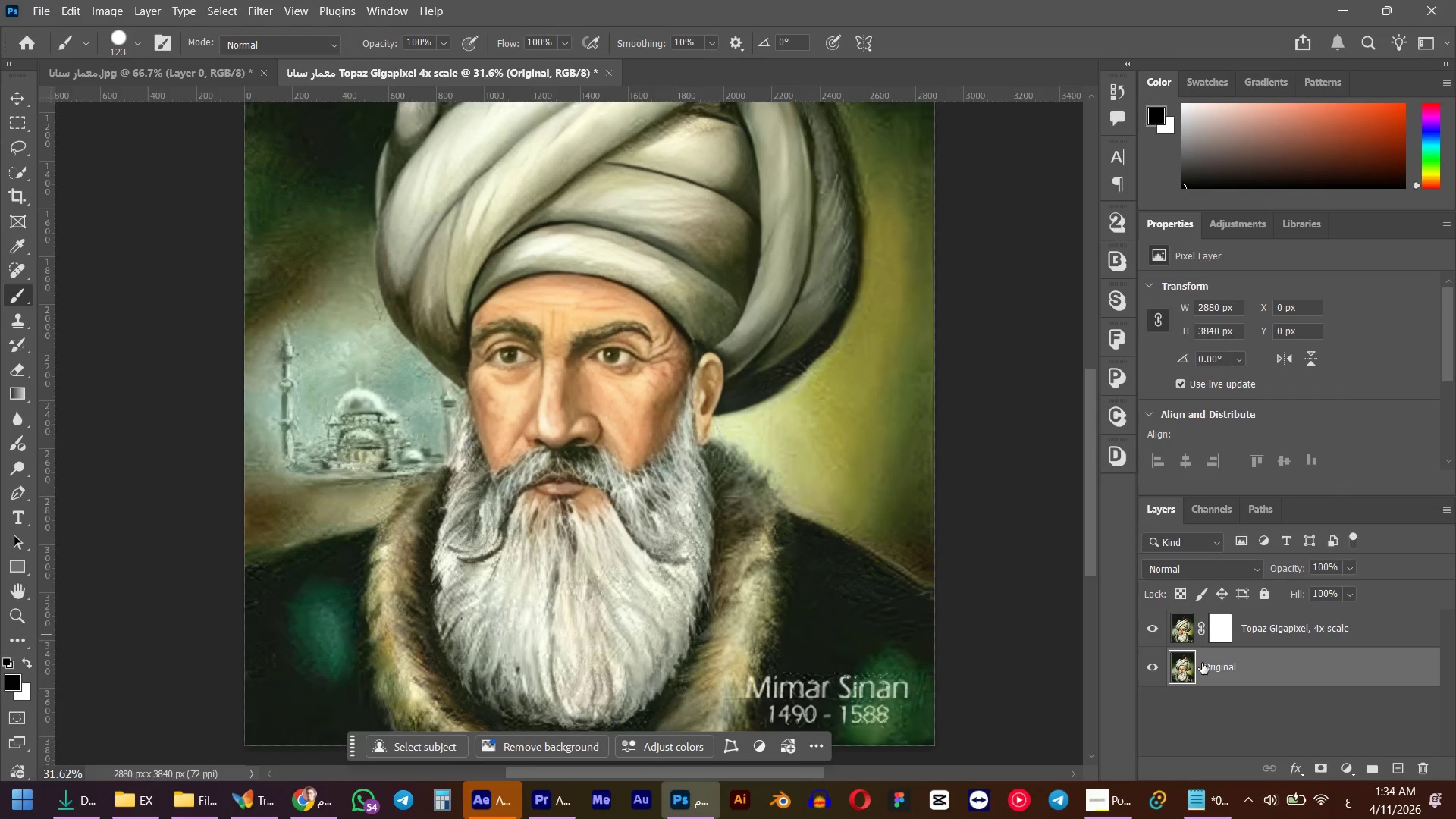 
left_click([1254, 665])
 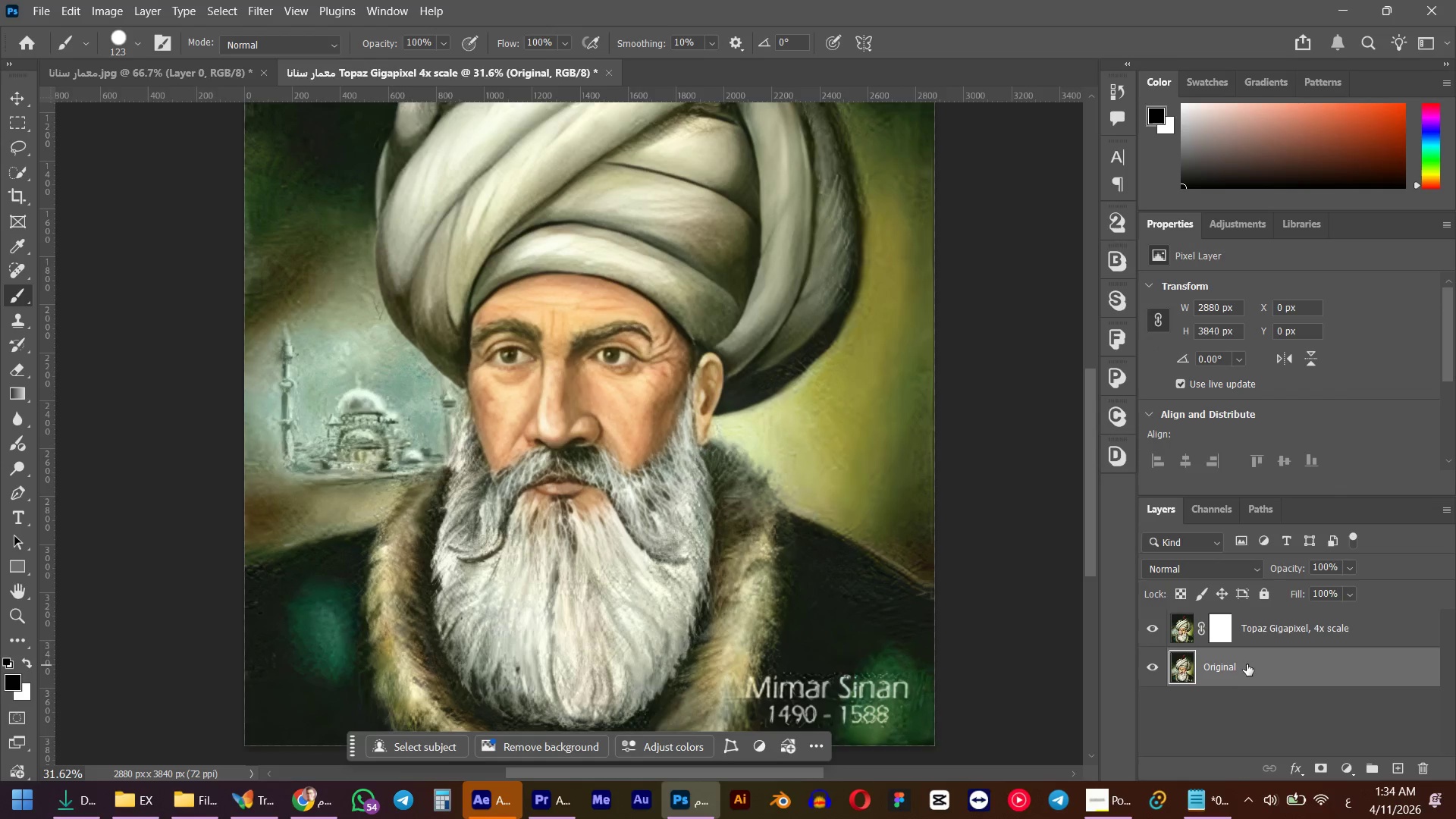 
key(Delete)
 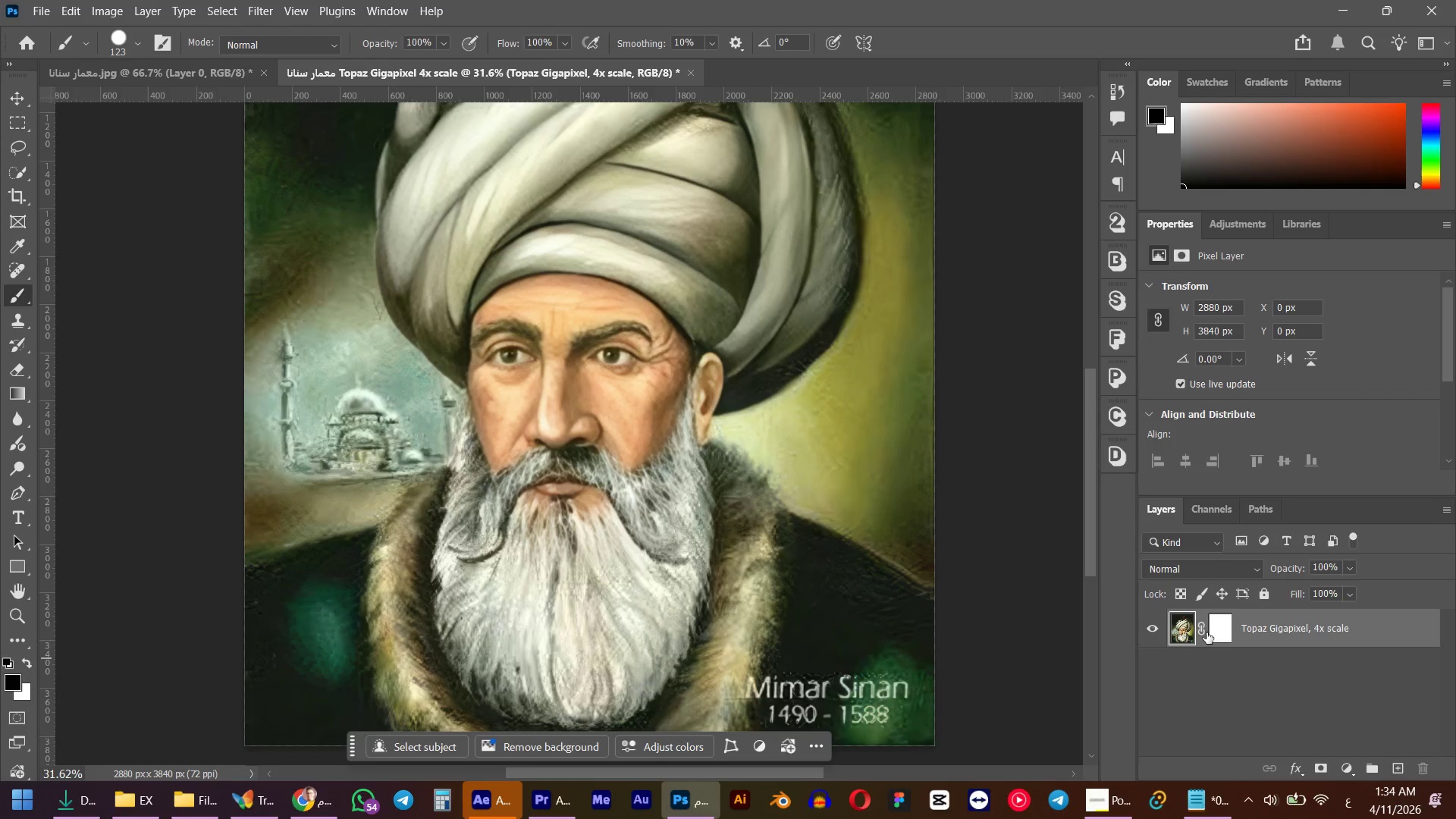 
left_click([1224, 633])
 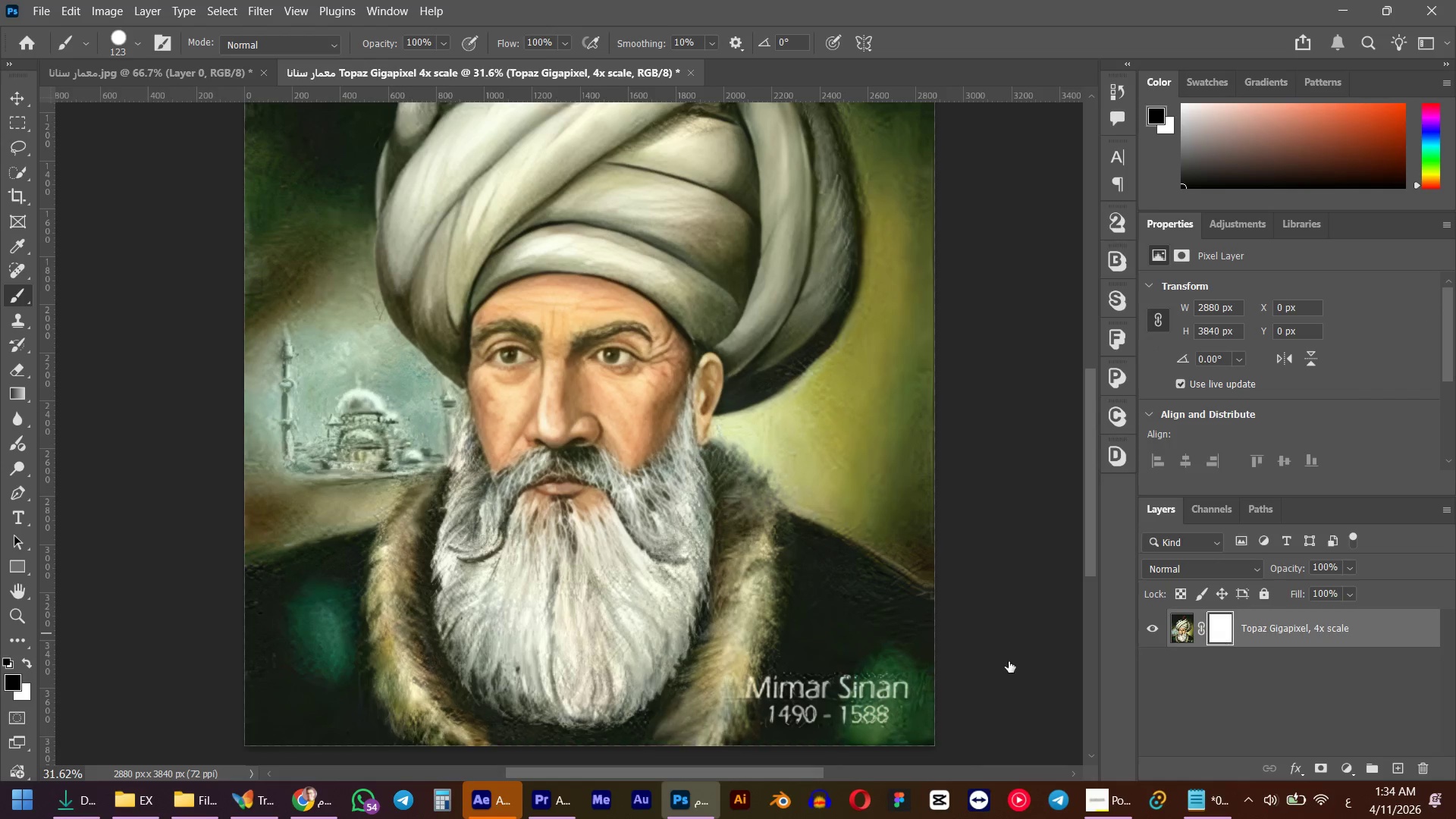 
scroll: coordinate [846, 625], scroll_direction: down, amount: 5.0
 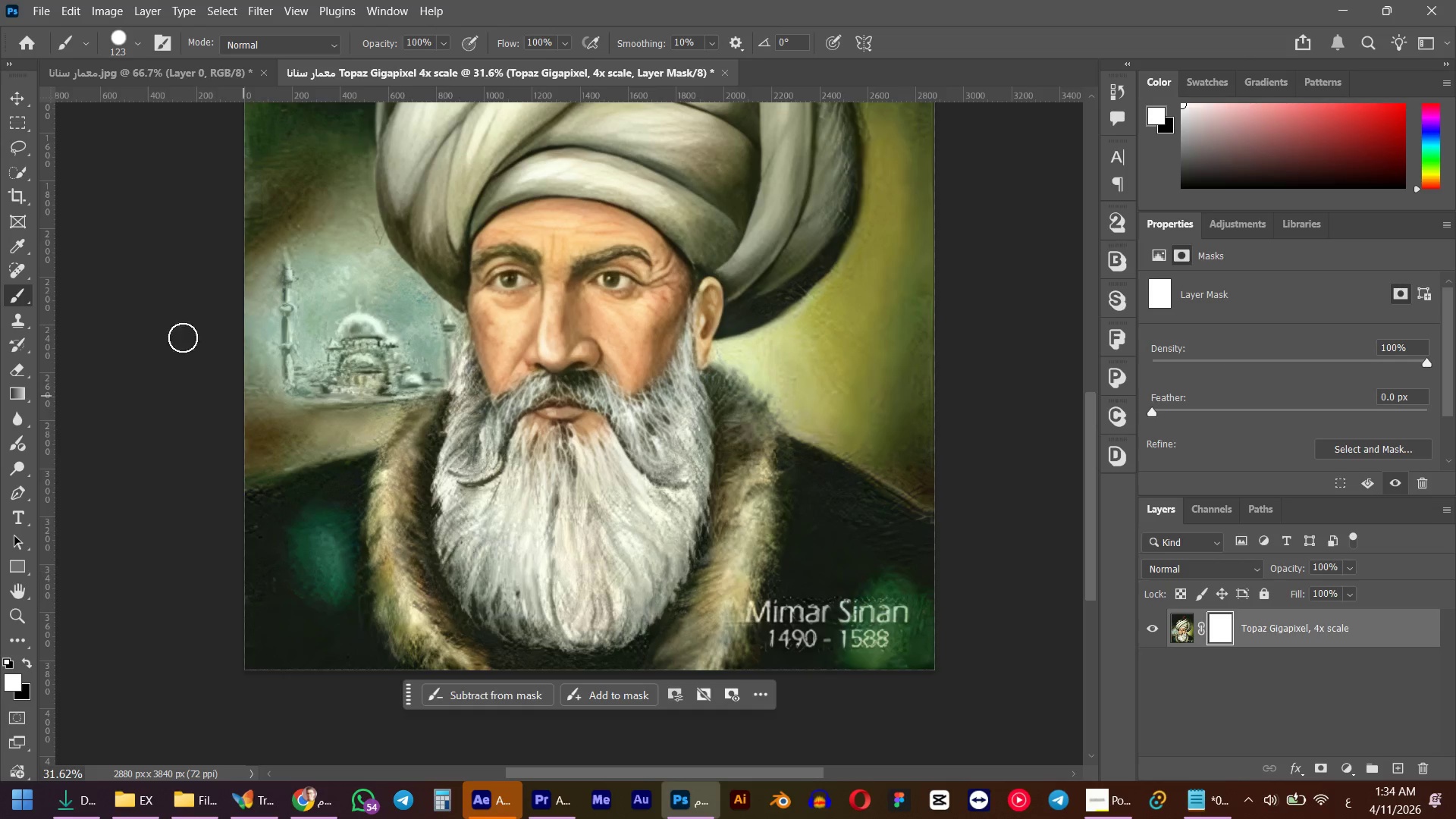 
left_click([17, 276])
 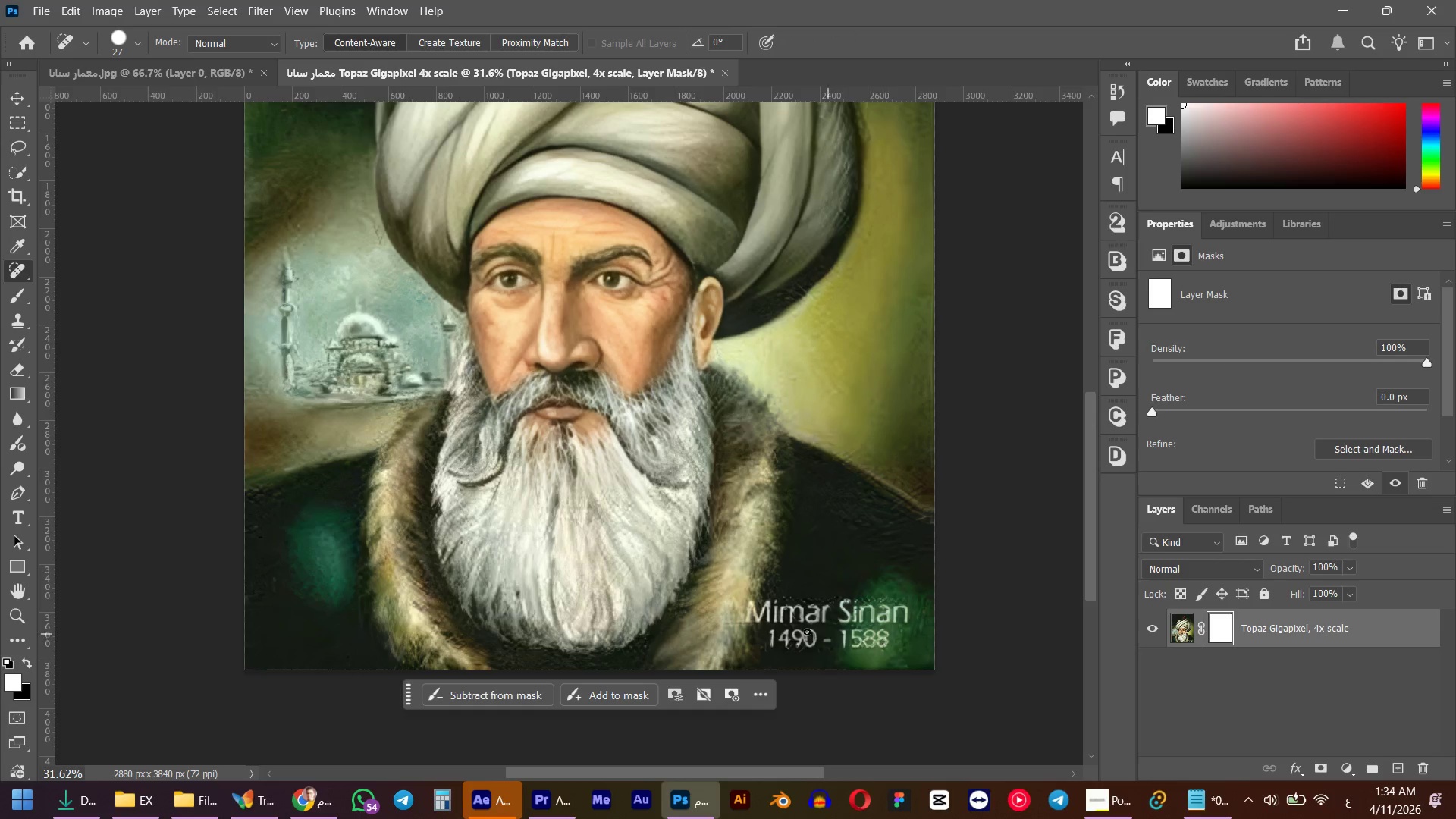 
right_click([789, 626])
 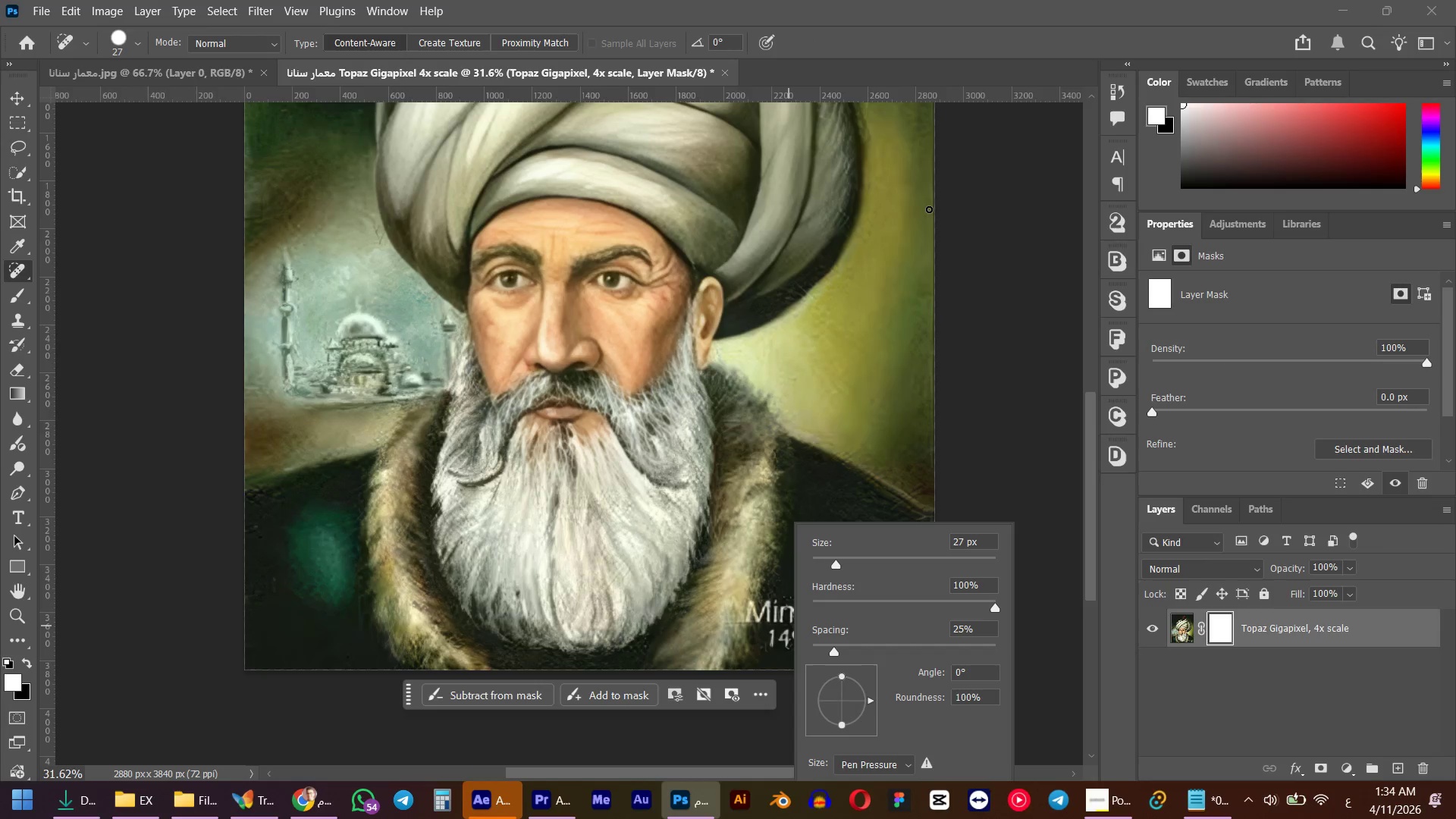 
left_click([1012, 0])
 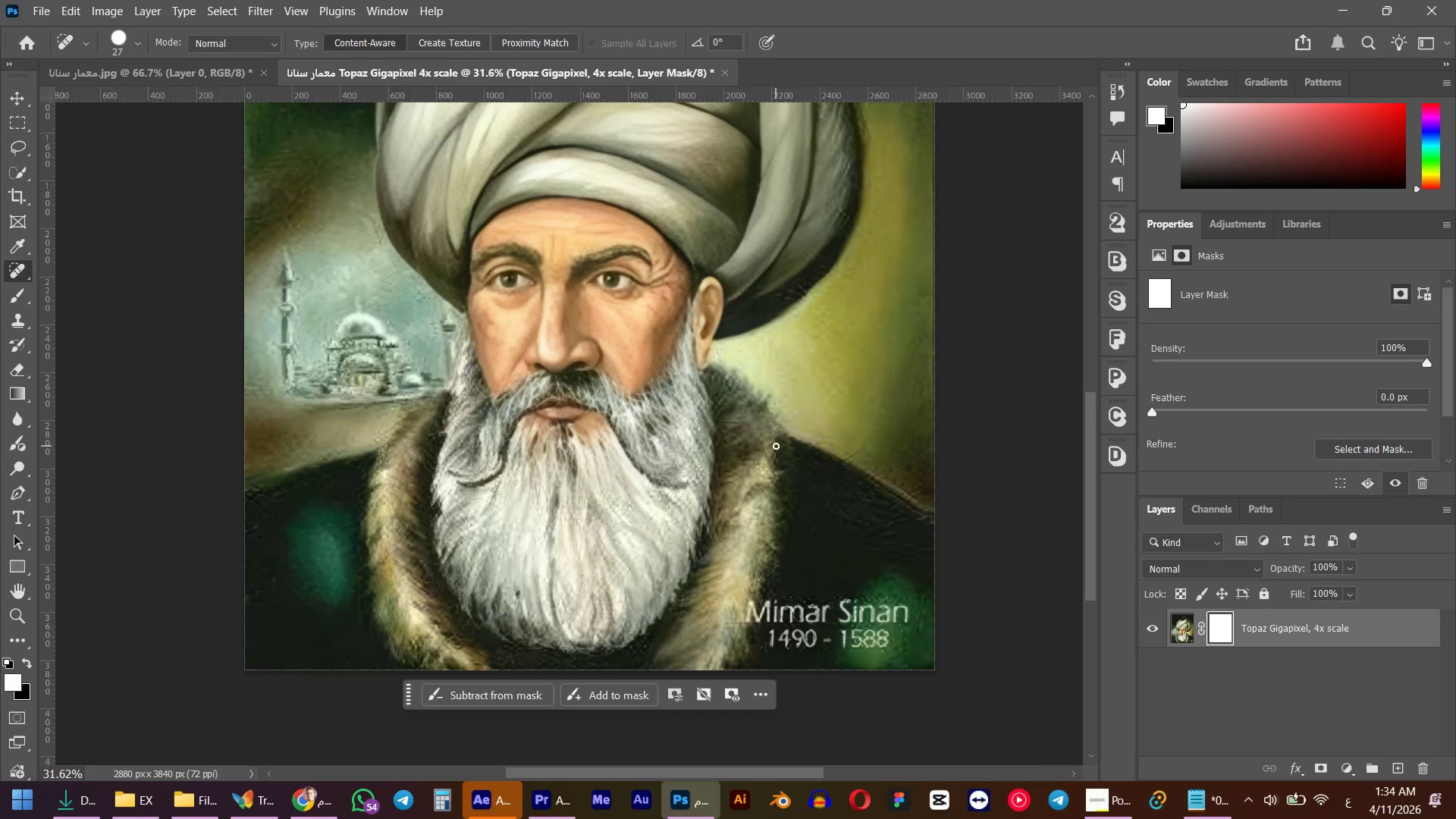 
hold_key(key=AltLeft, duration=0.92)
 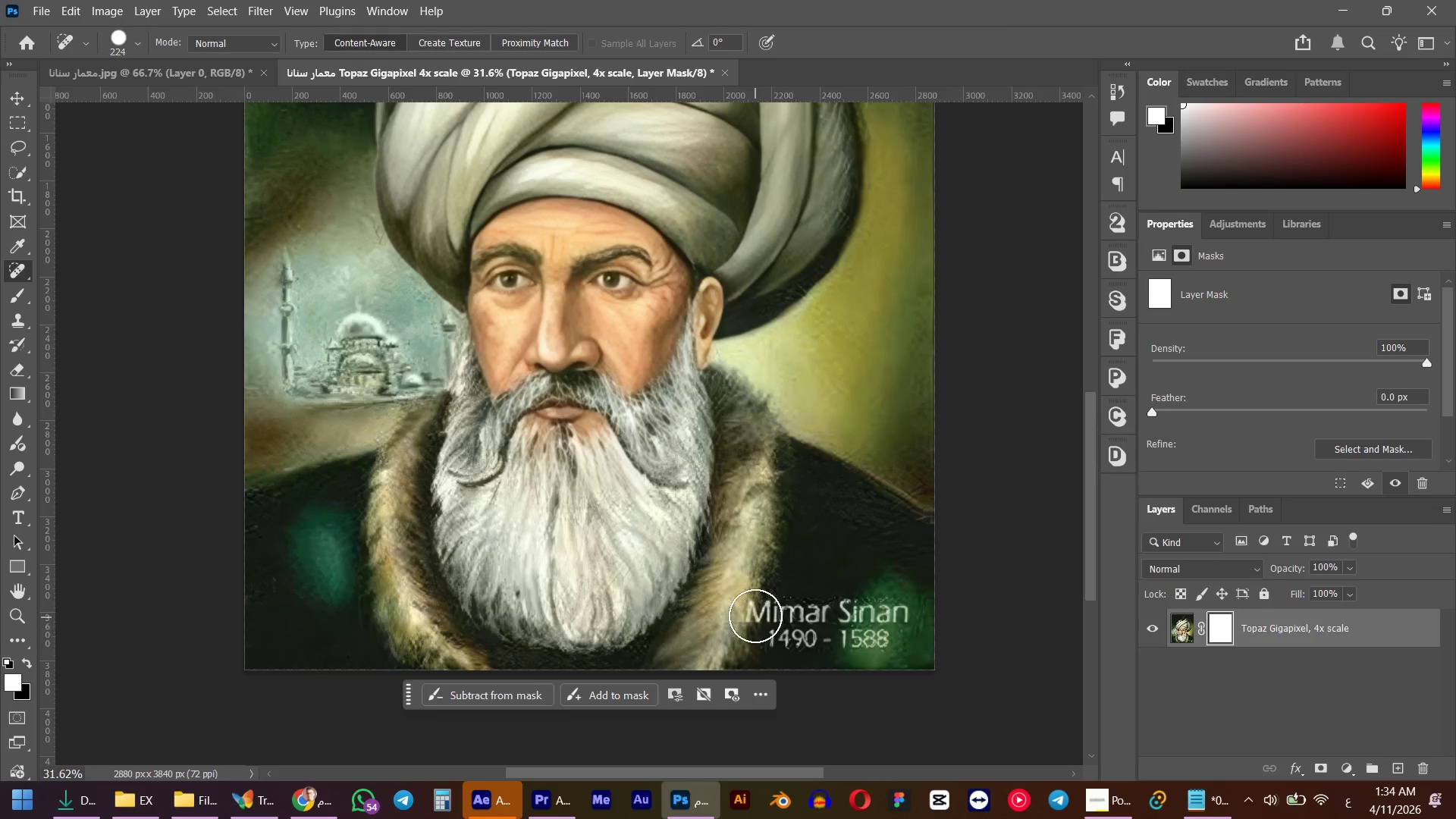 
left_click_drag(start_coordinate=[755, 616], to_coordinate=[780, 635])
 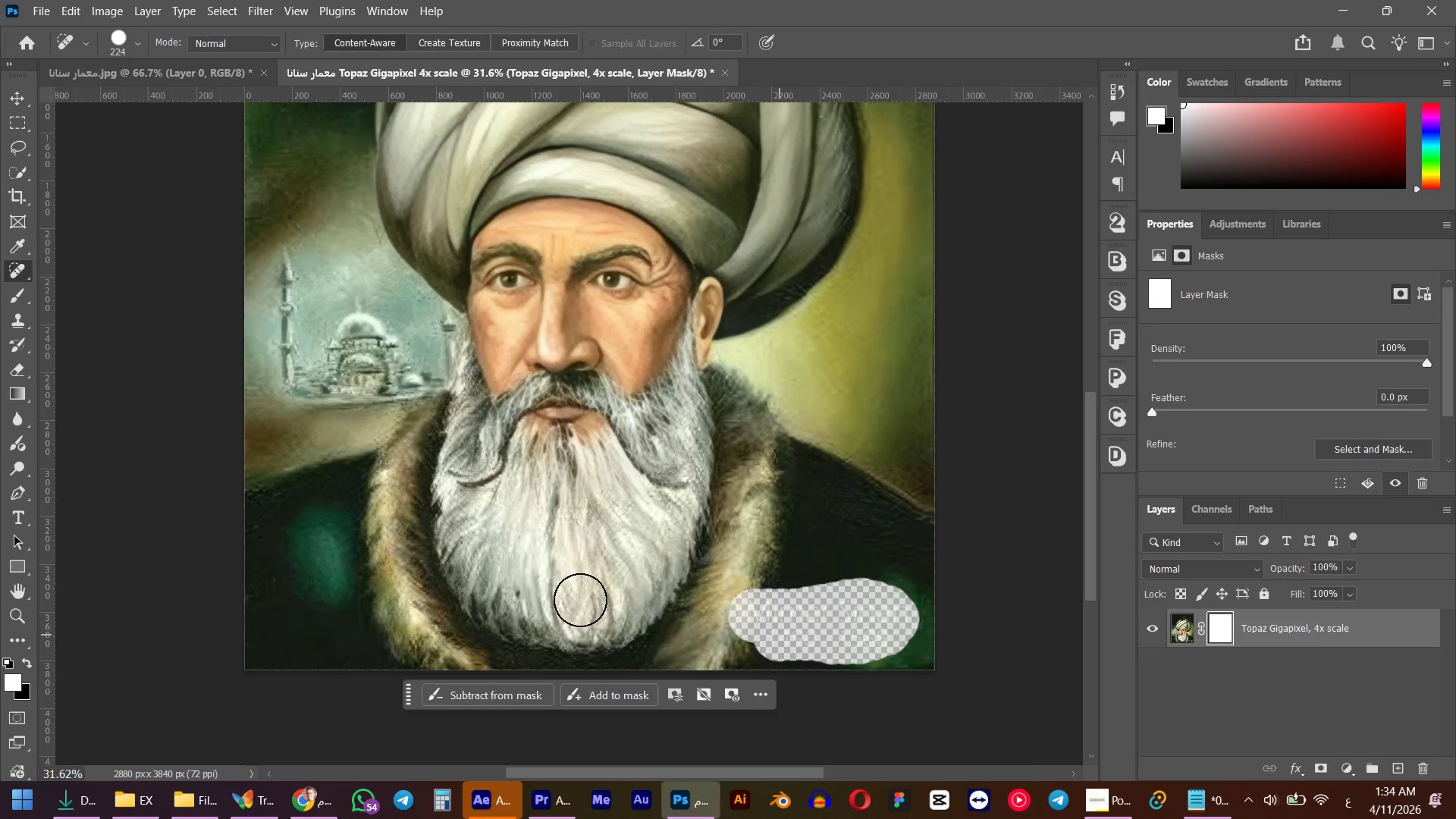 
key(Control+ControlLeft)
 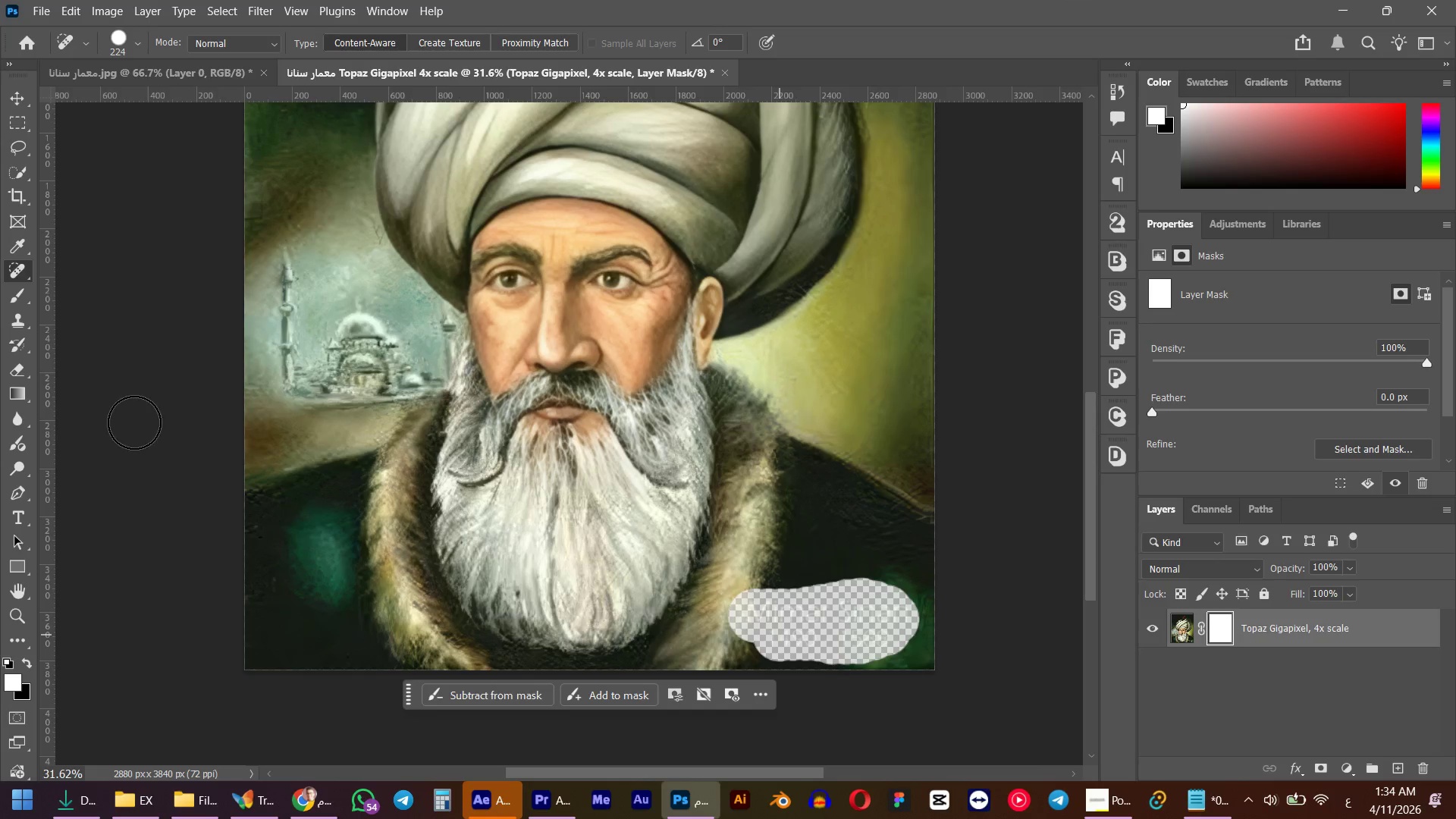 
key(Control+Z)
 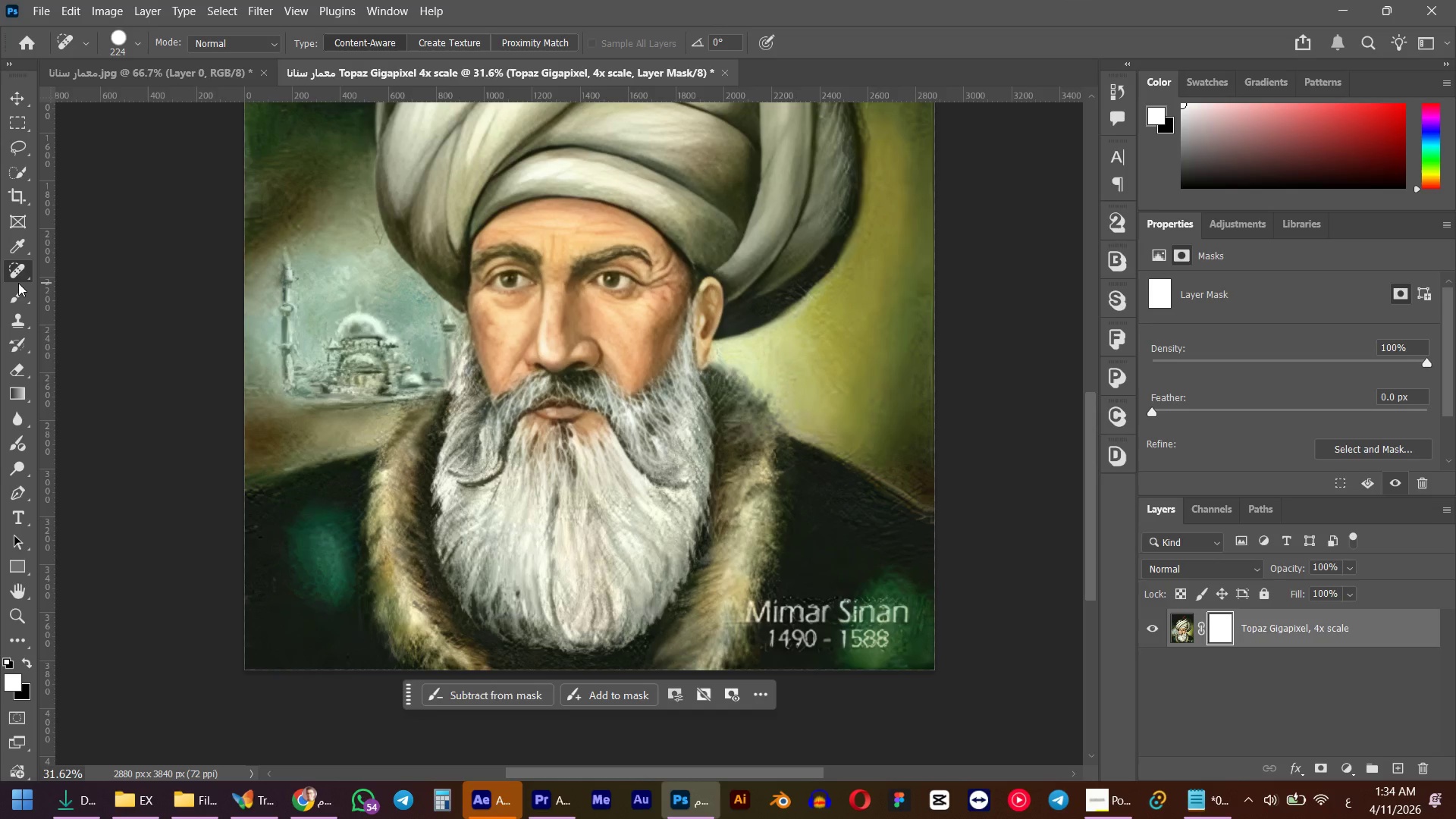 
right_click([18, 283])
 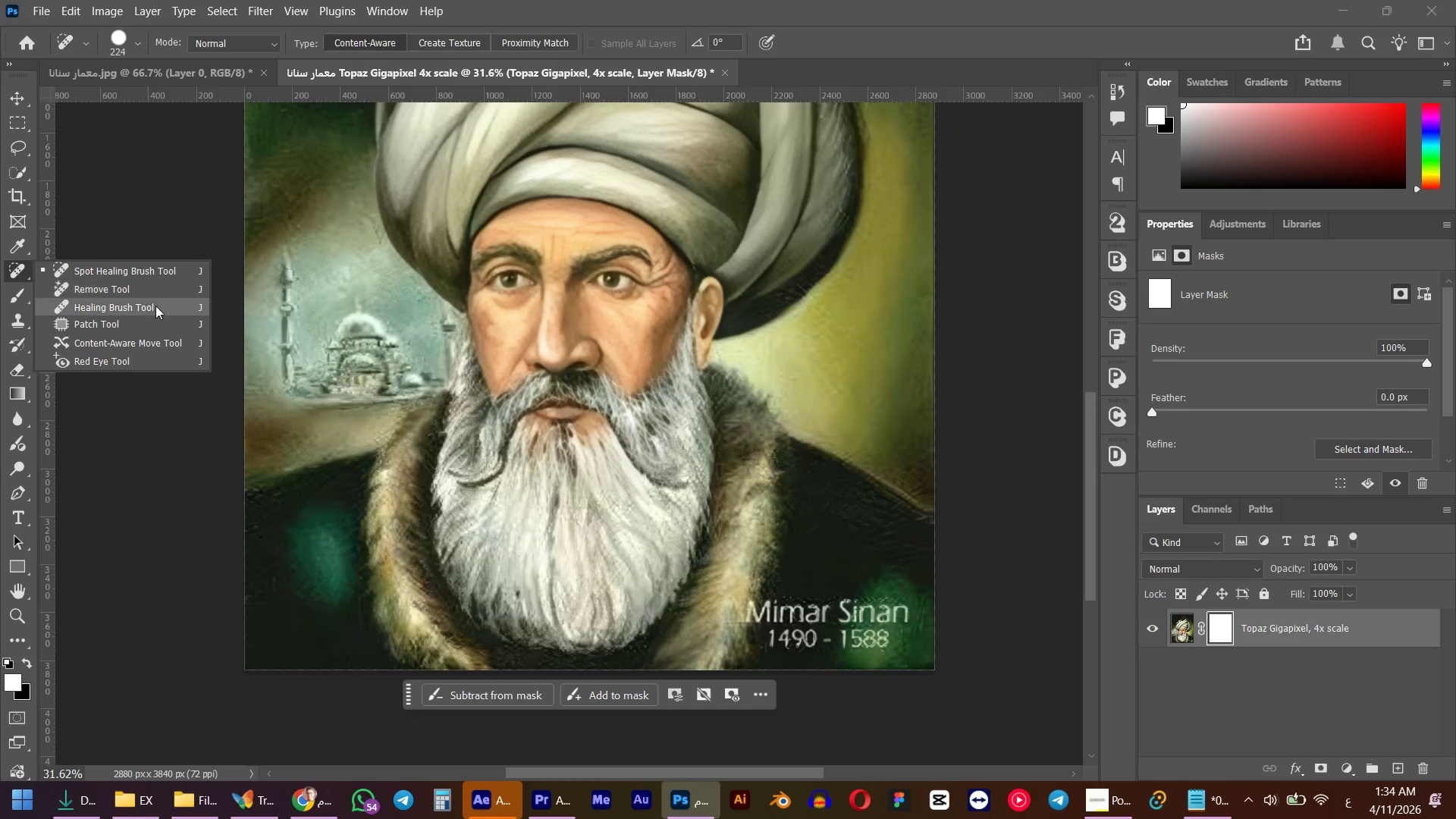 
left_click([162, 287])
 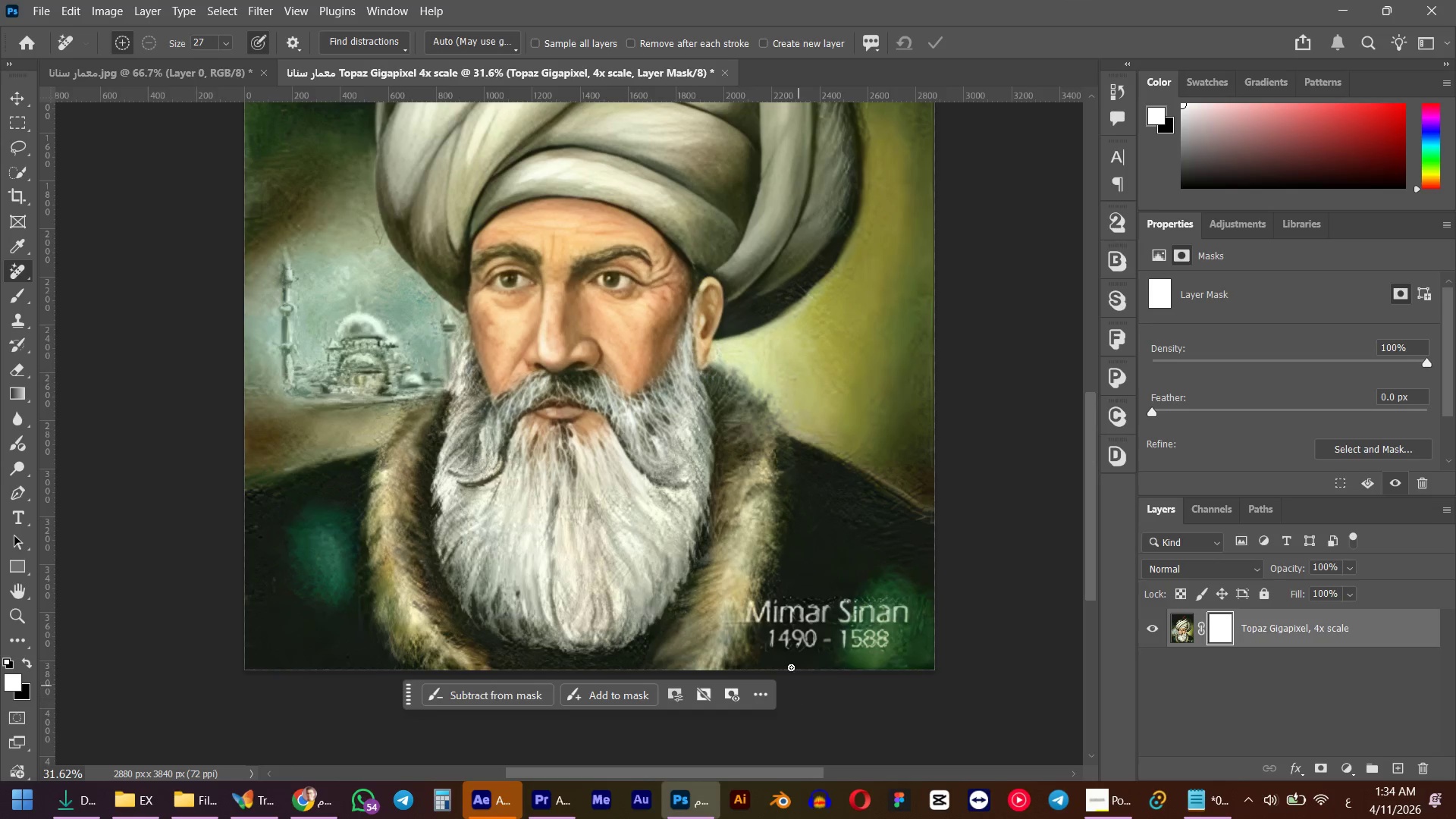 
hold_key(key=AltLeft, duration=0.62)
 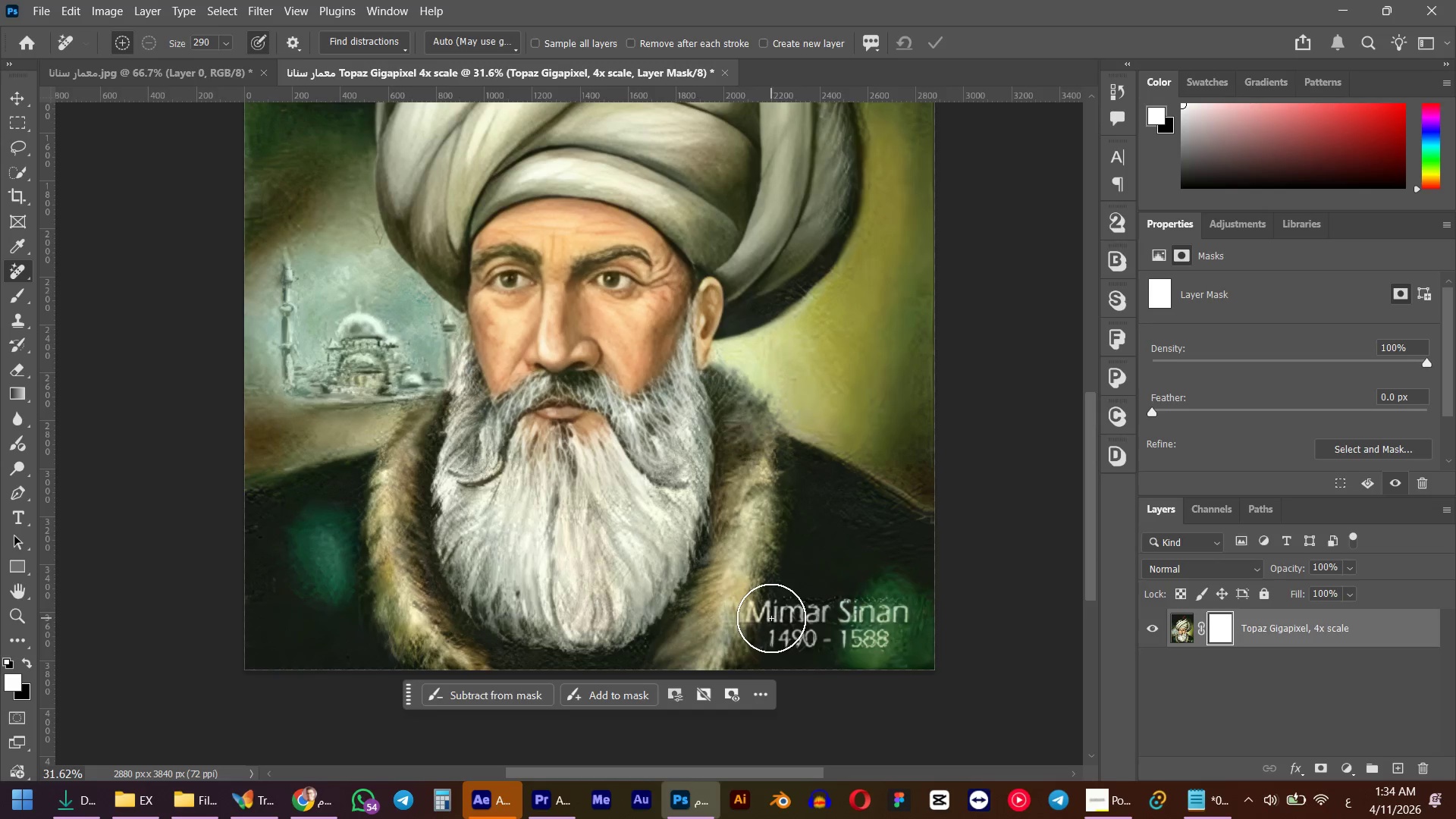 
left_click_drag(start_coordinate=[771, 618], to_coordinate=[886, 623])
 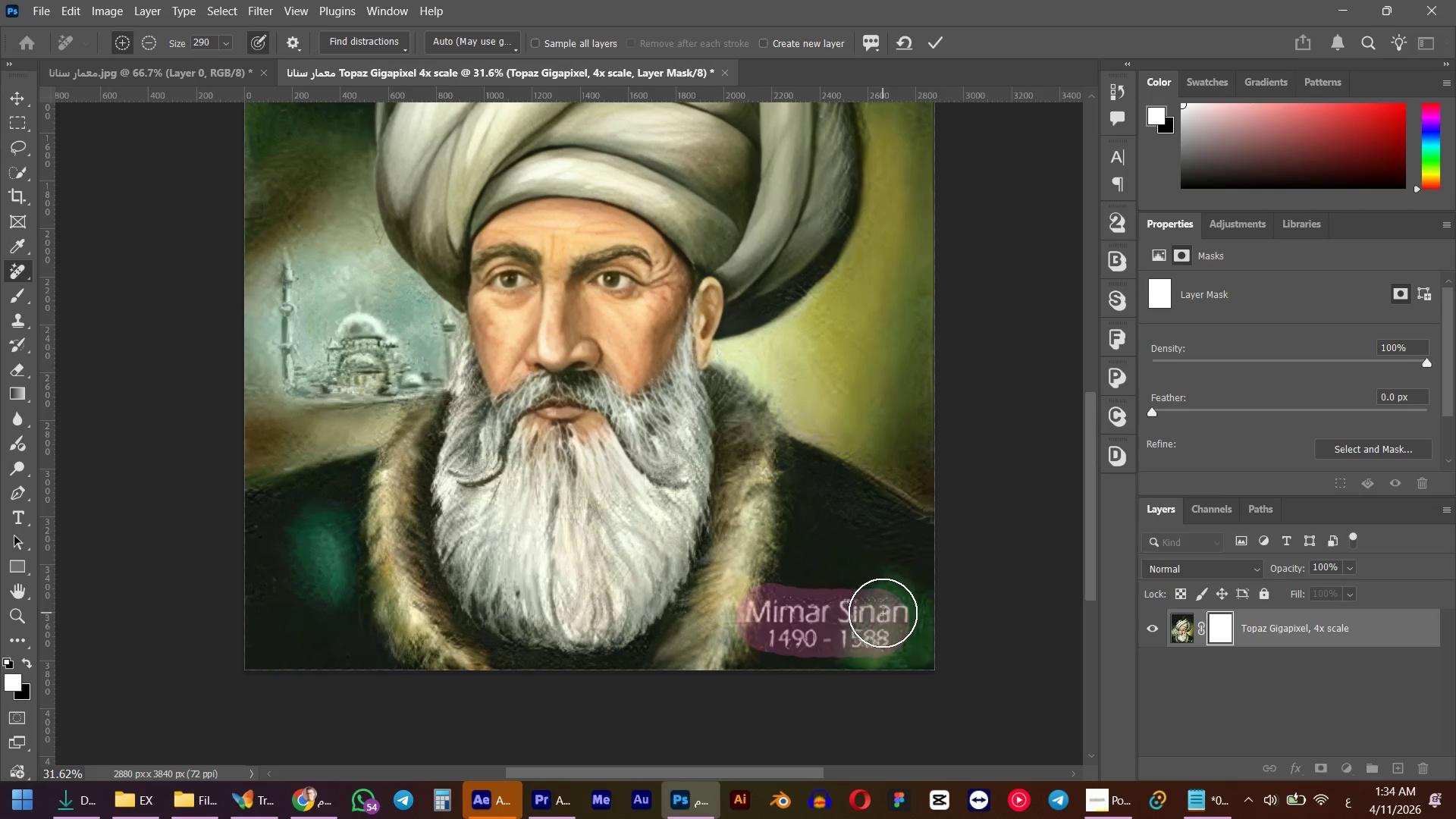 
left_click([883, 616])
 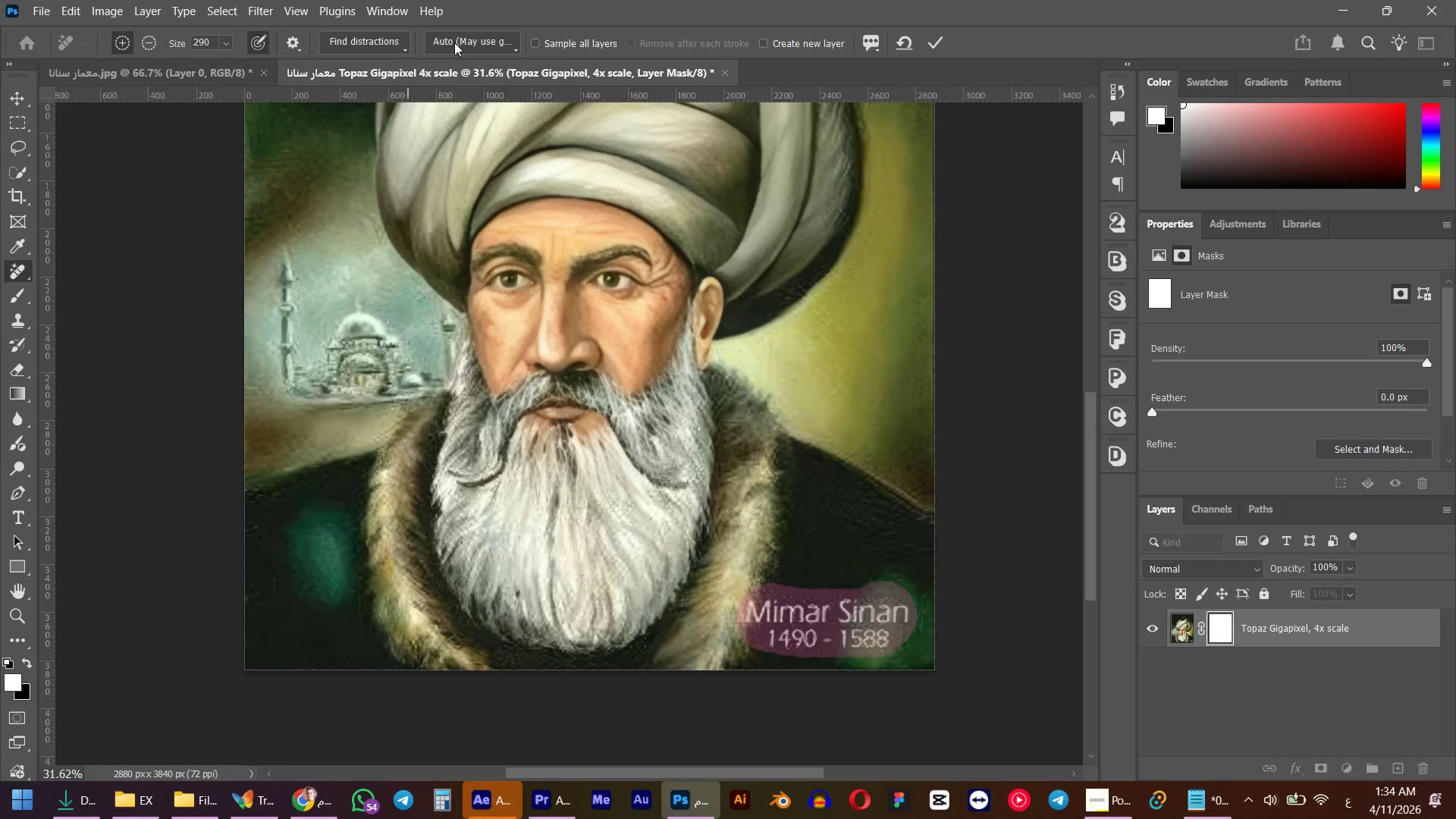 
left_click([930, 50])
 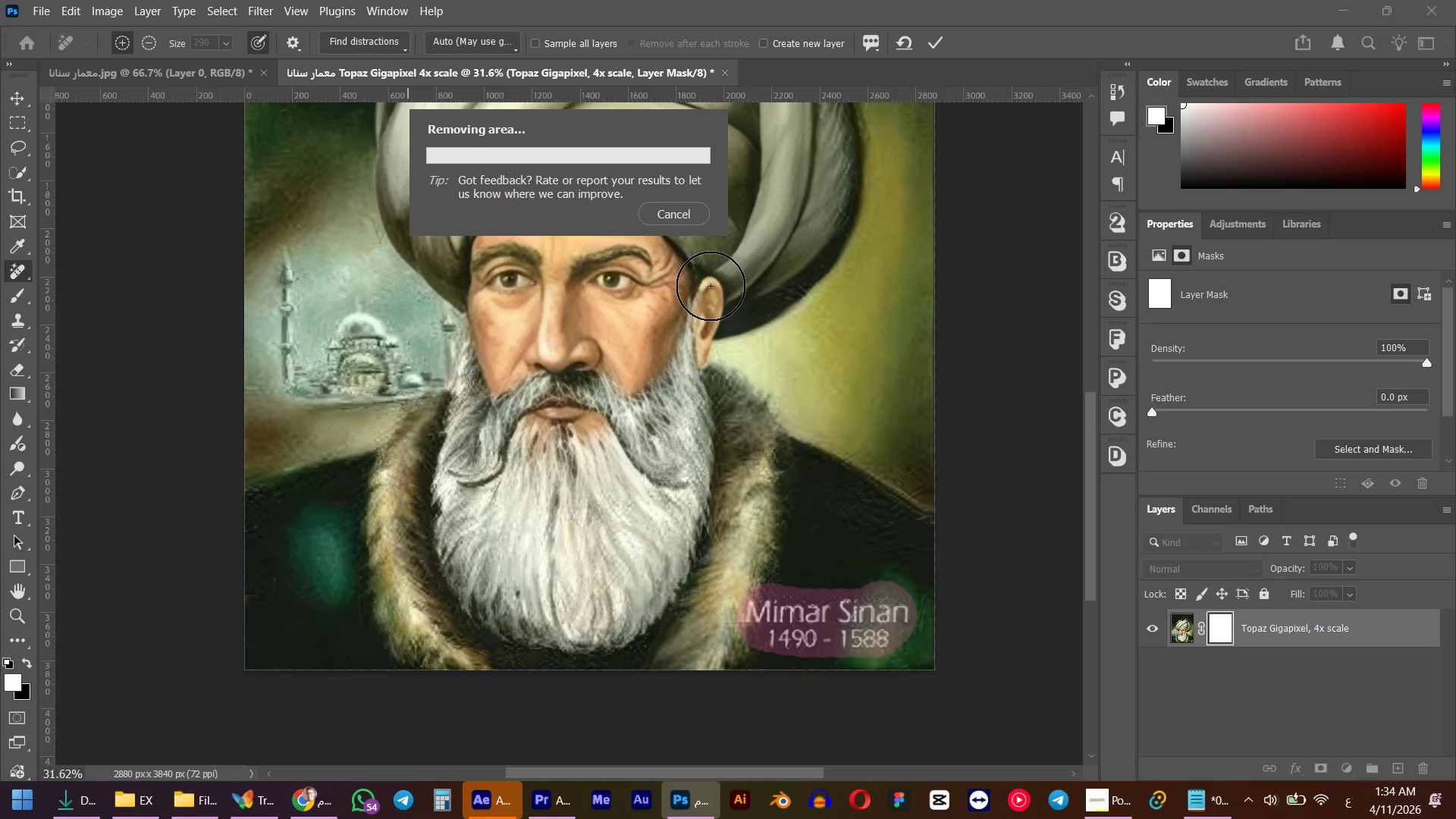 
wait(12.12)
 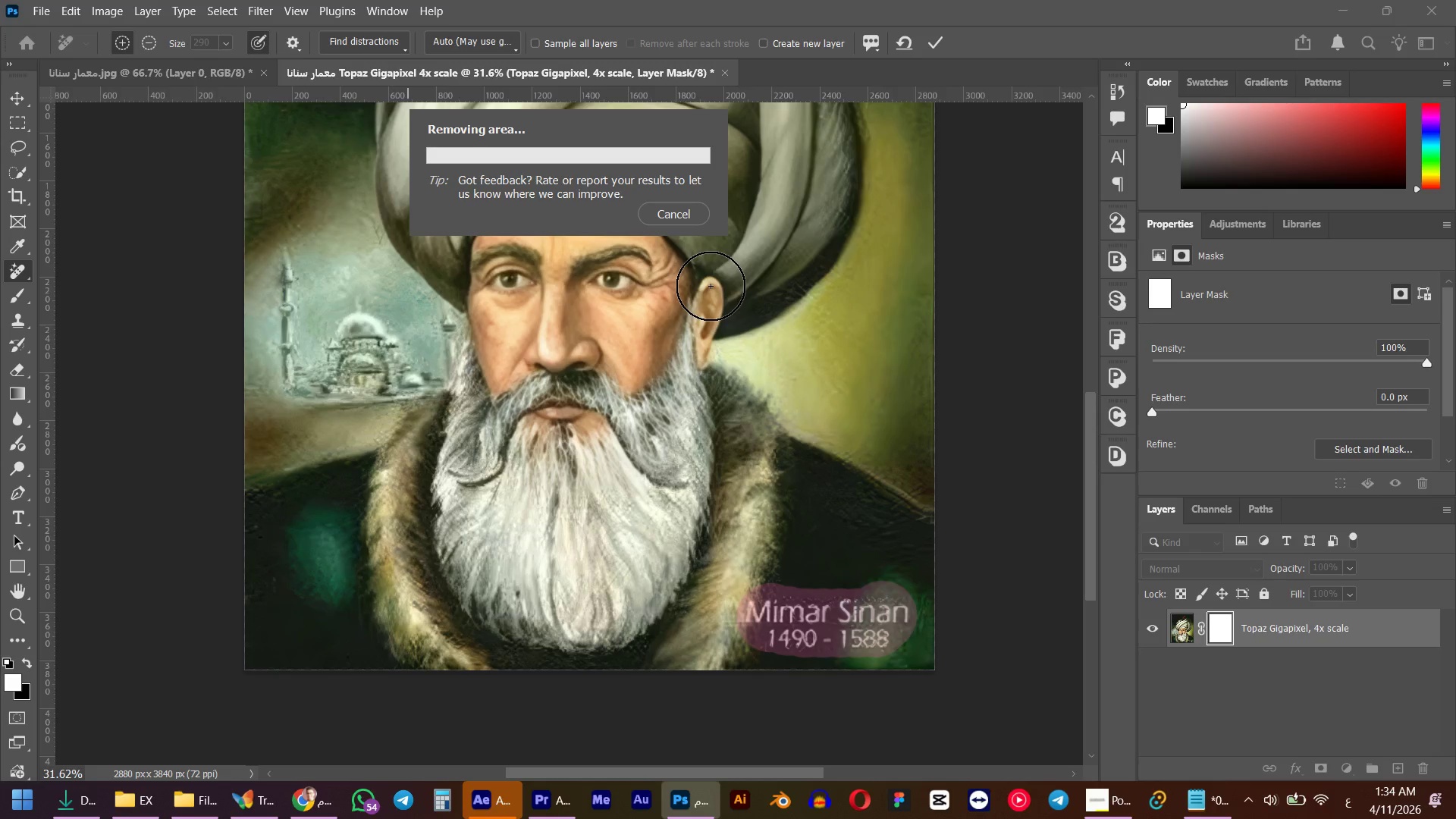 
left_click([336, 795])
 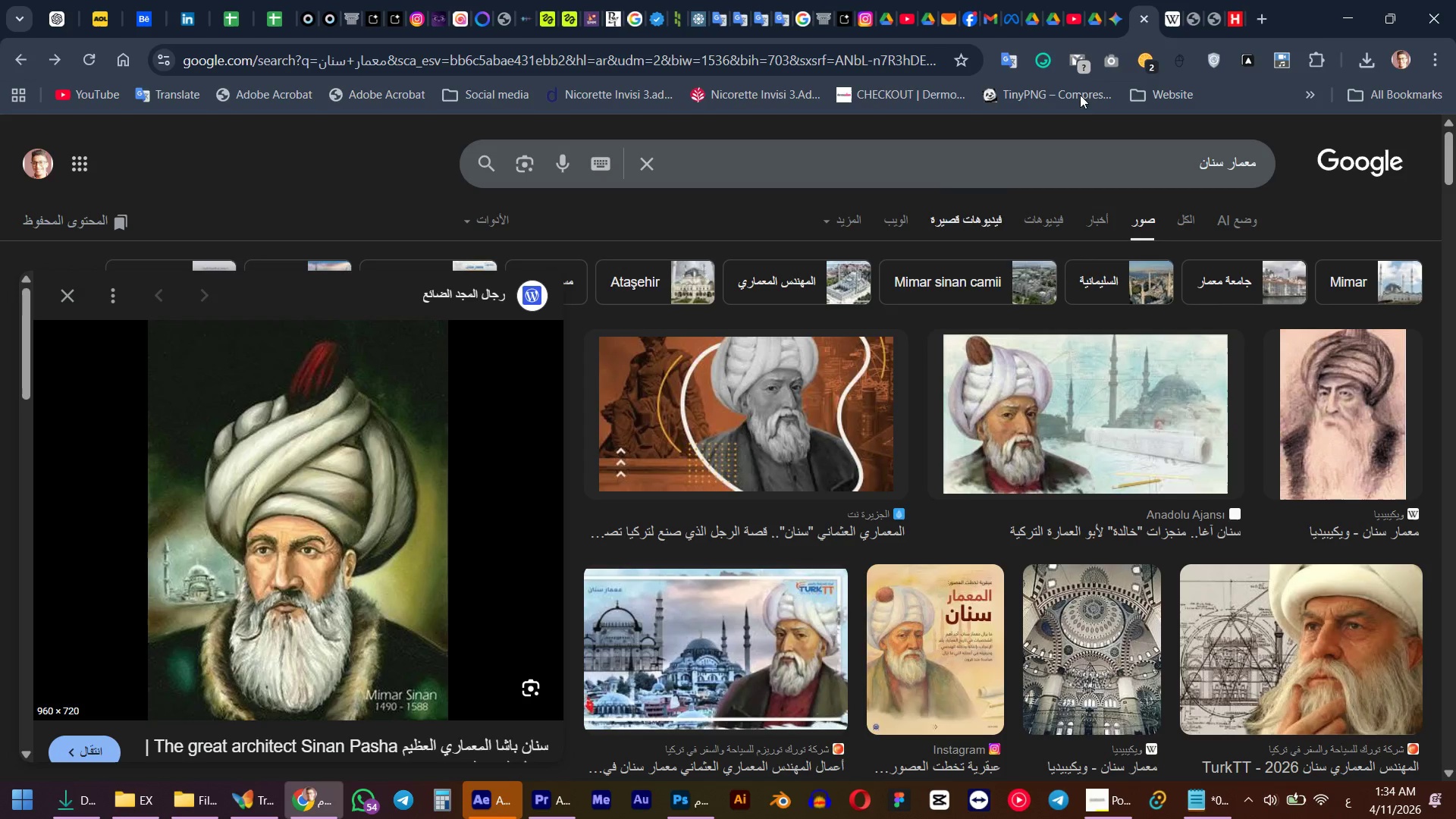 
left_click([1147, 21])
 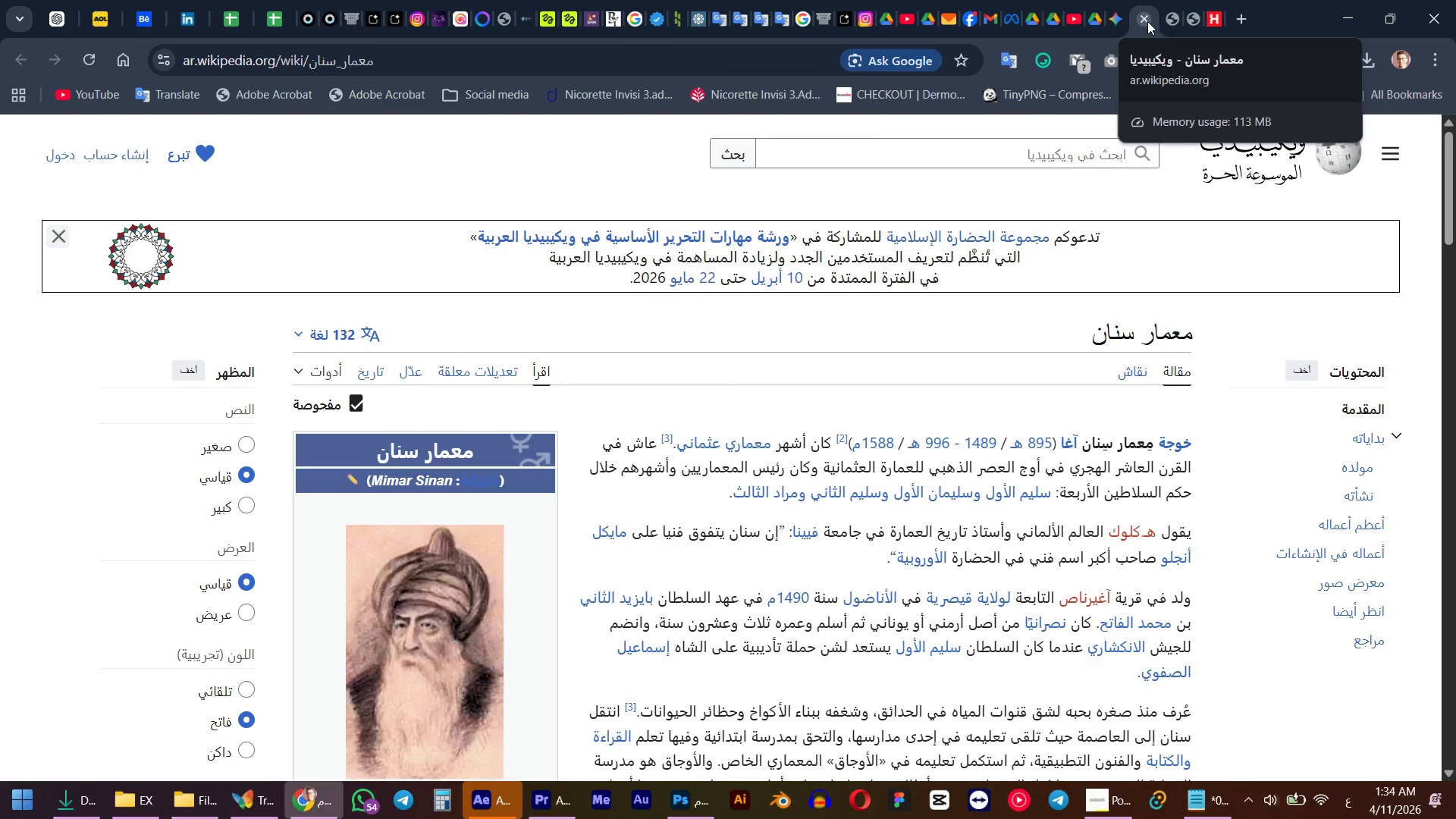 
left_click([1147, 21])
 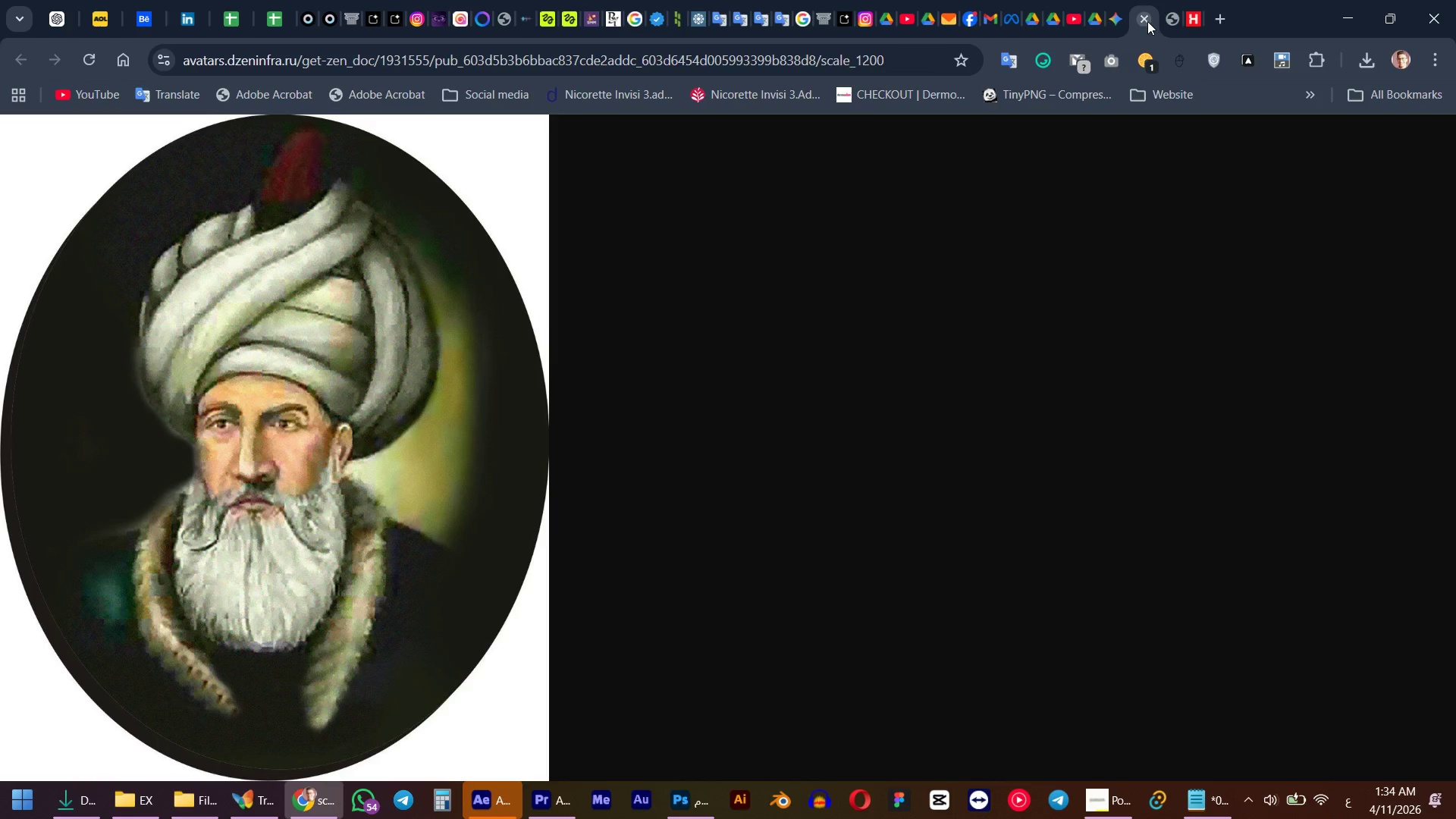 
left_click([1147, 21])
 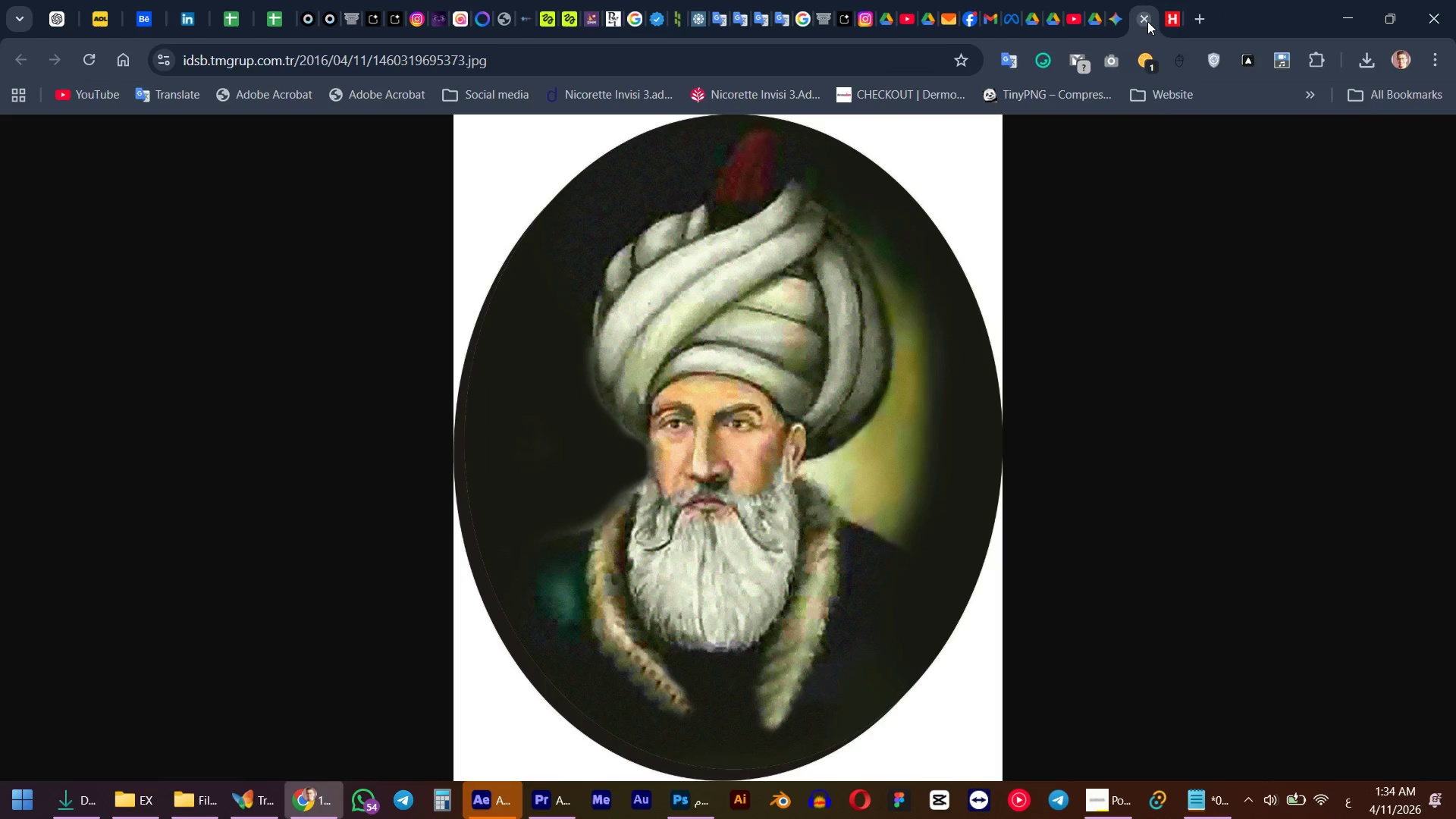 
left_click([1147, 21])
 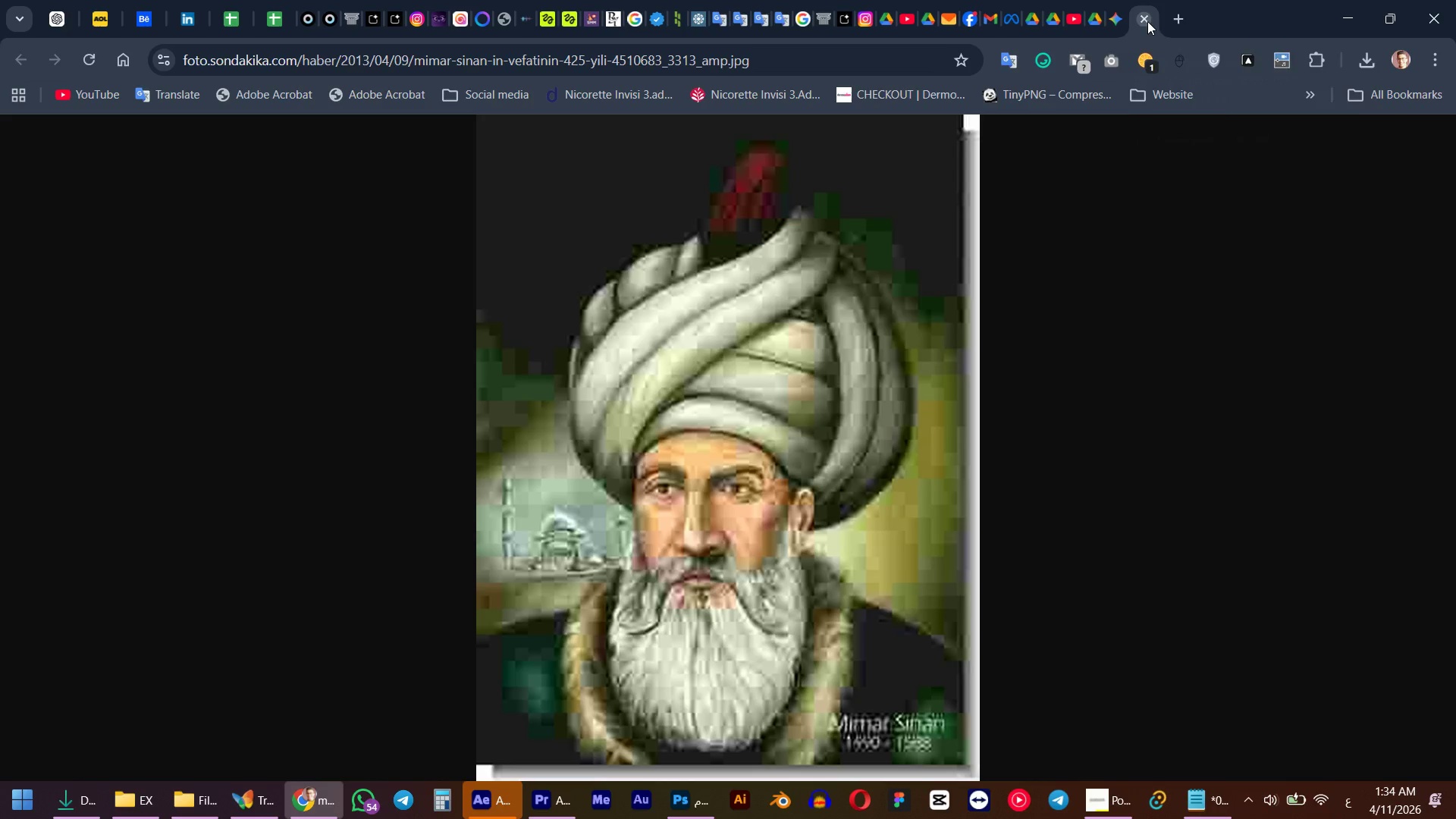 
left_click([1147, 21])
 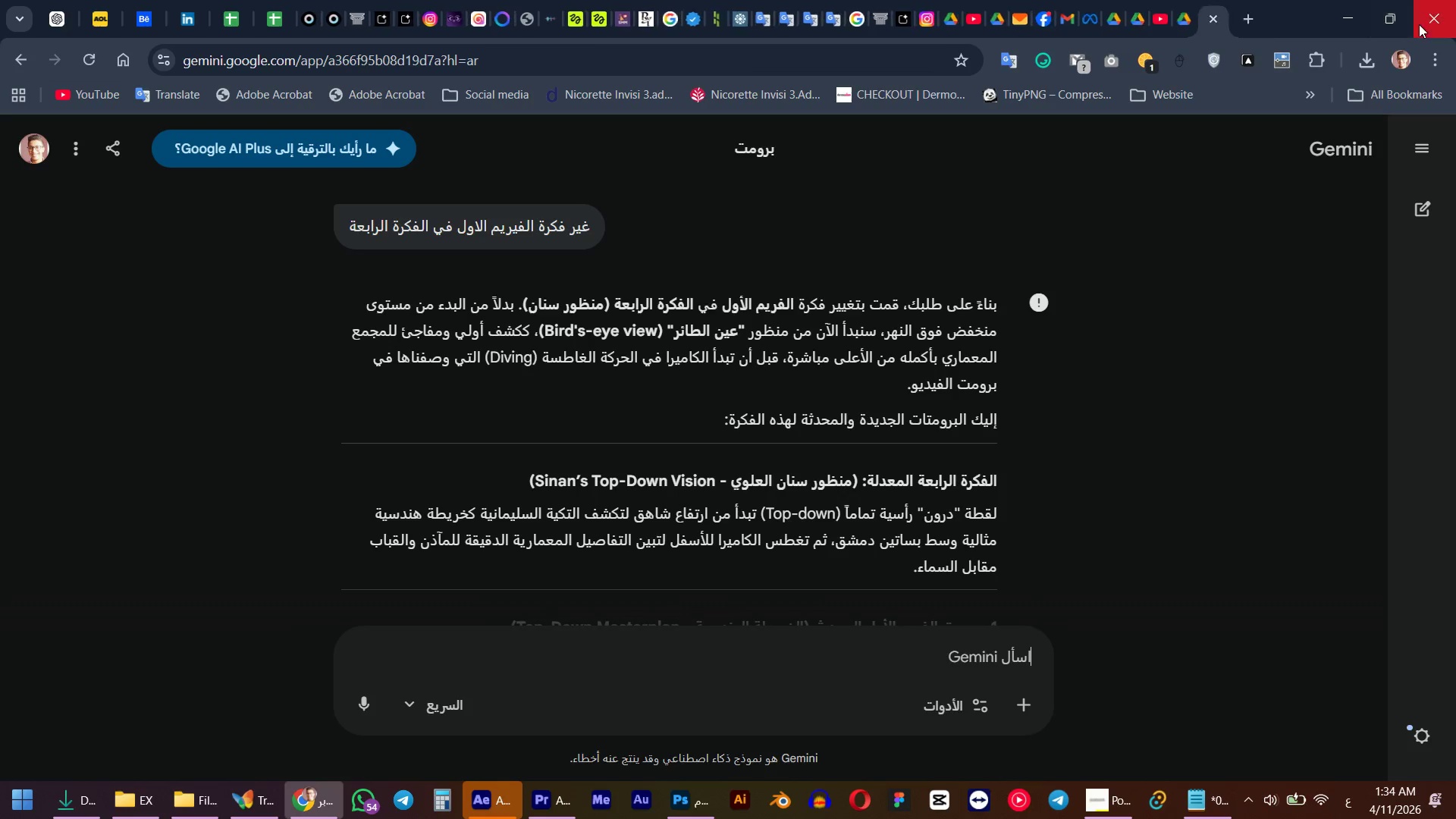 
left_click([1430, 23])
 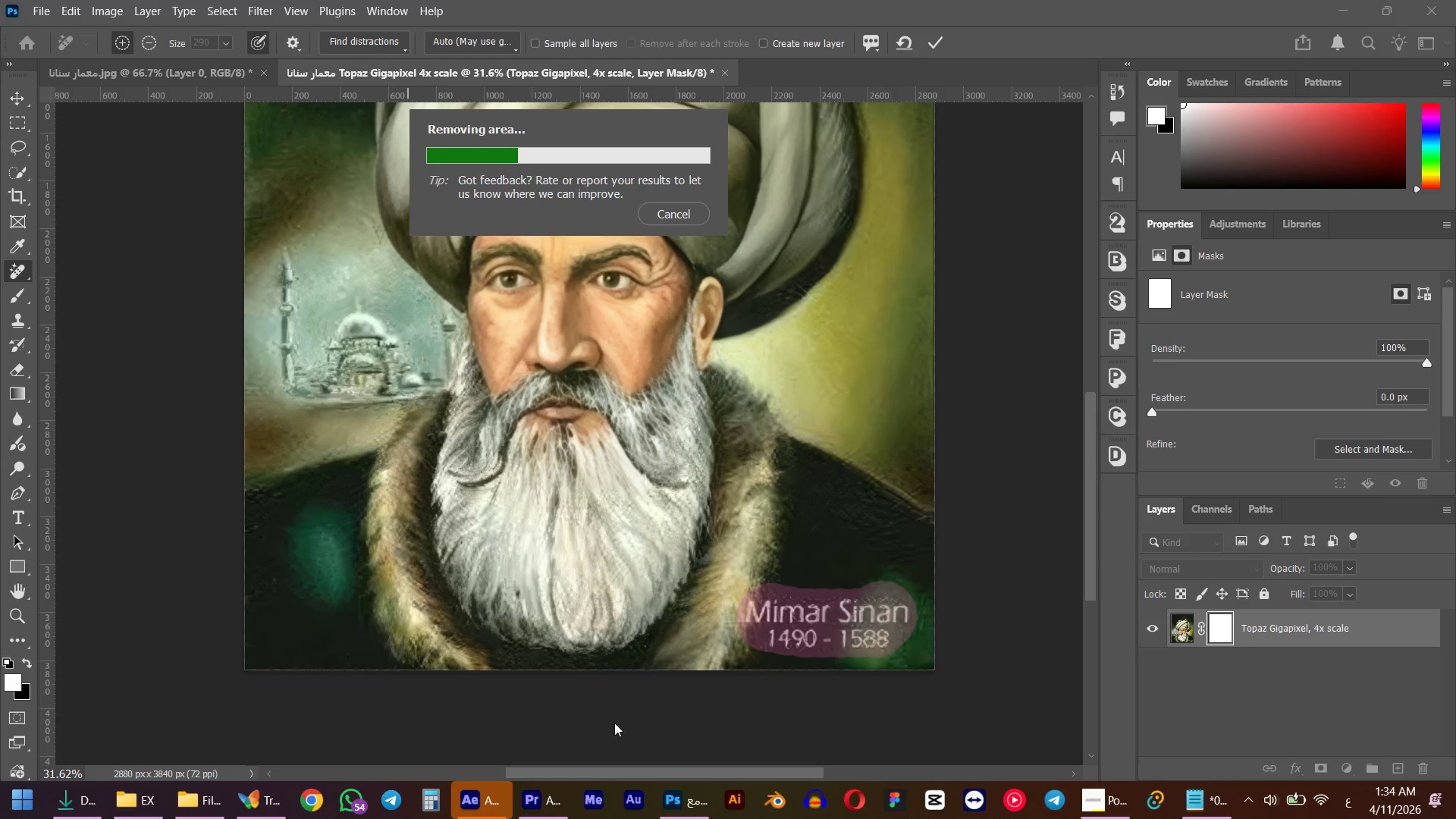 
wait(5.55)
 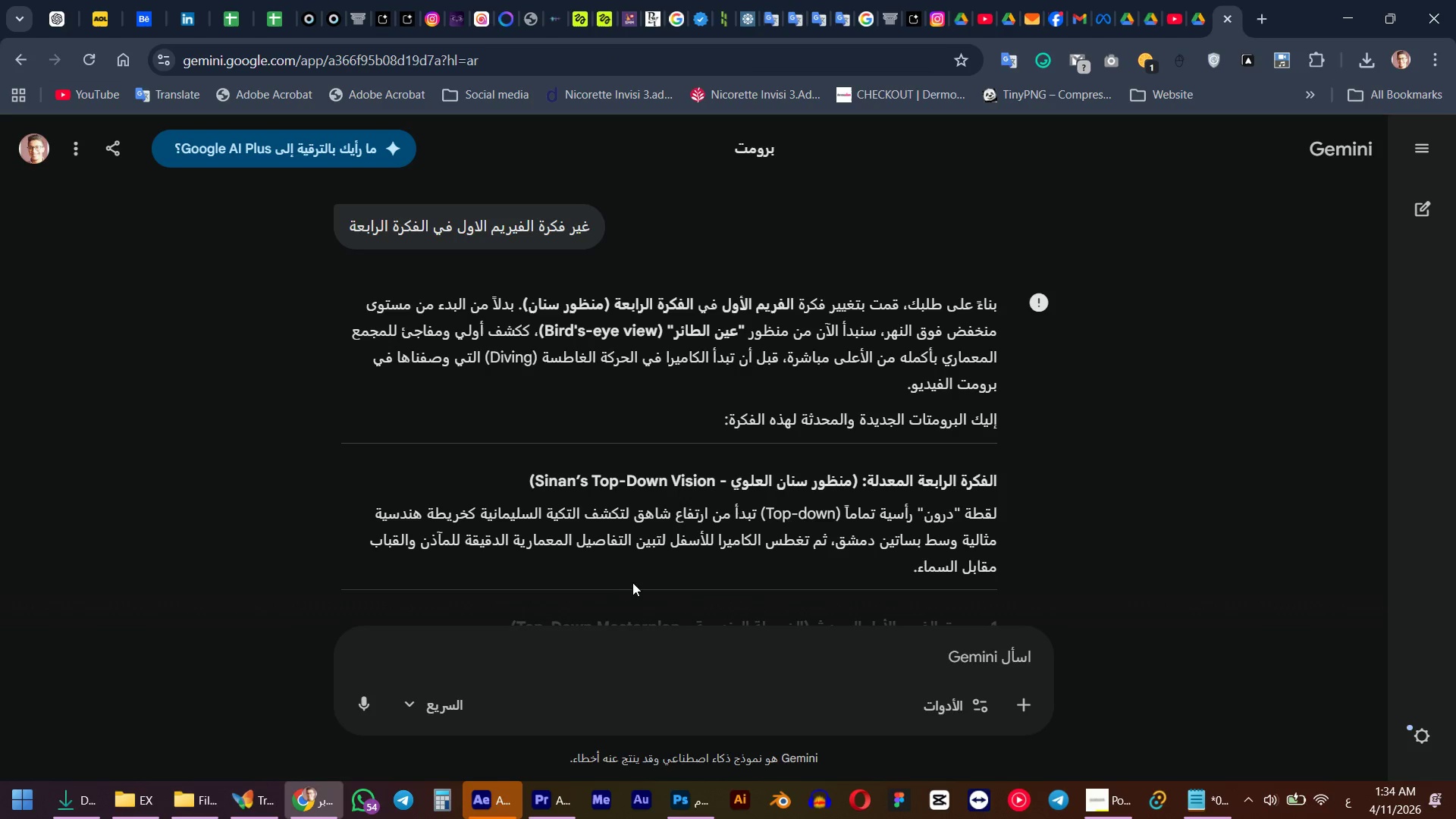 
left_click([564, 811])
 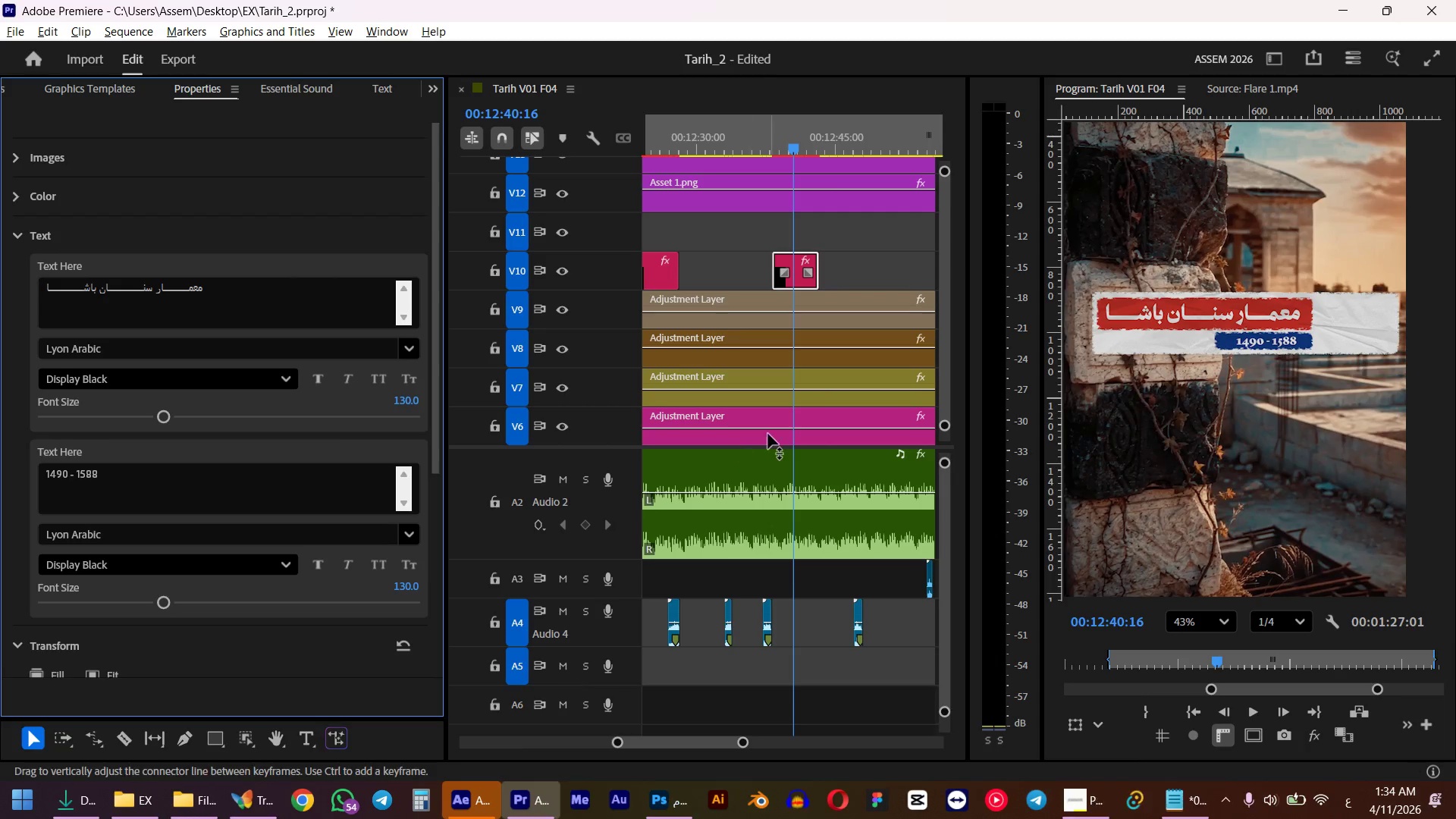 
scroll: coordinate [781, 428], scroll_direction: up, amount: 6.0
 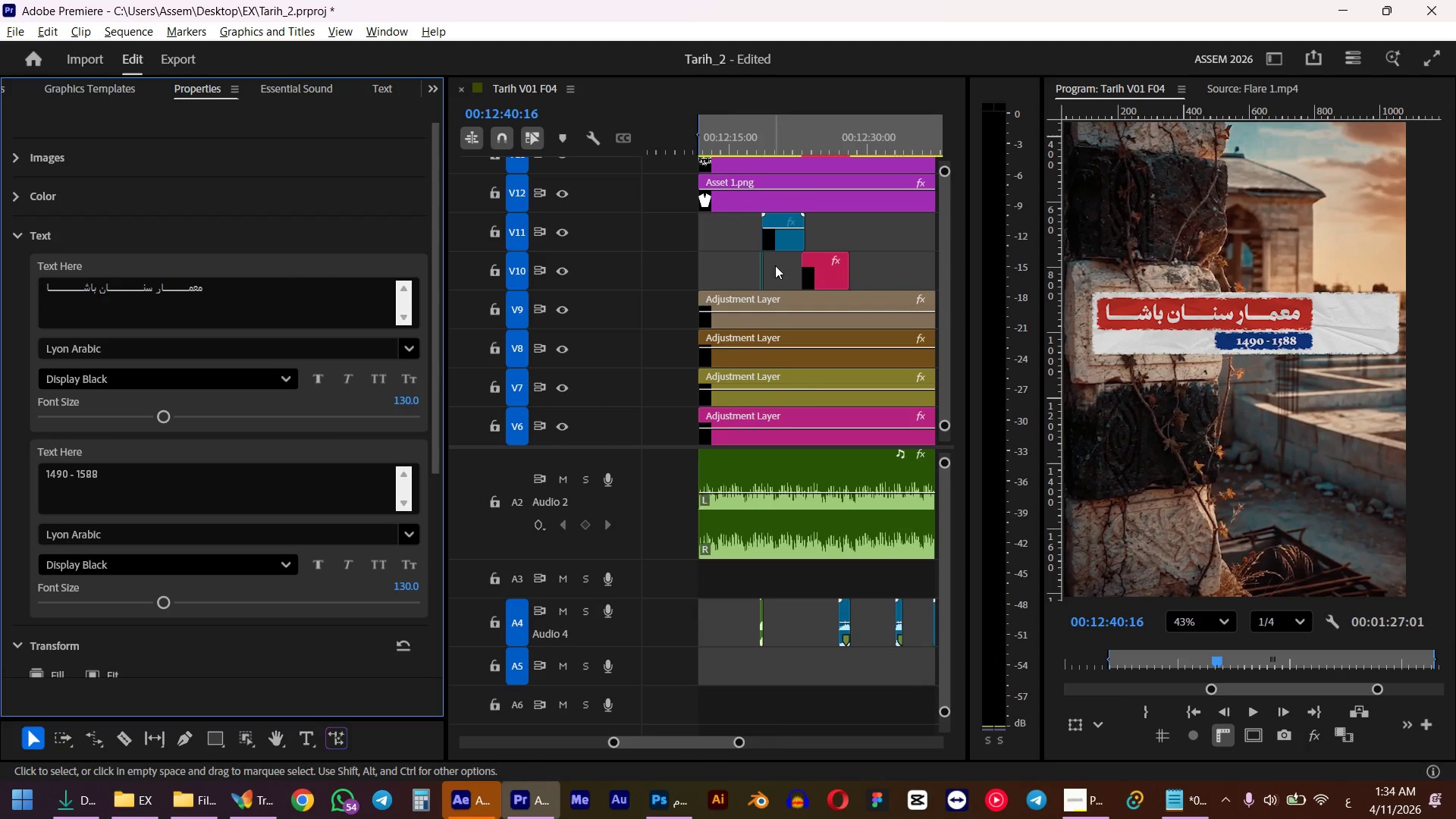 
hold_key(key=ControlLeft, duration=1.25)
scroll: coordinate [762, 280], scroll_direction: down, amount: 10.0
 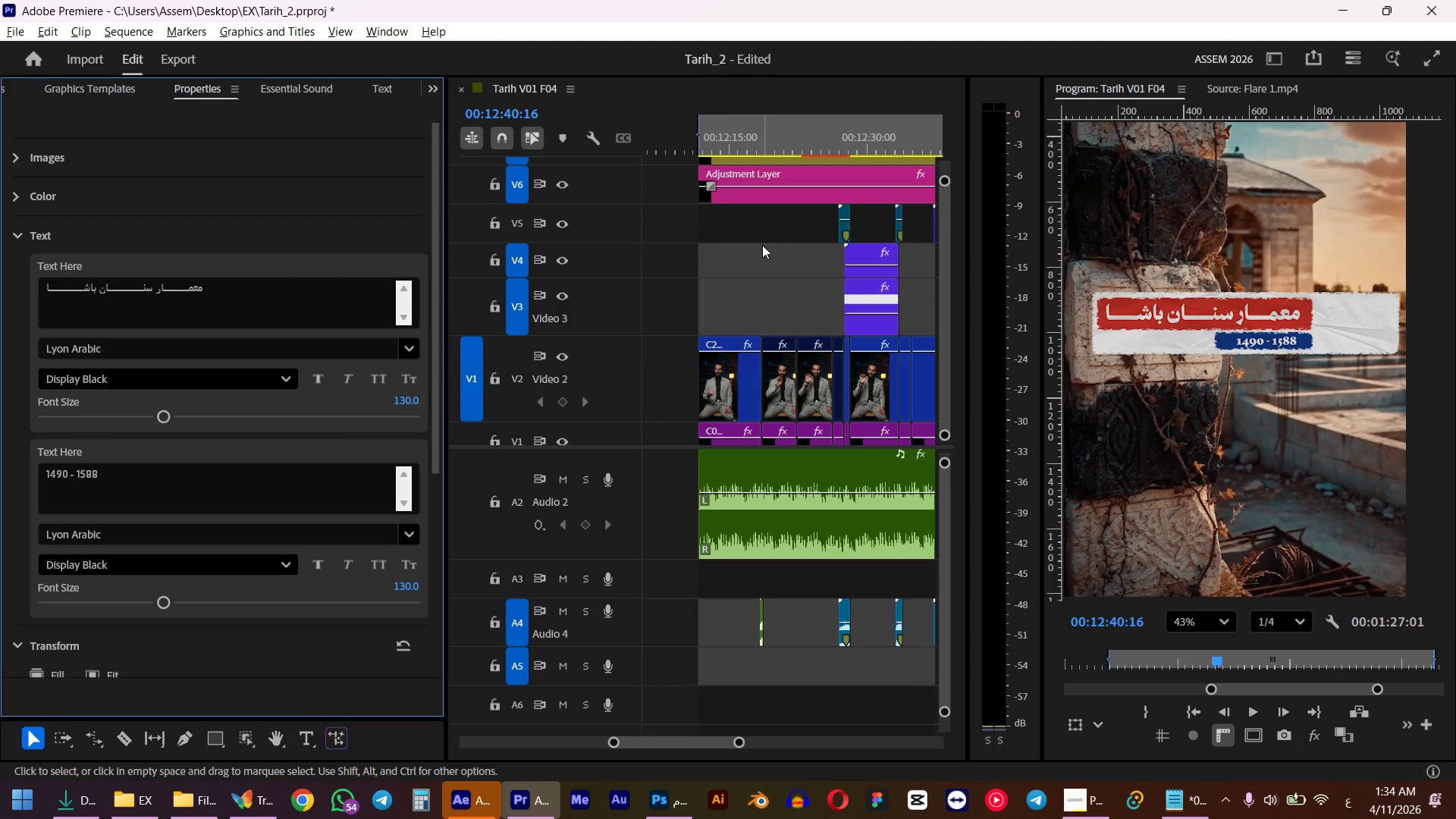 
left_click([731, 140])
 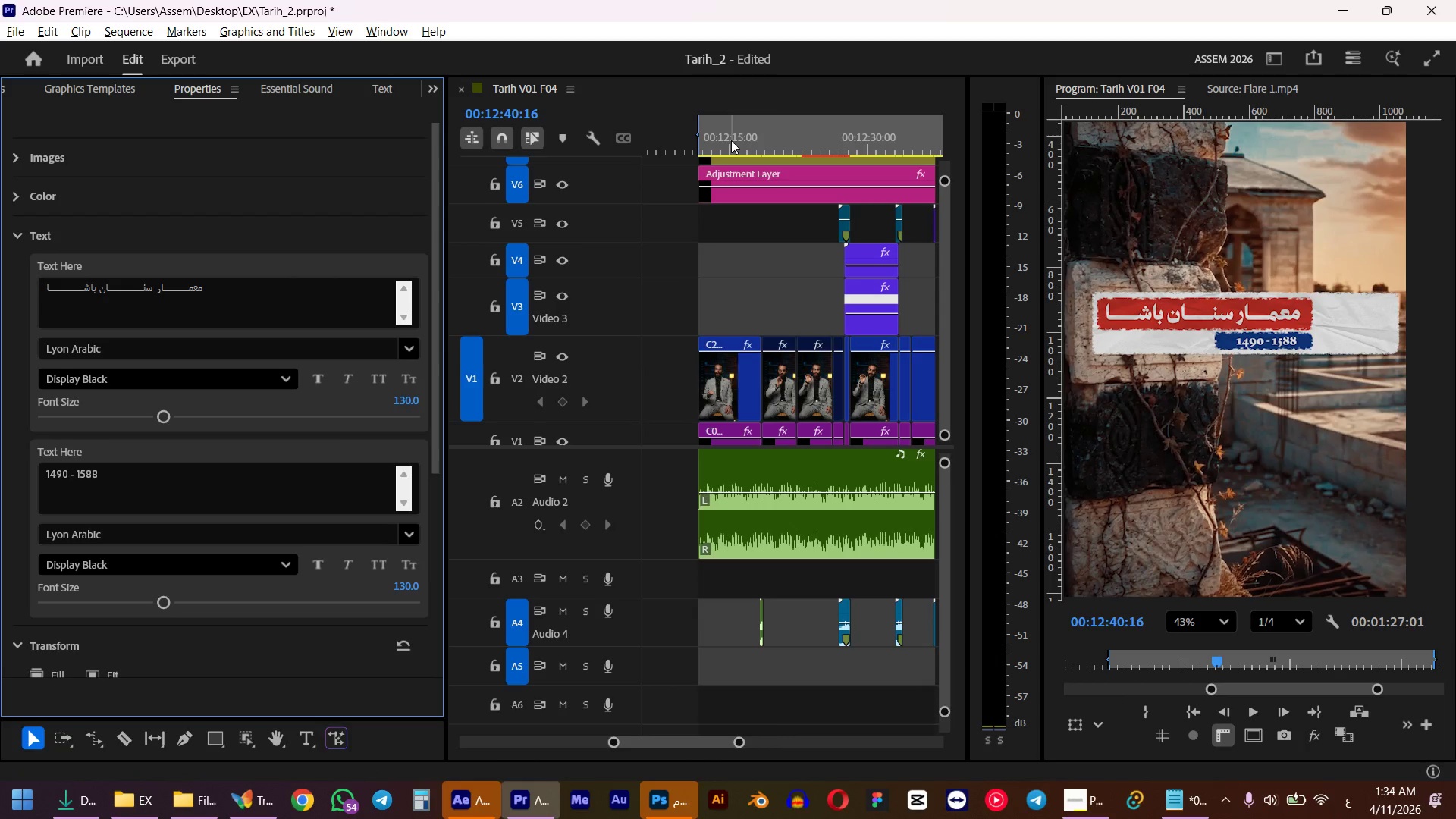 
left_click([736, 408])
 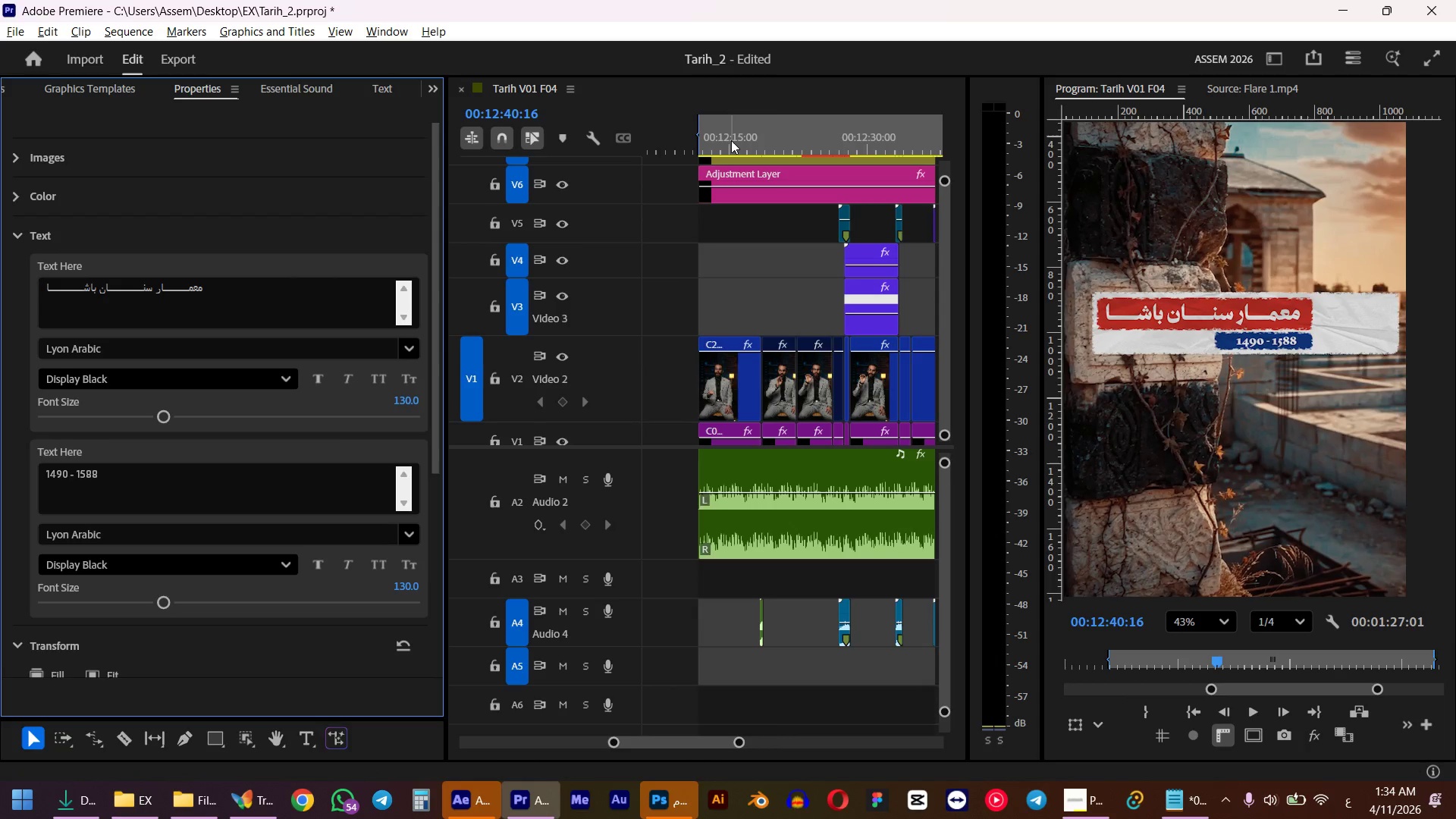 
left_click([682, 396])
 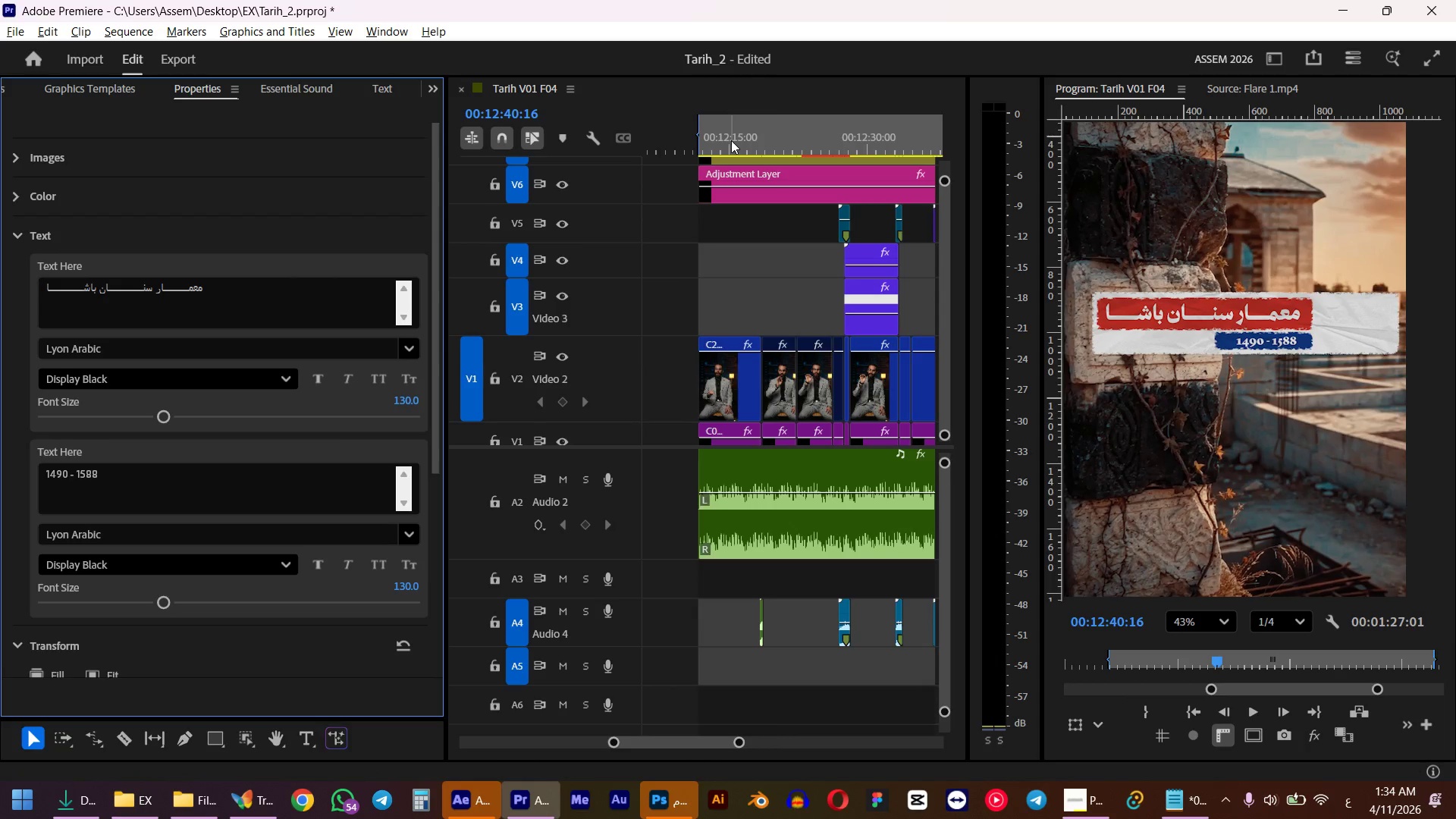 
hold_key(key=AltLeft, duration=0.83)
left_click([736, 398])
 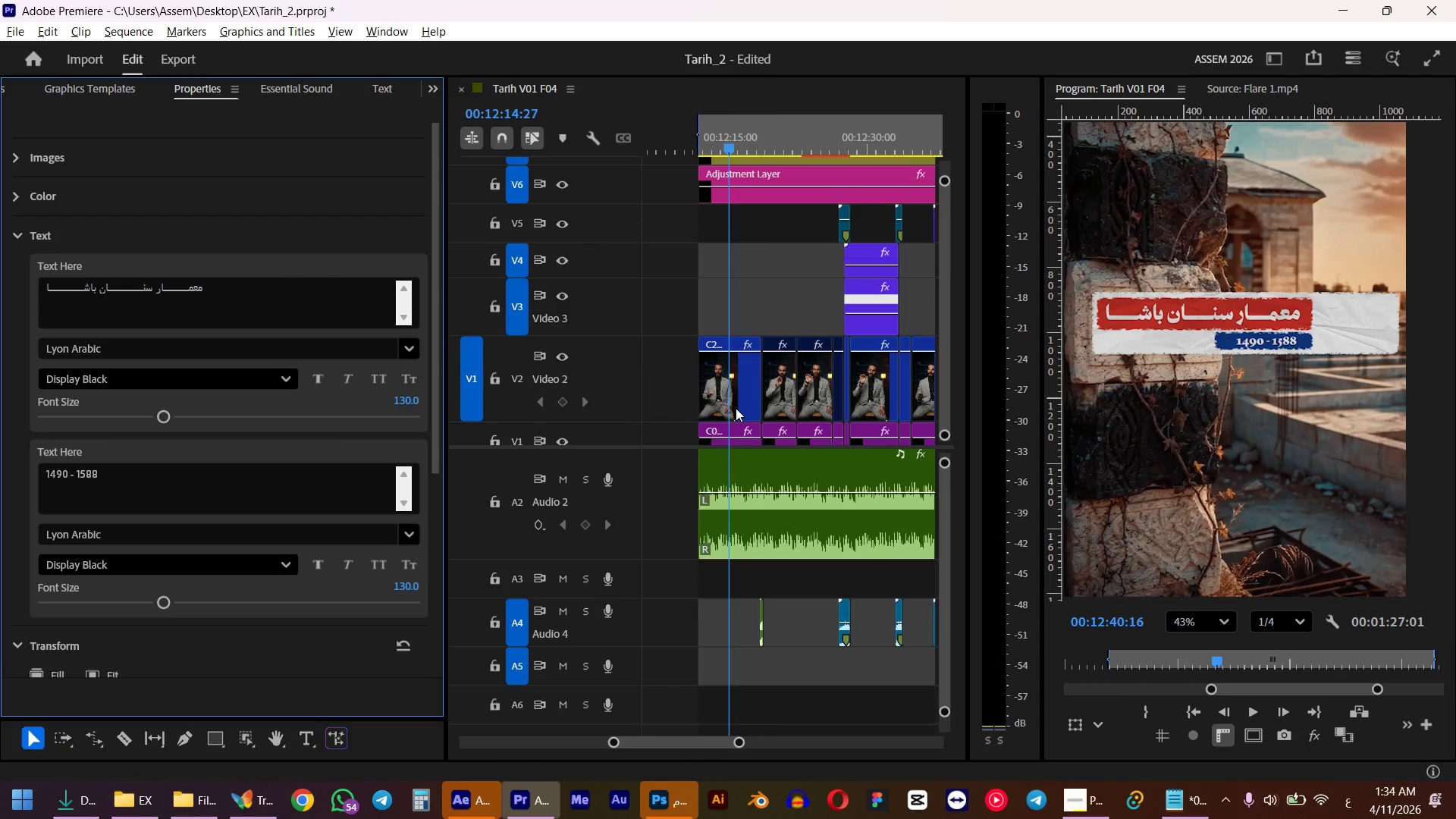 
hold_key(key=AltLeft, duration=1.41)
left_click_drag(start_coordinate=[738, 409], to_coordinate=[737, 301])
 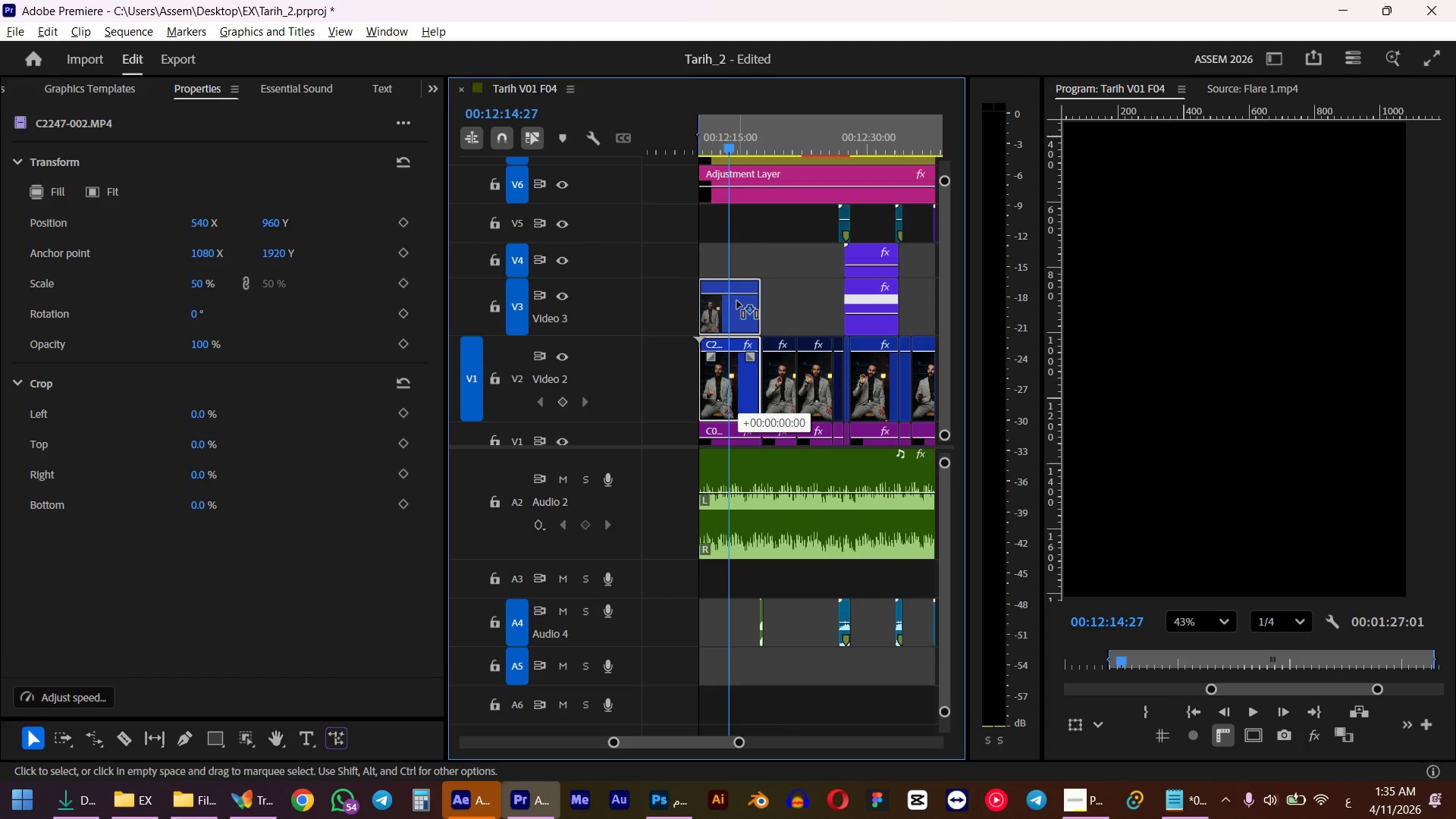 
left_click([673, 818])
 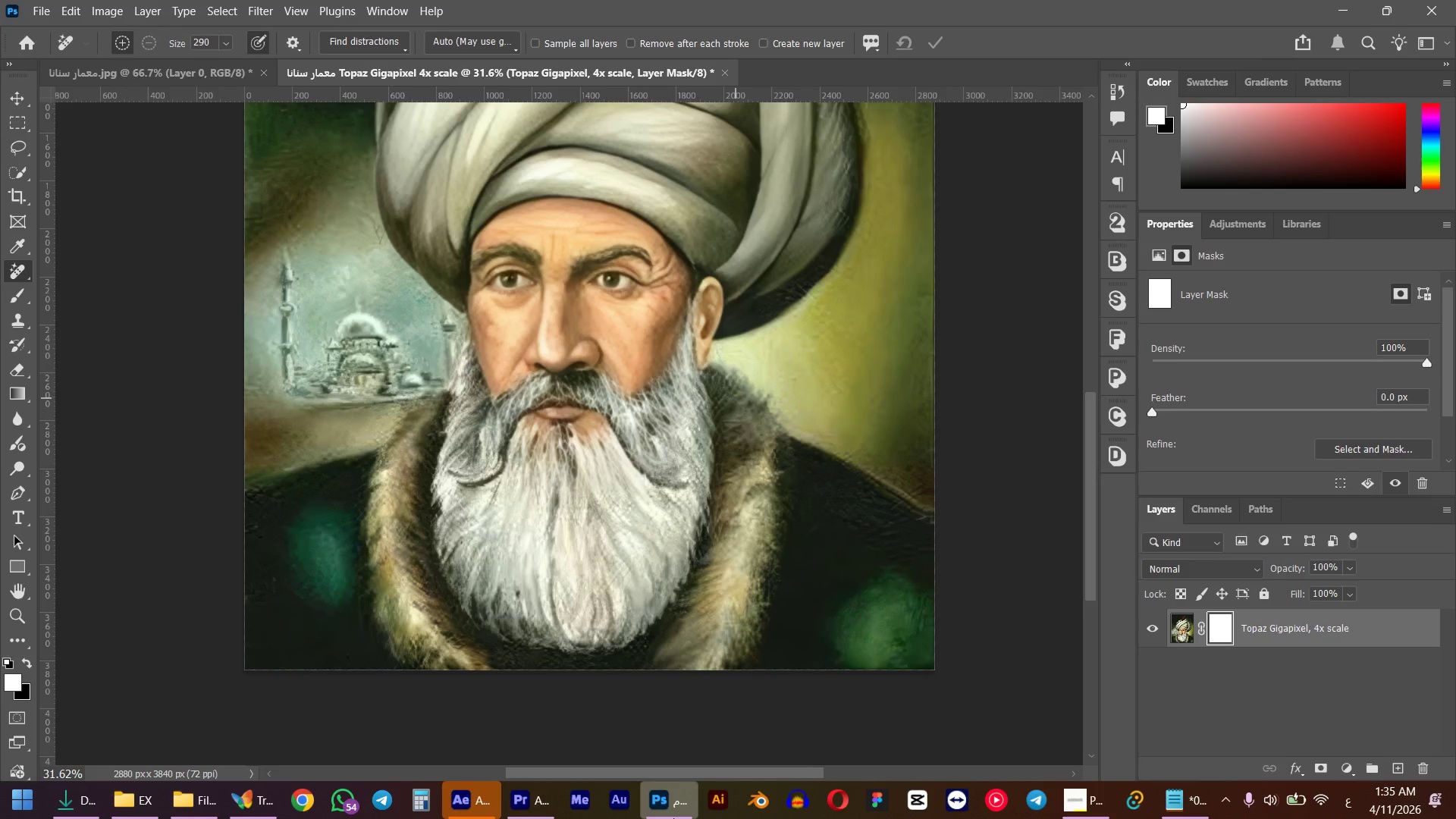 
hold_key(key=AltLeft, duration=0.42)
 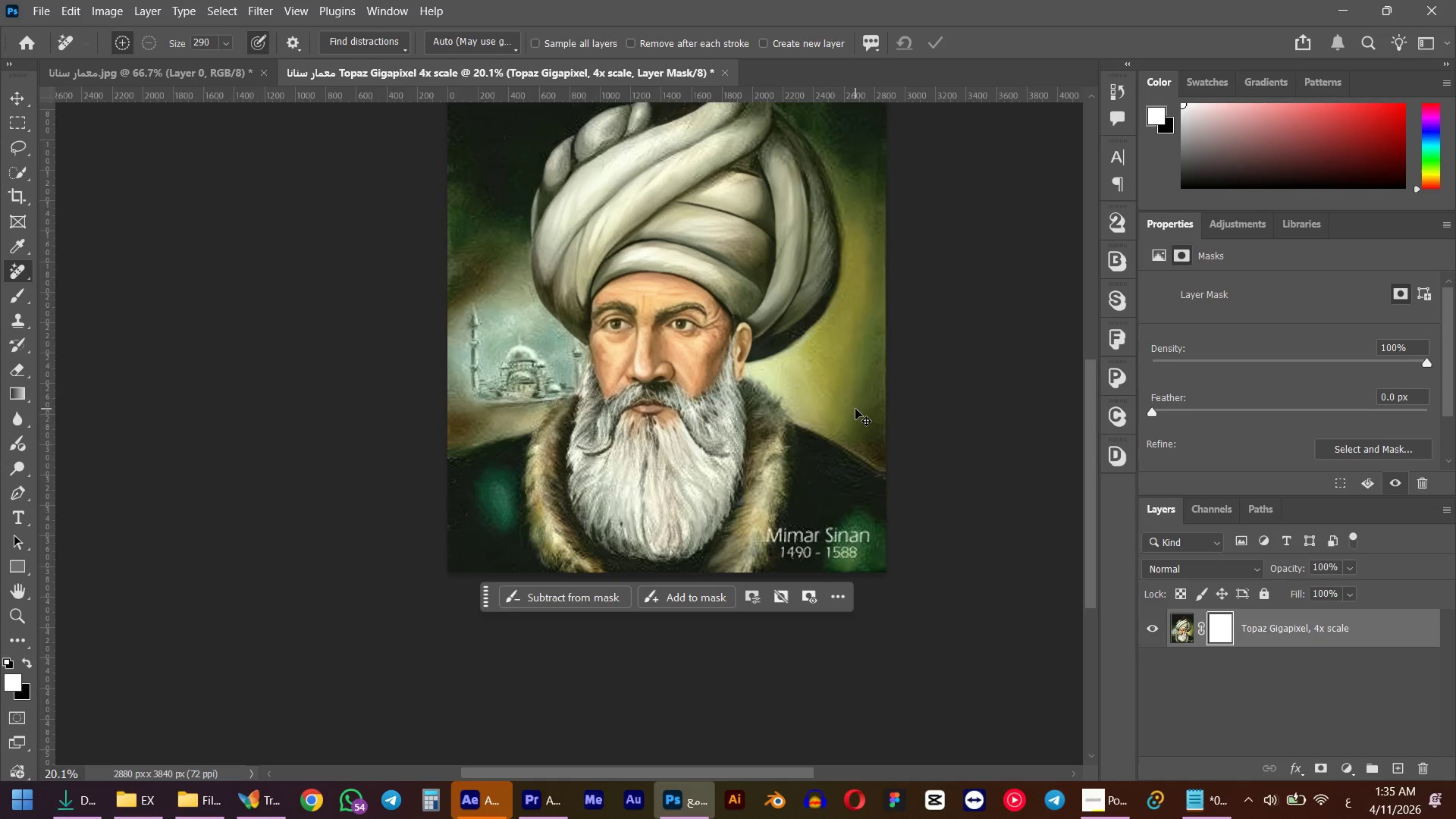 
key(Control+Z)
 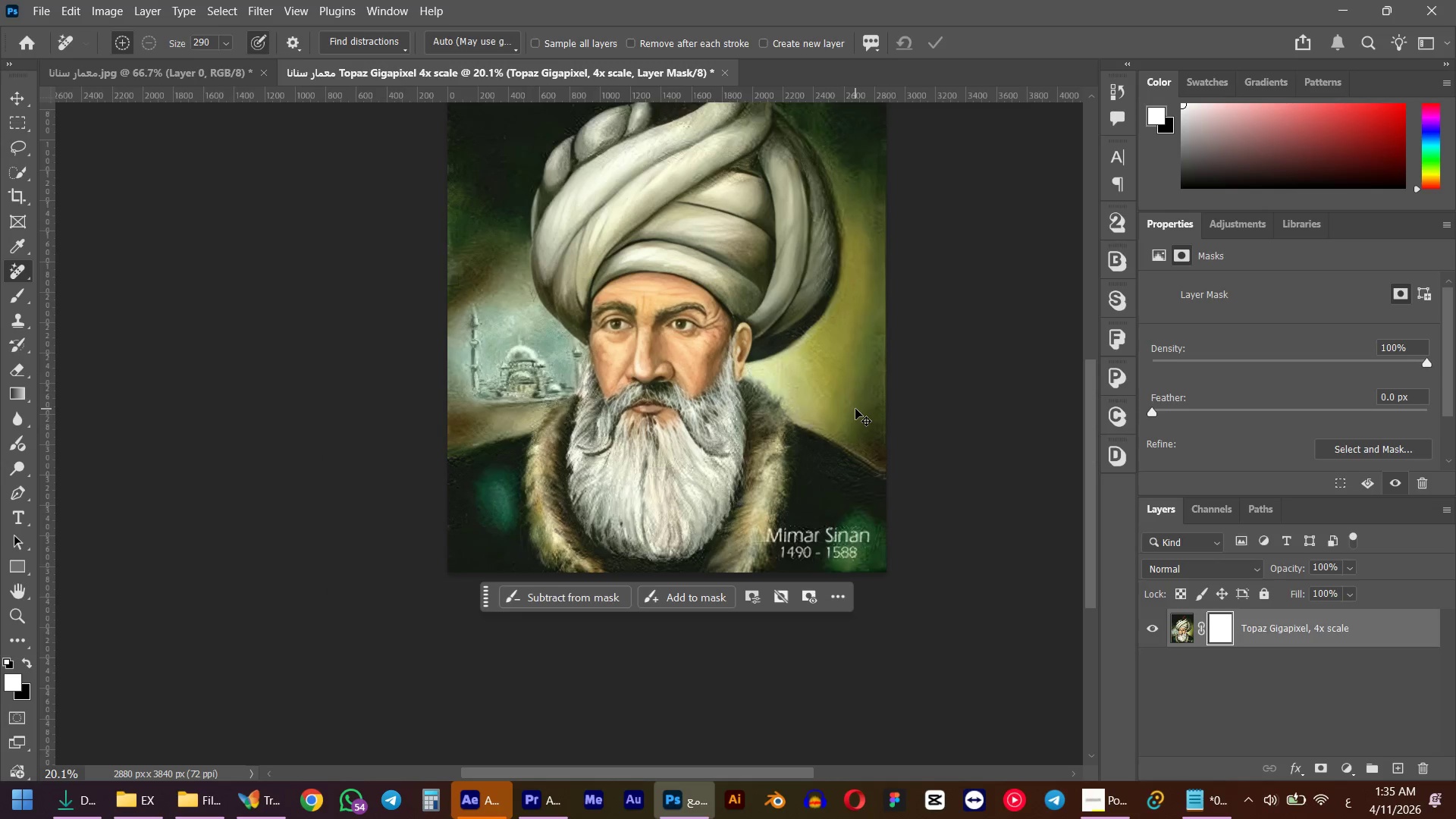 
scroll: coordinate [802, 402], scroll_direction: down, amount: 5.0
 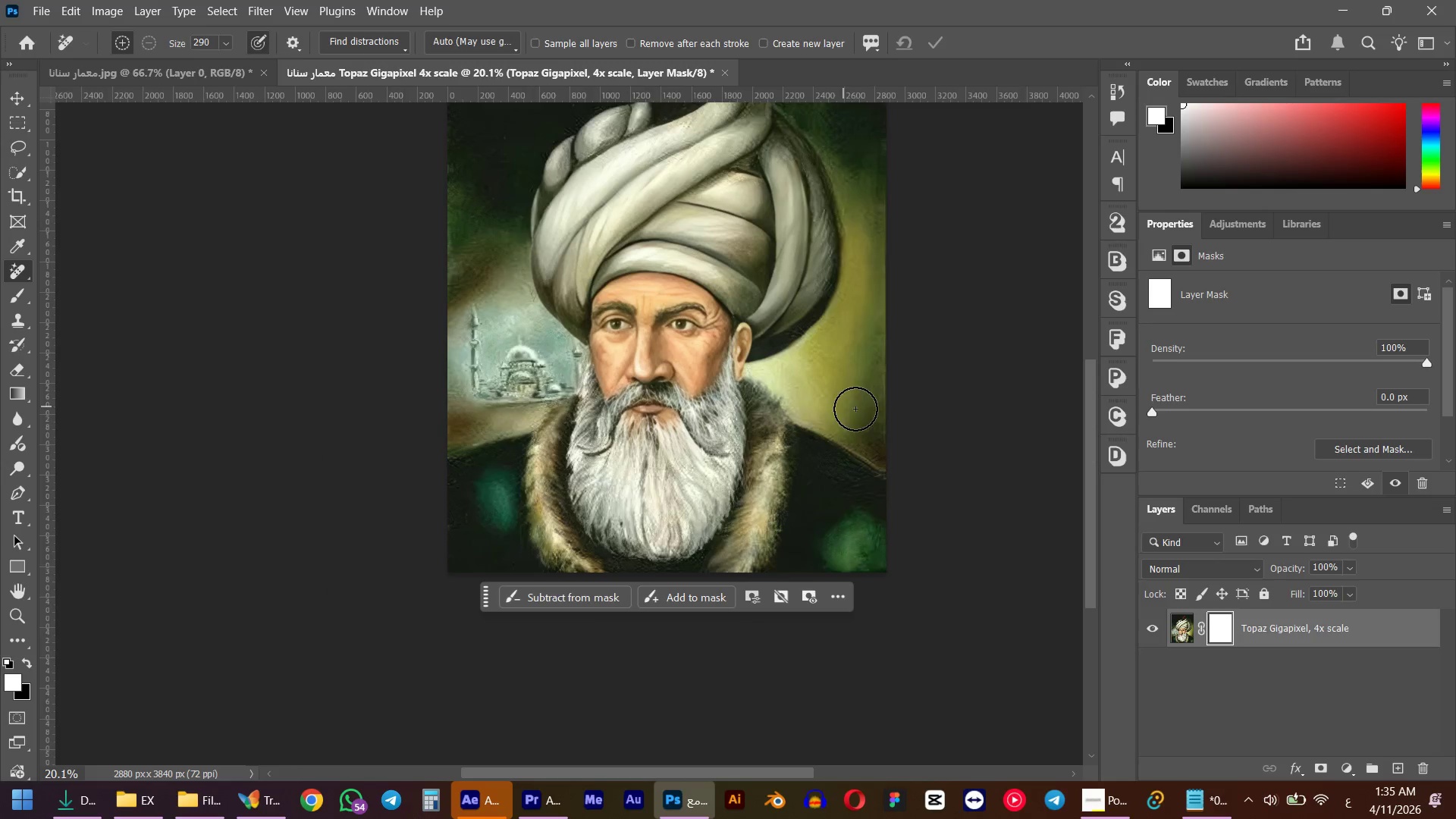 
key(Control+Shift+ShiftLeft)
 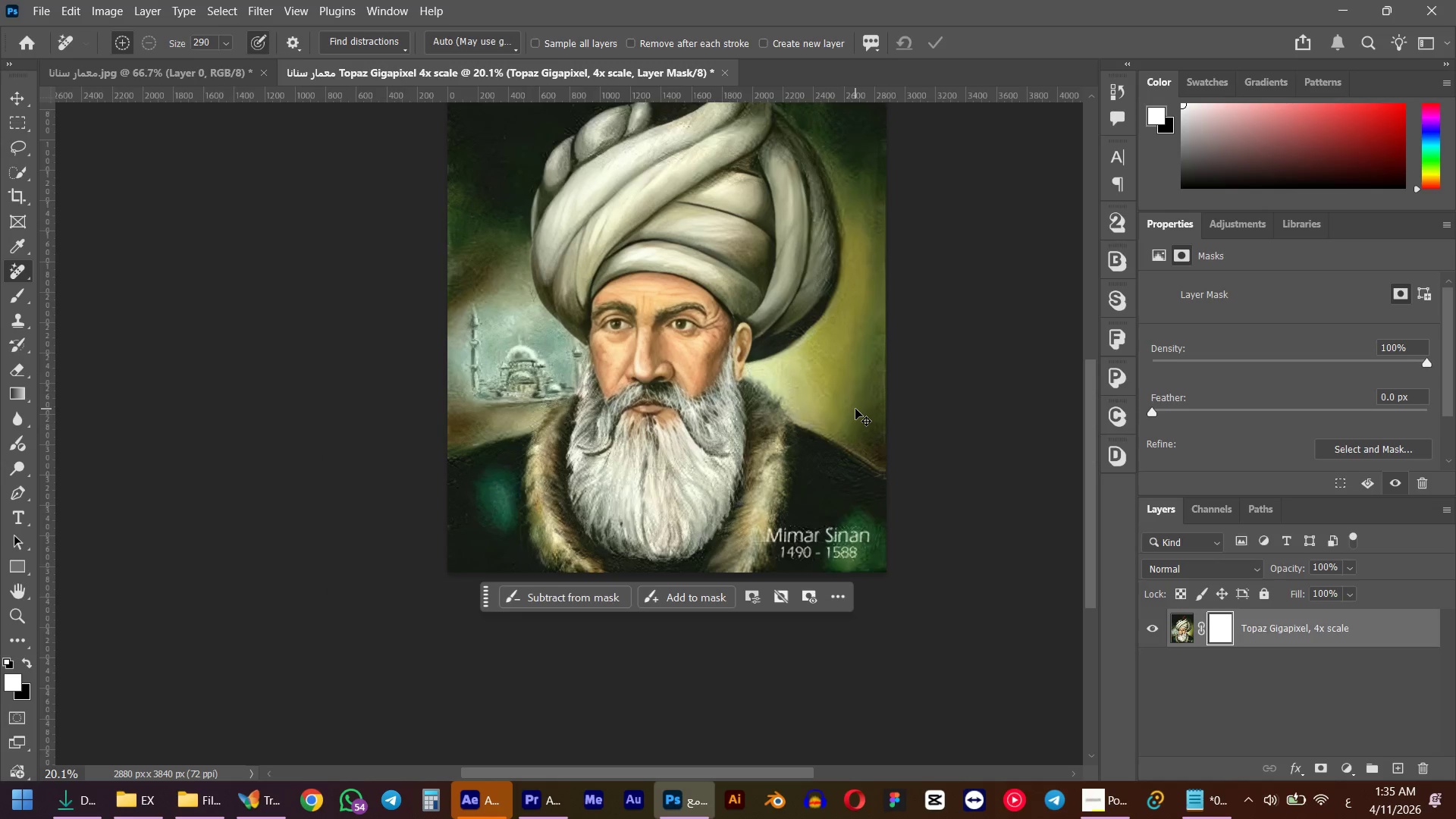 
key(Control+Shift+Z)
 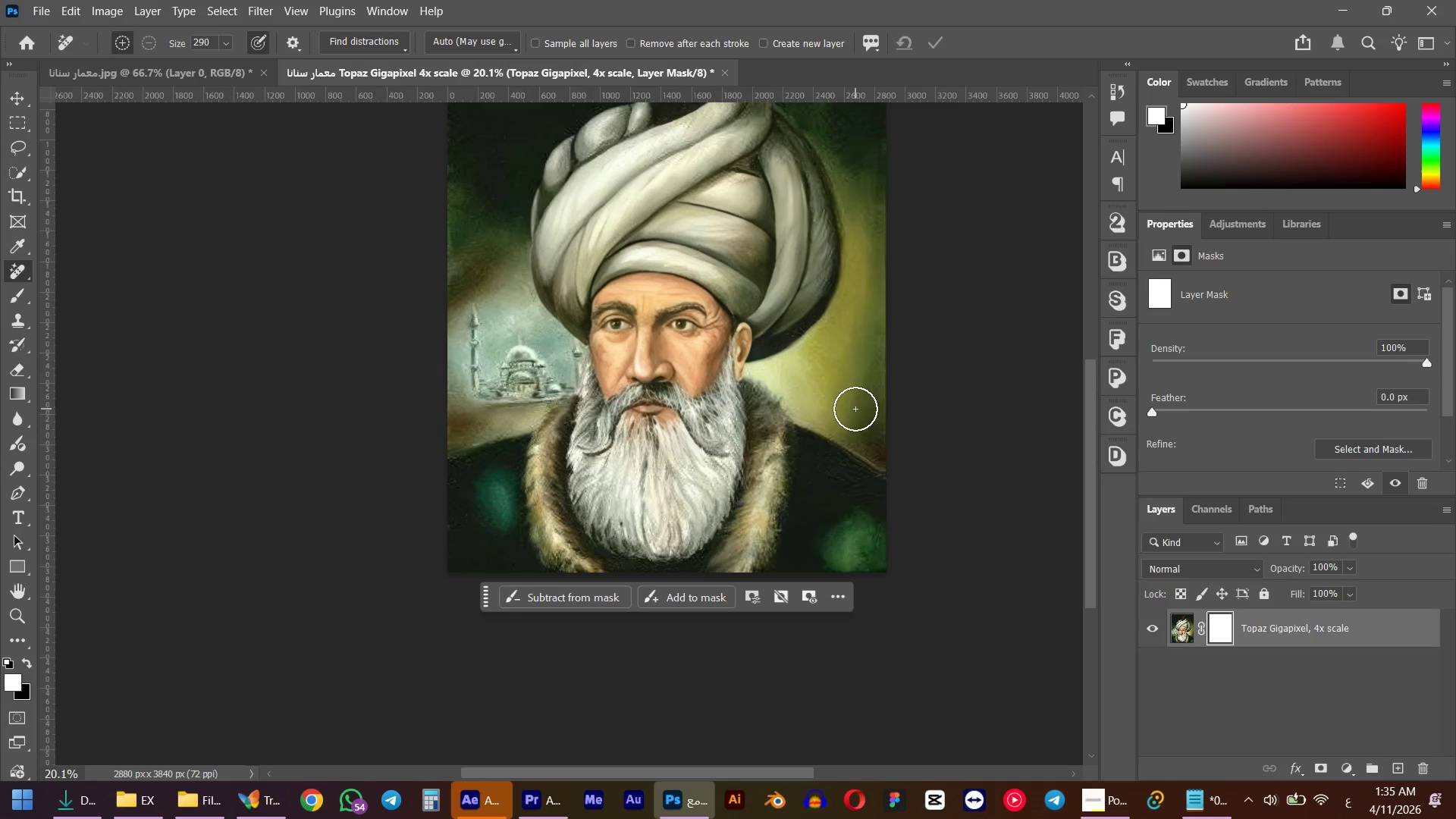 
hold_key(key=Space, duration=0.98)
 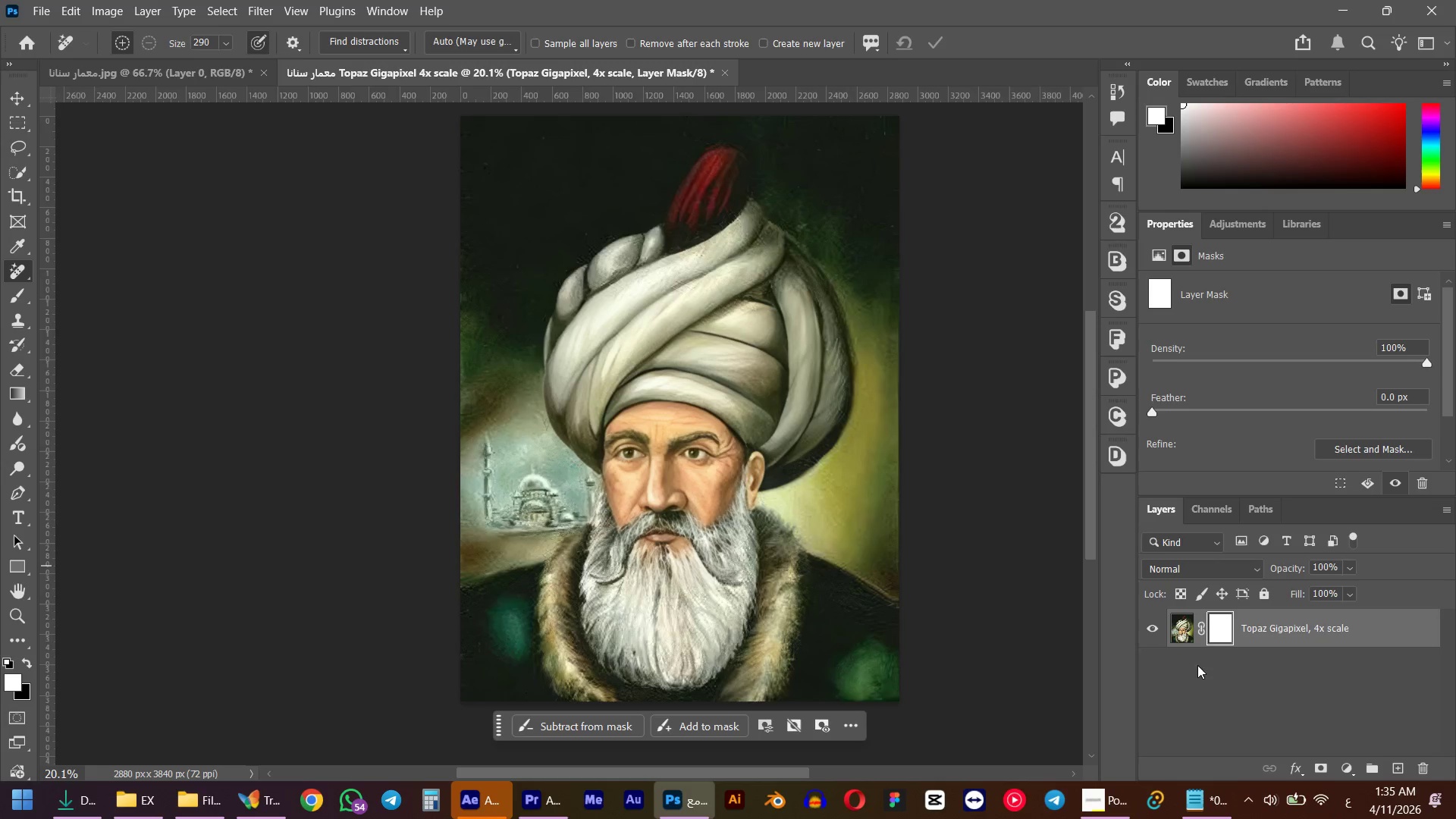 
left_click_drag(start_coordinate=[834, 284], to_coordinate=[847, 413])
 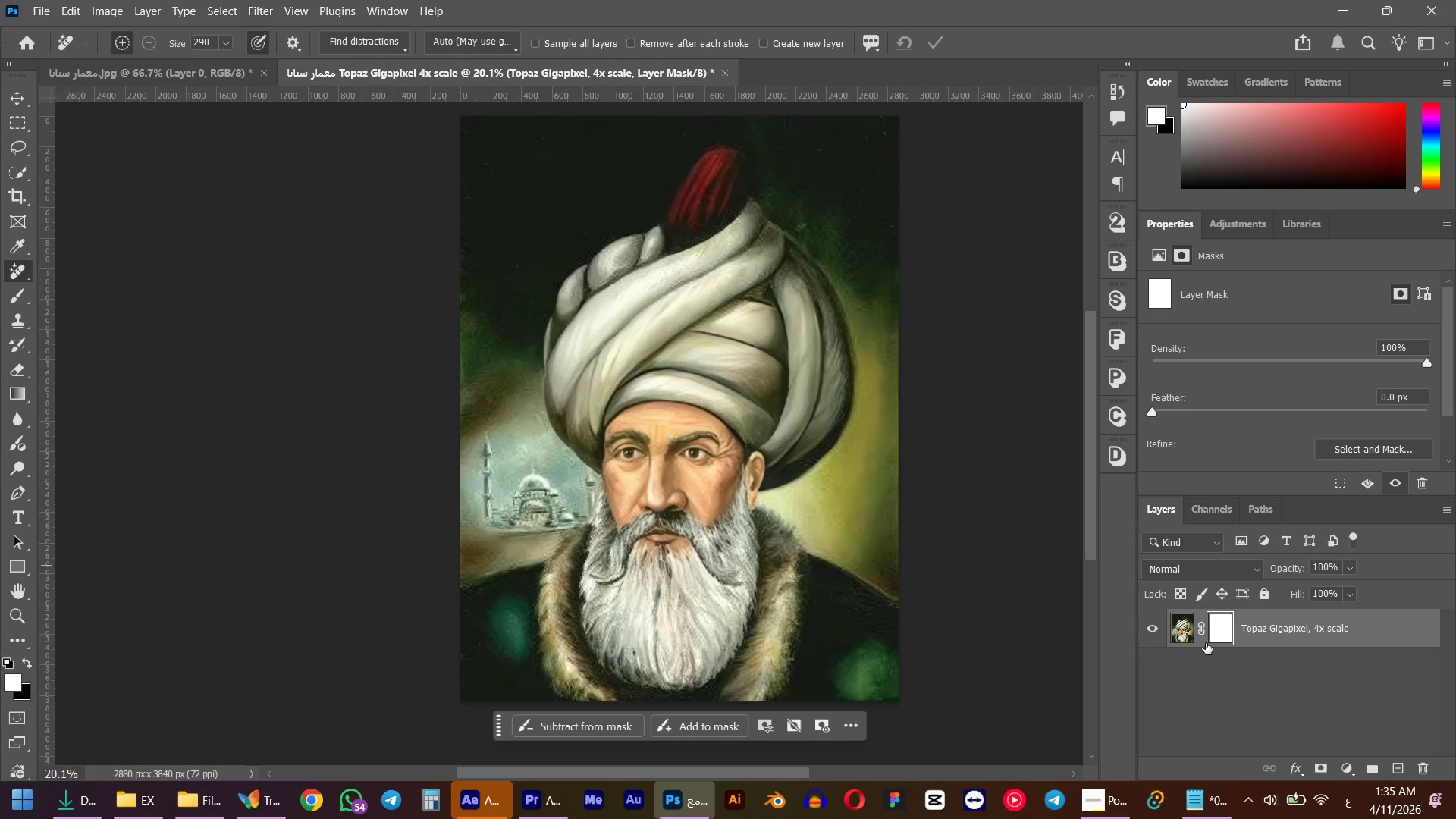 
left_click([1195, 635])
 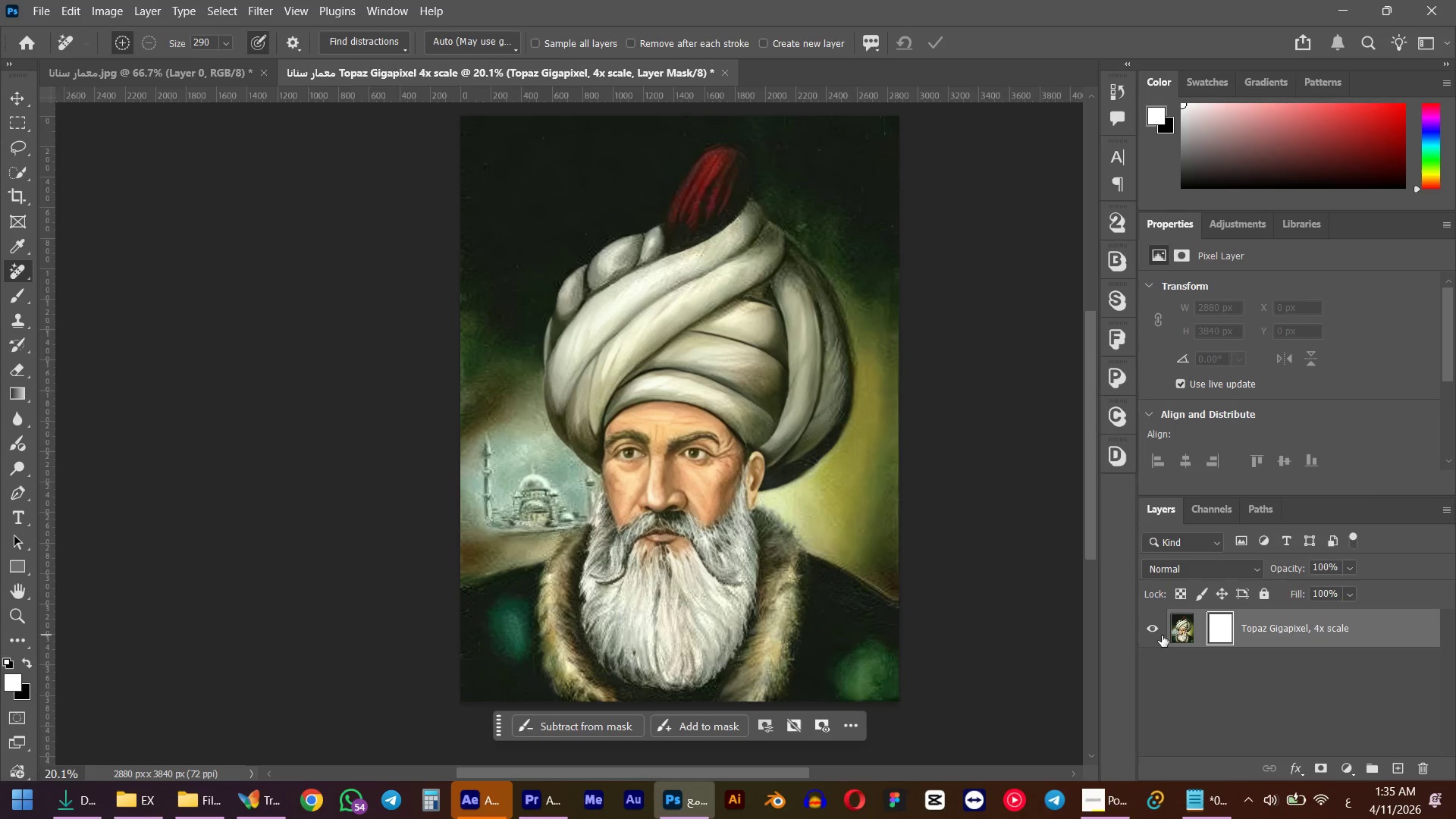 
left_click([1179, 633])
 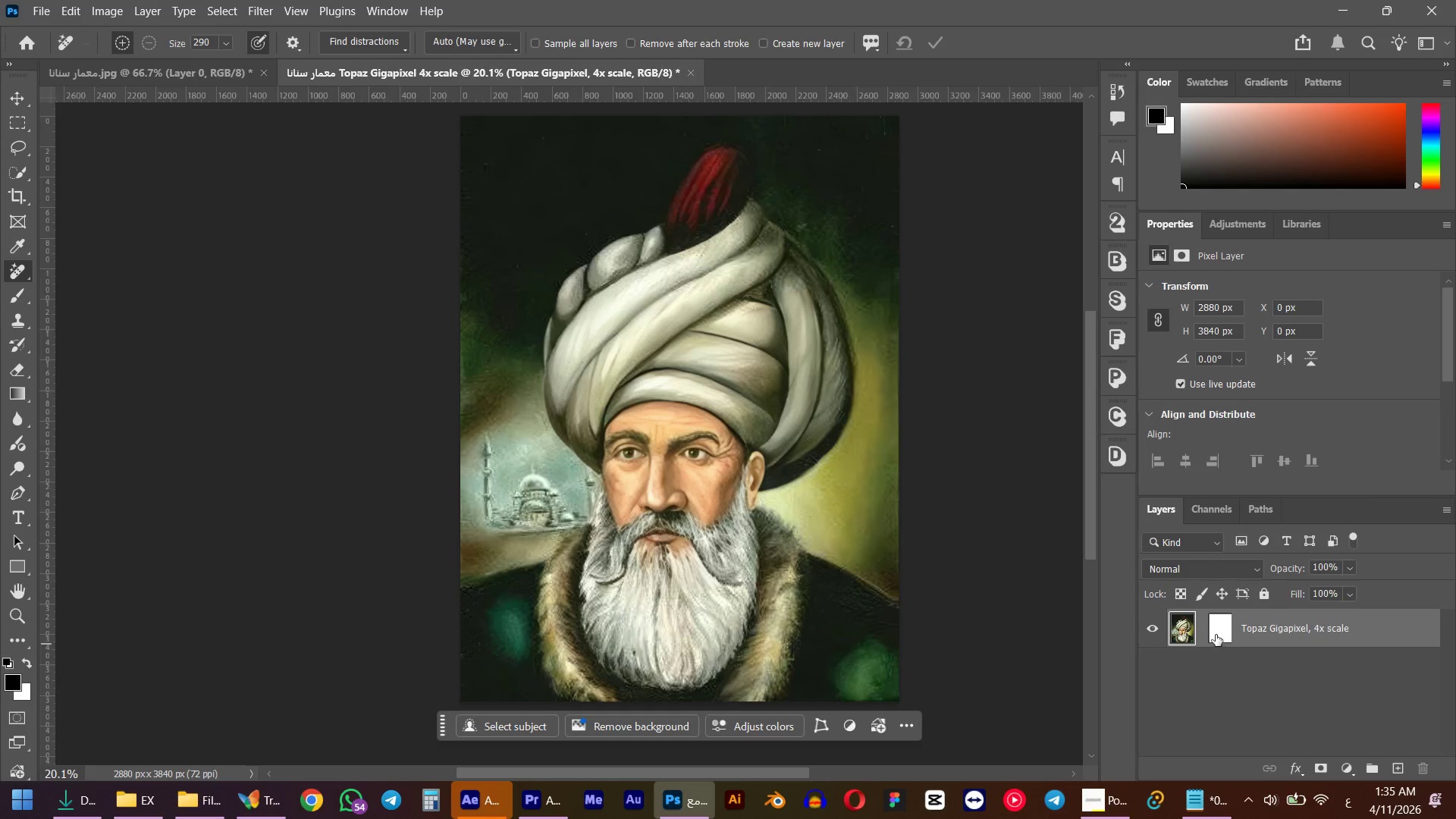 
left_click([1218, 633])
 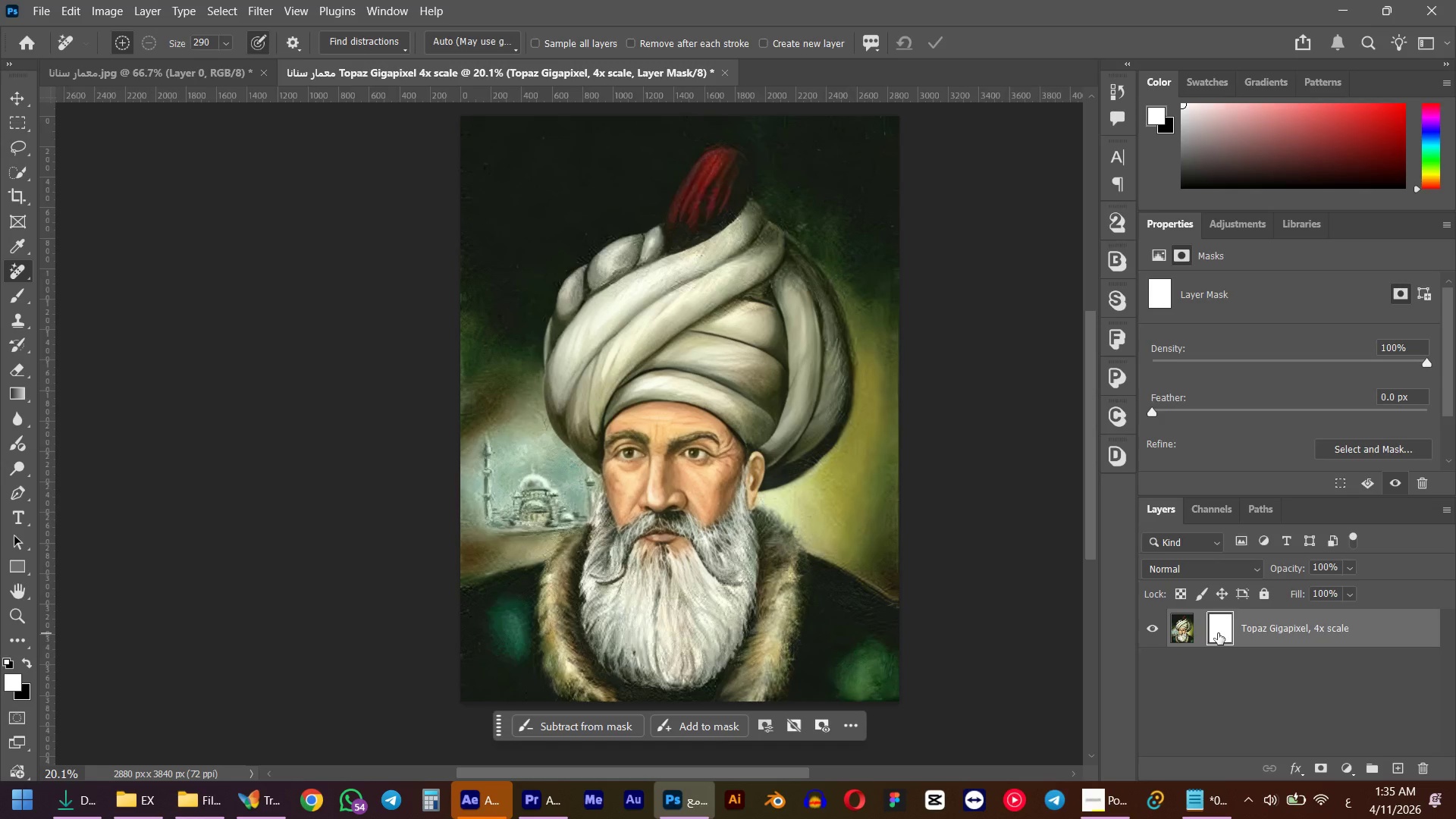 
right_click([1218, 633])
 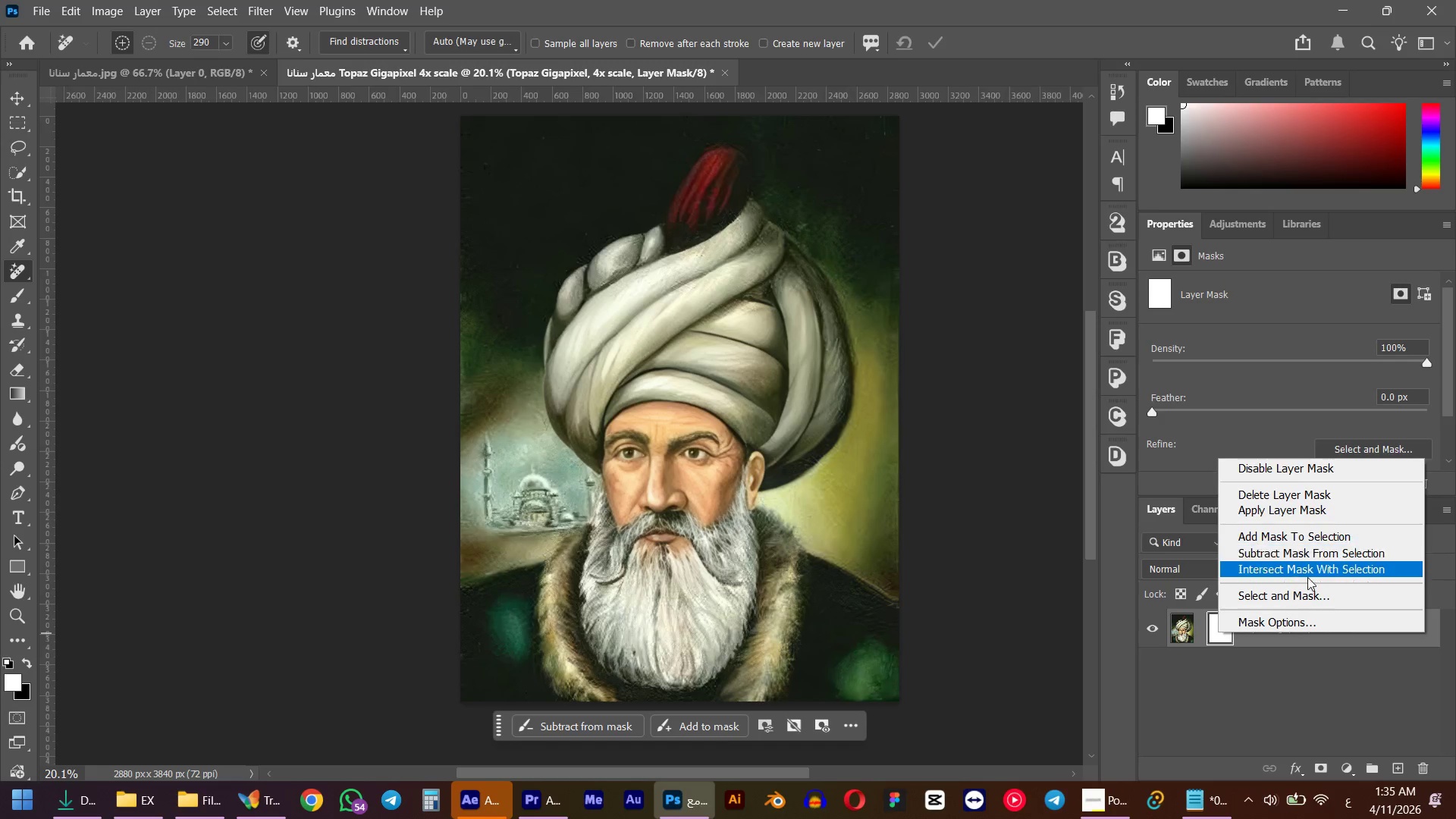 
left_click([1319, 504])
 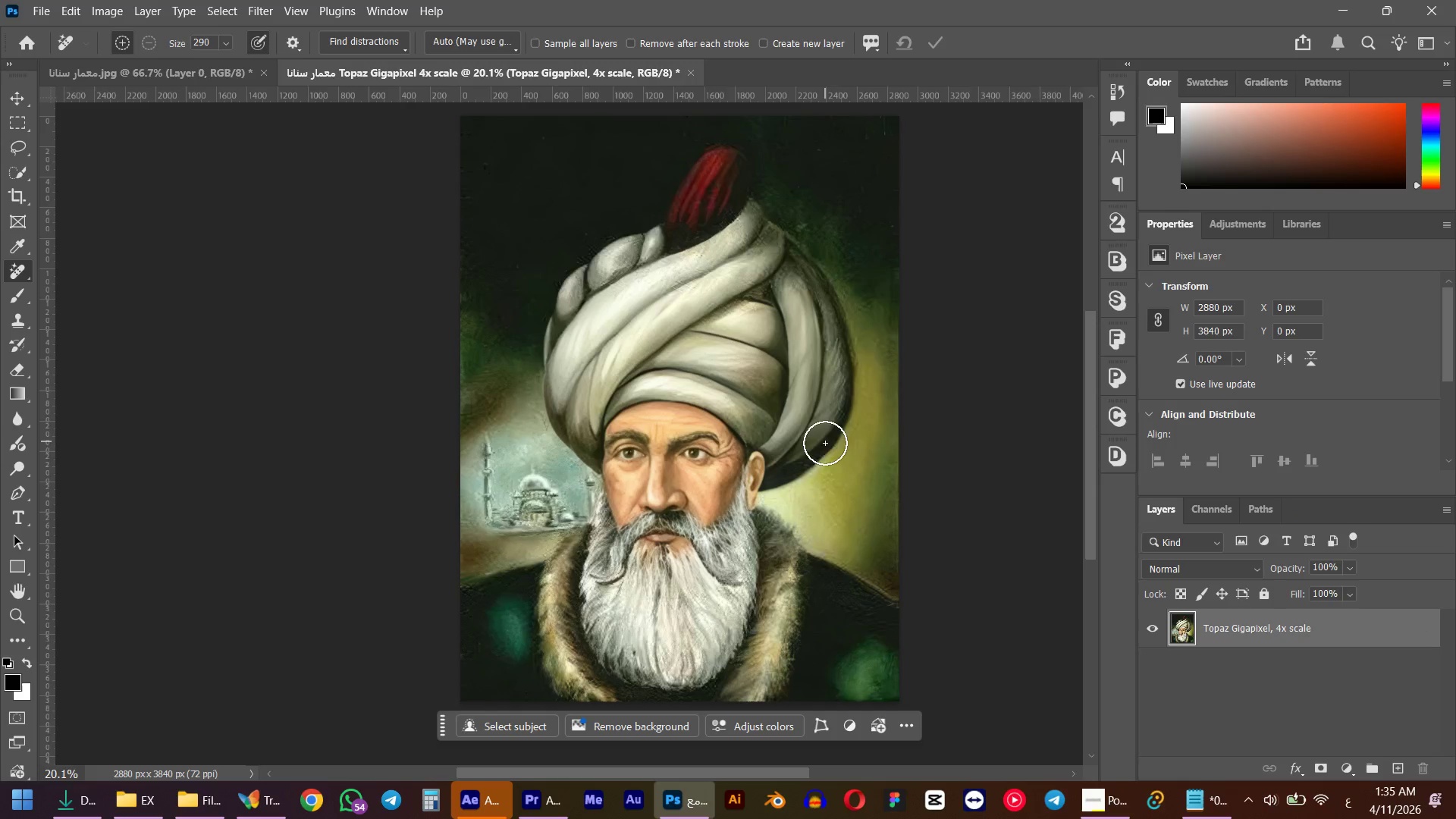 
key(Alt+AltLeft)
 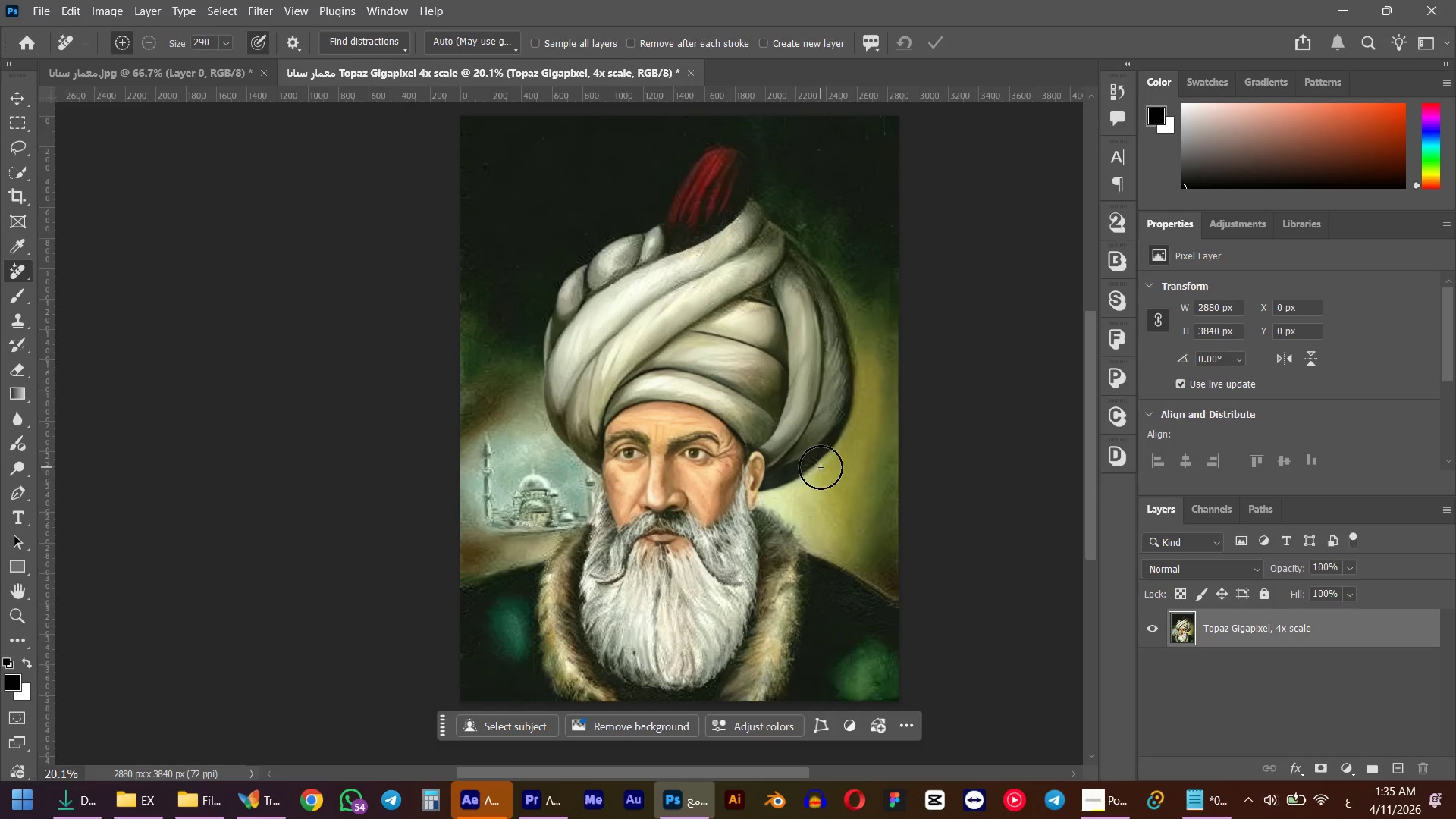 
scroll: coordinate [821, 467], scroll_direction: down, amount: 3.0
 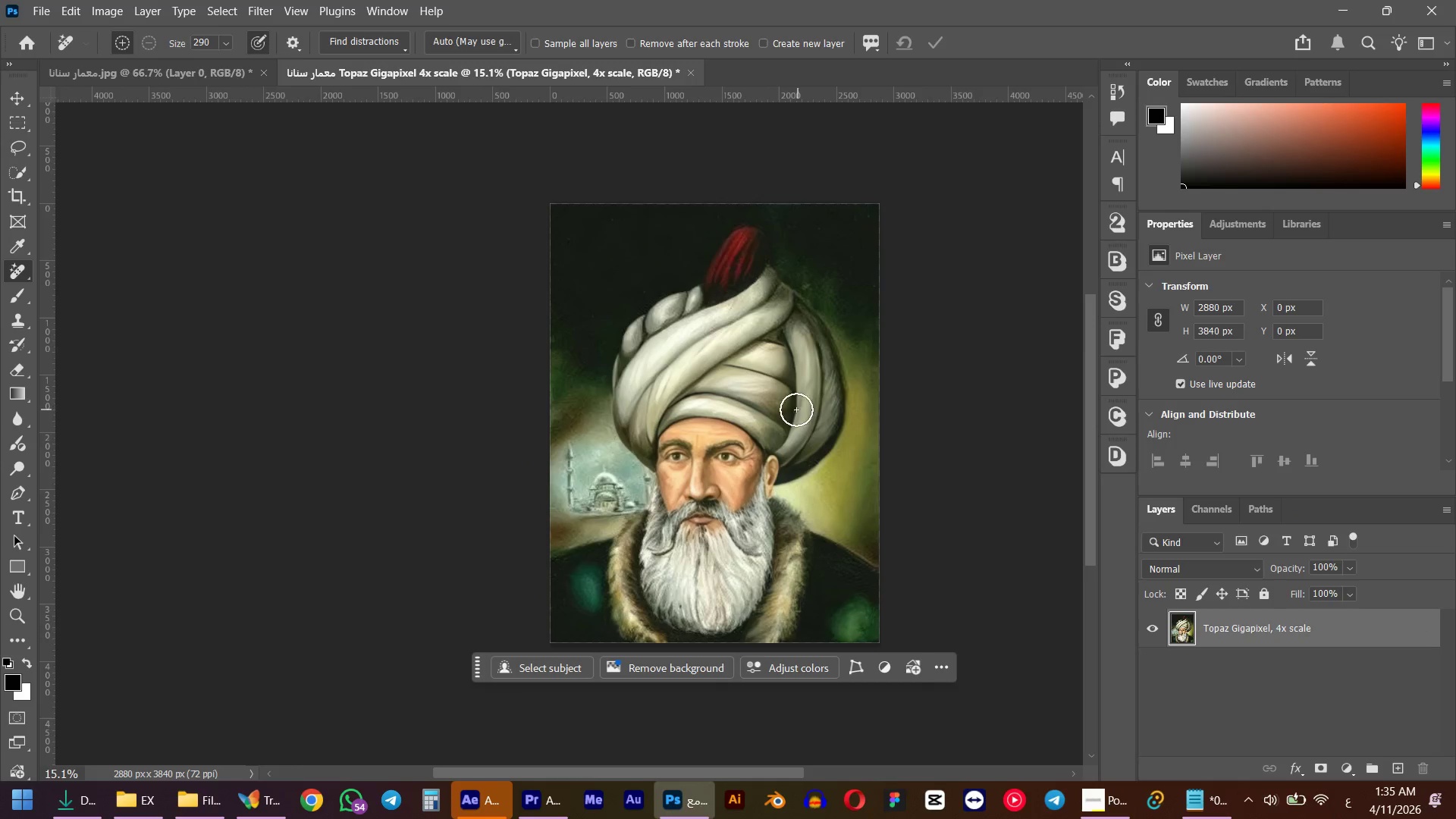 
type(WWW)
 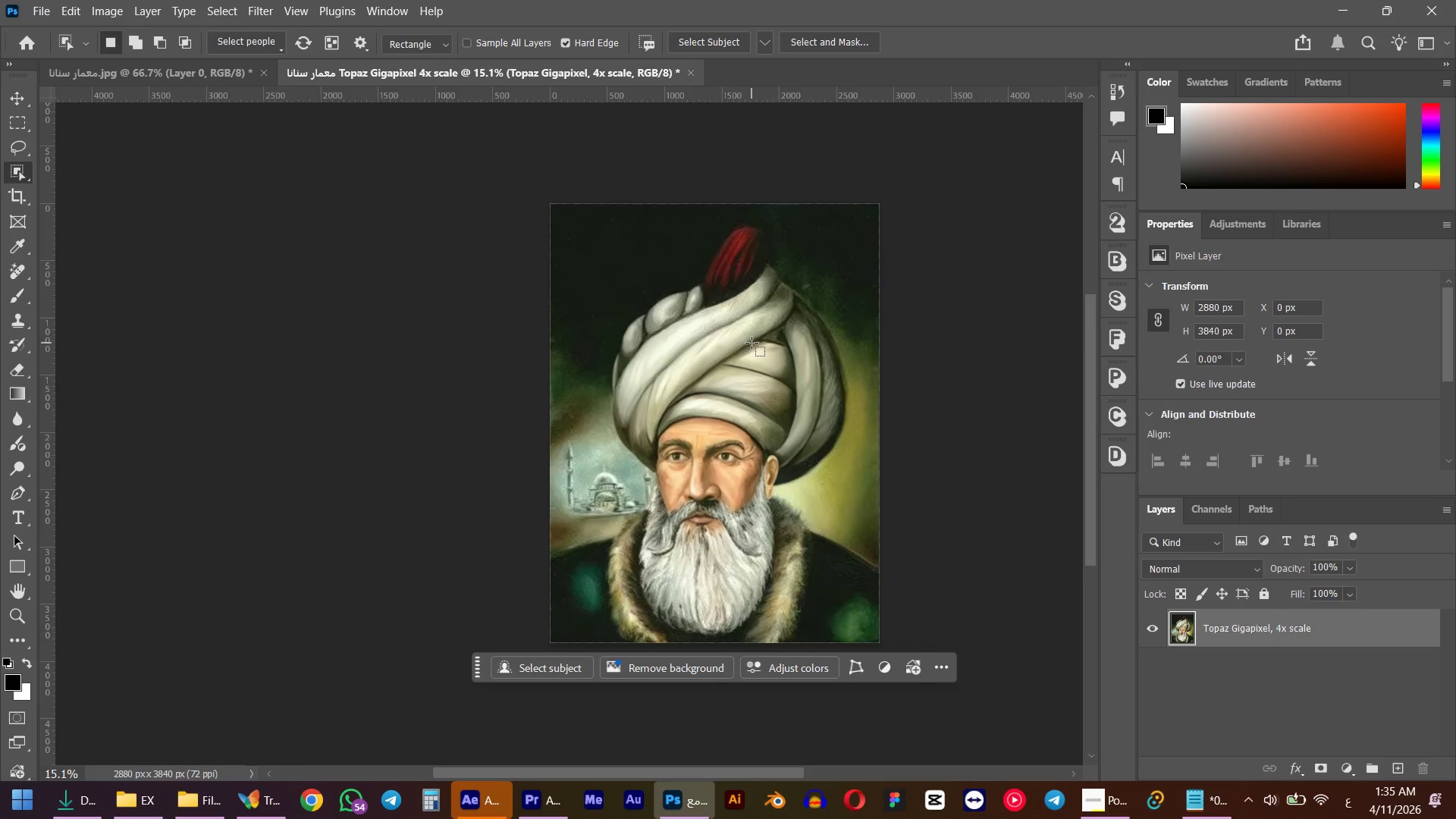 
left_click_drag(start_coordinate=[554, 226], to_coordinate=[949, 696])
 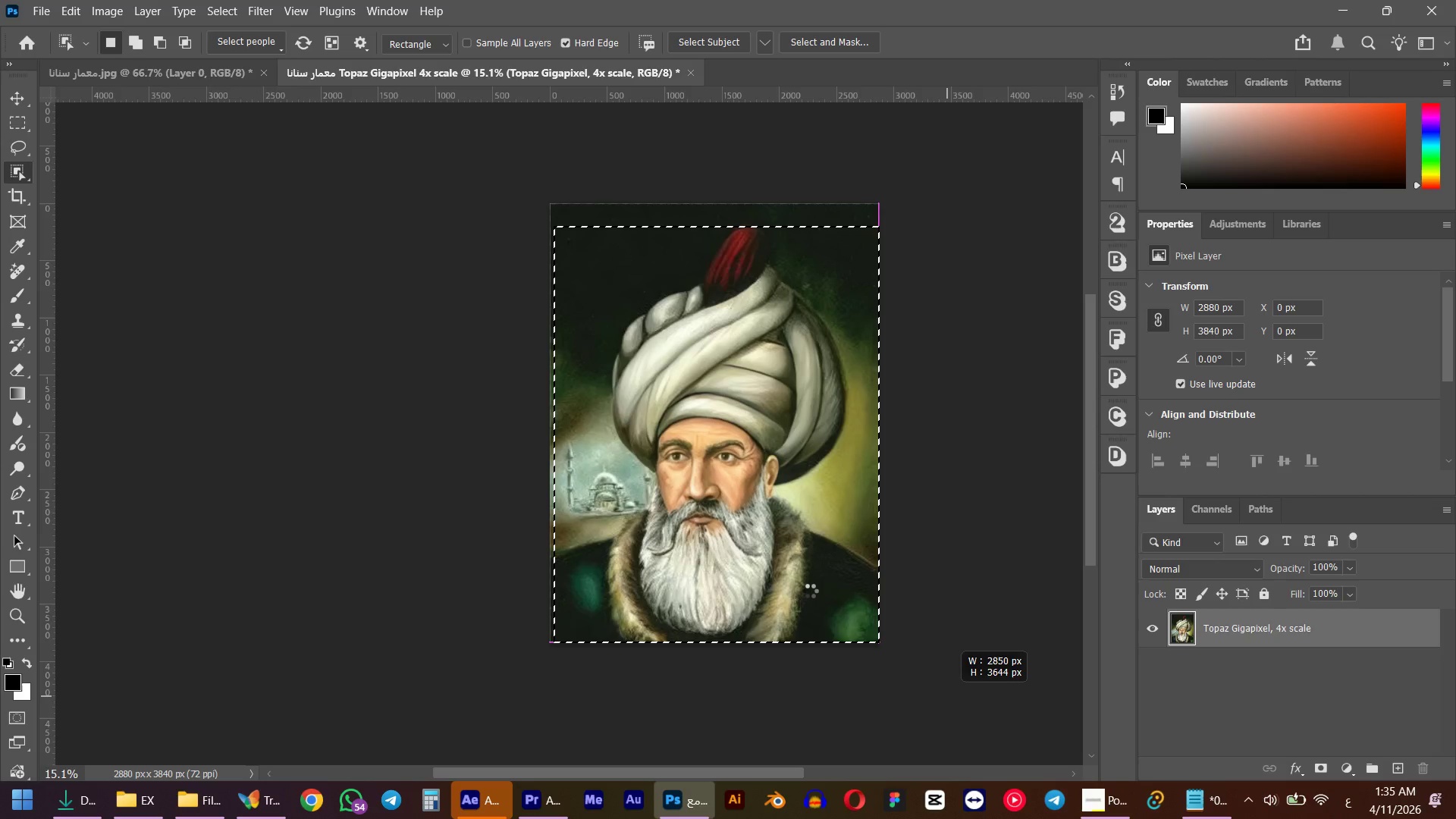 
wait(13.23)
 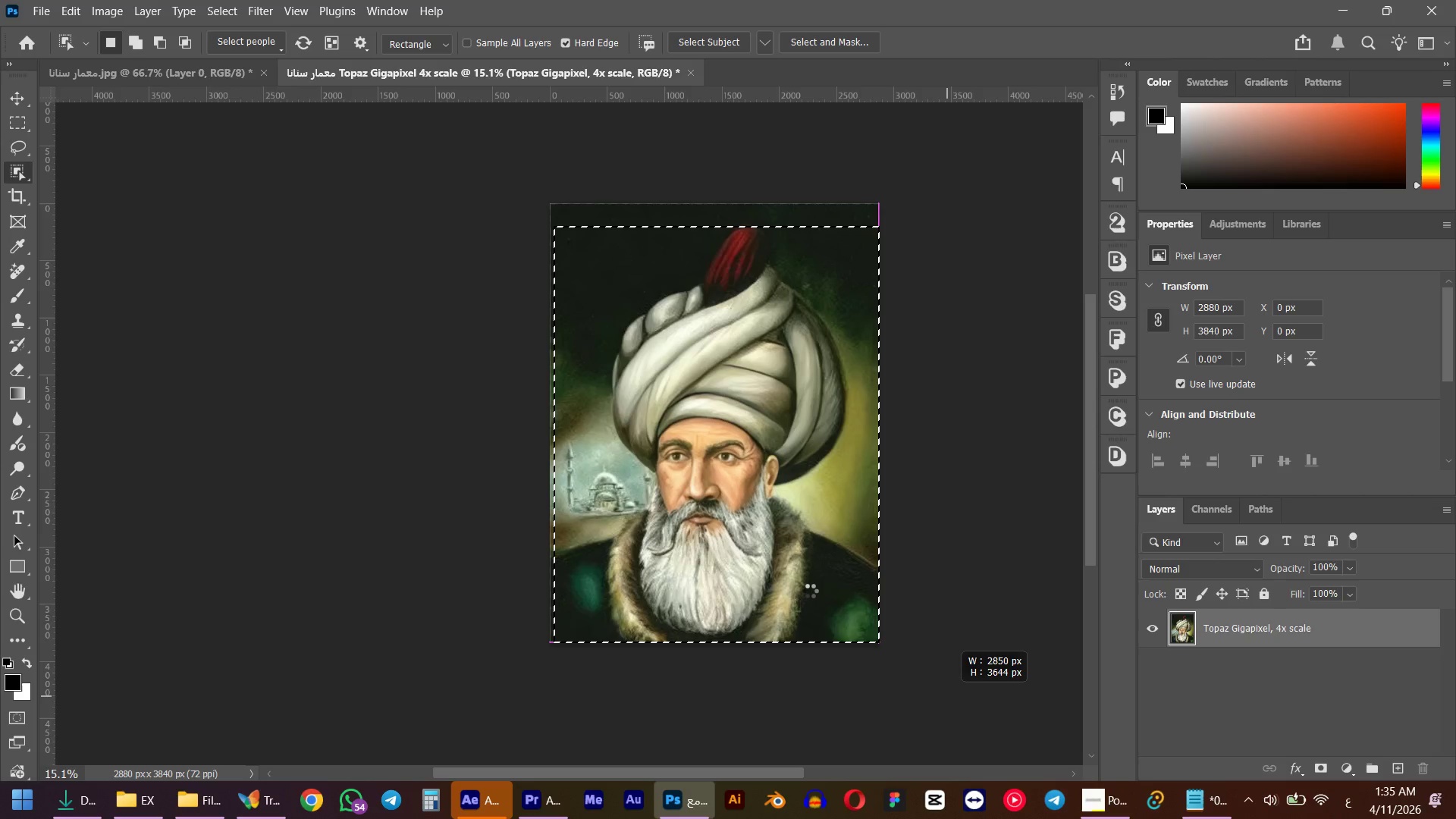 
left_click([480, 799])
 